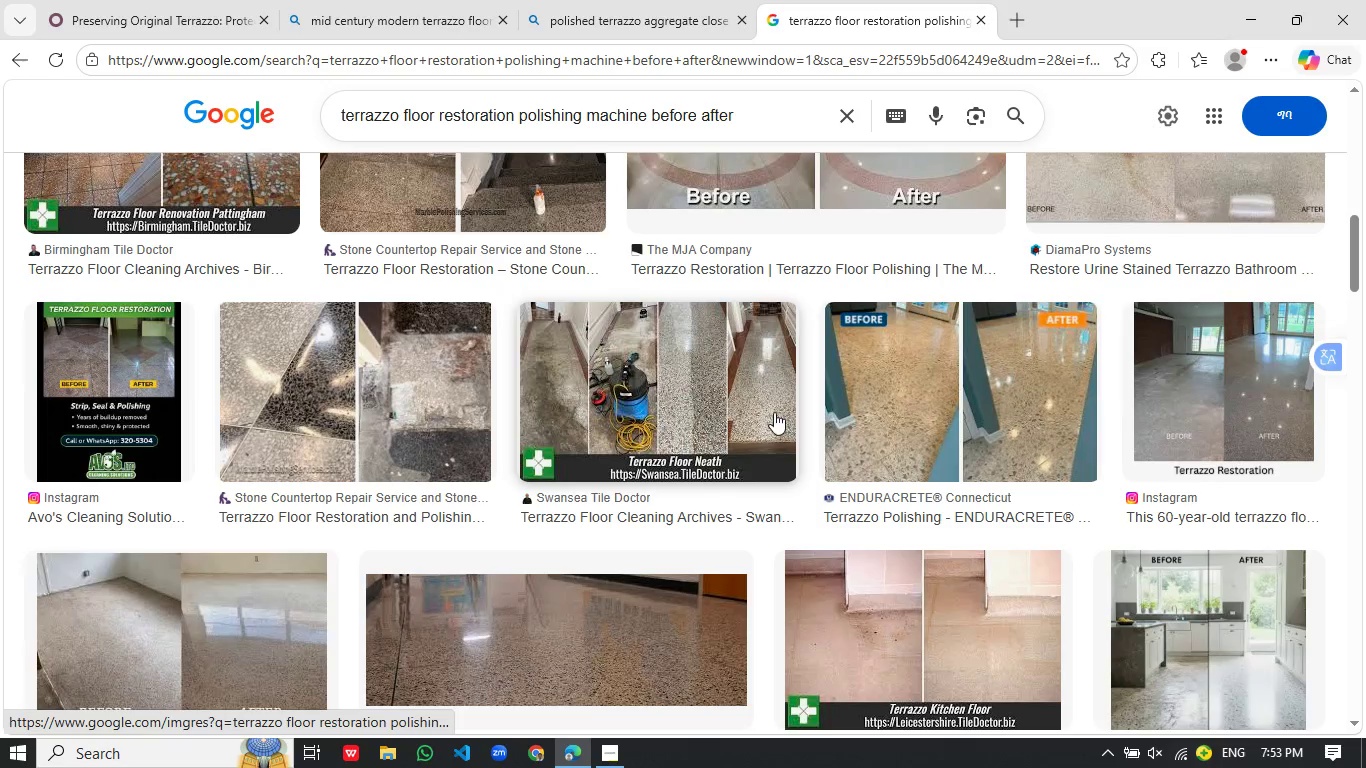 
scroll: coordinate [722, 398], scroll_direction: down, amount: 16.0
 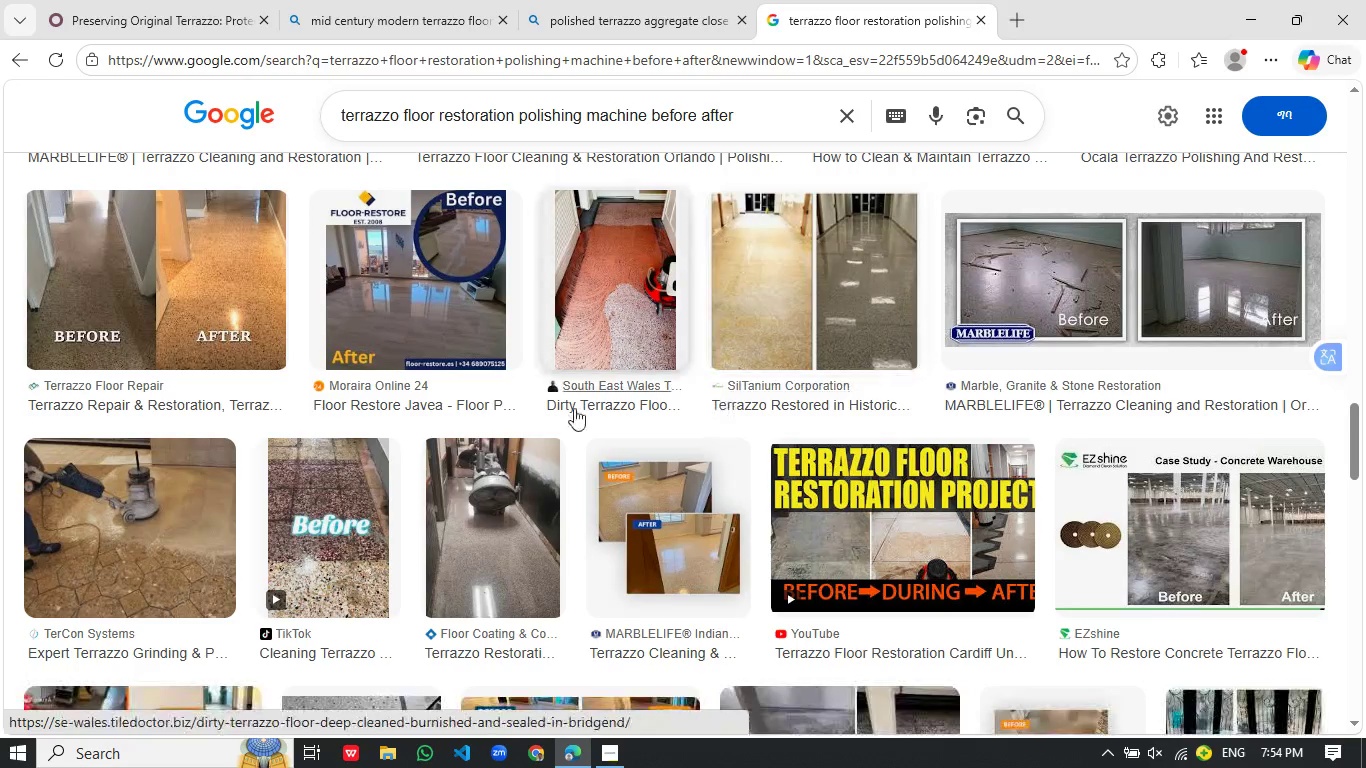 
left_click([185, 508])
 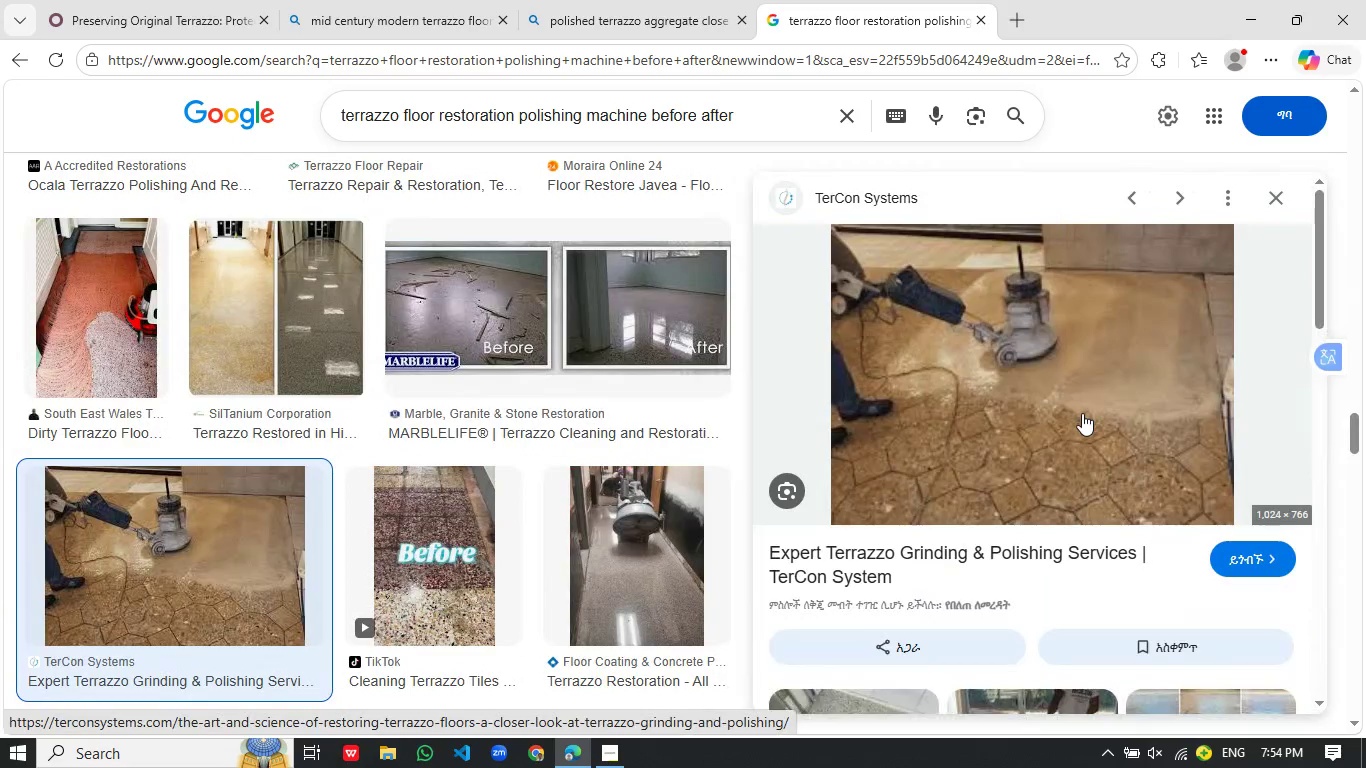 
scroll: coordinate [1105, 496], scroll_direction: down, amount: 11.0
 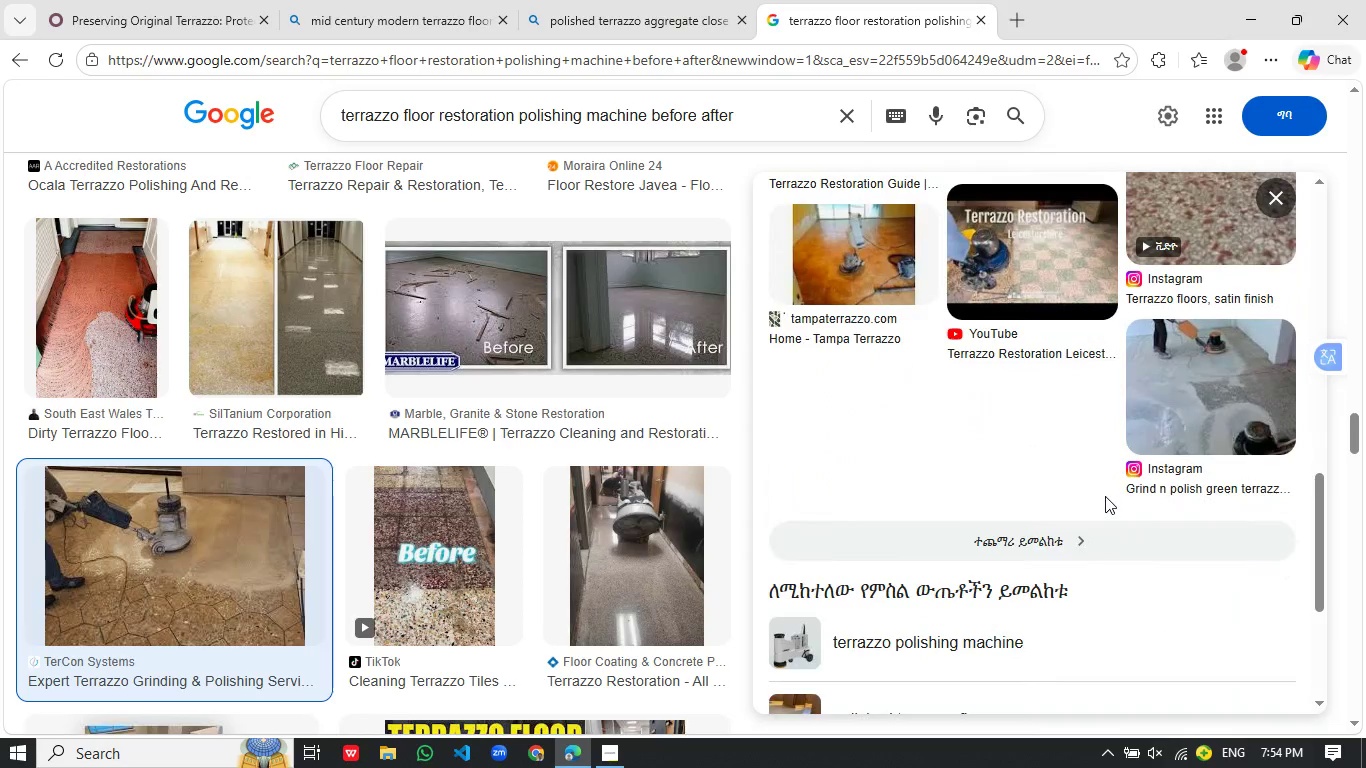 
scroll: coordinate [1103, 496], scroll_direction: up, amount: 13.0
 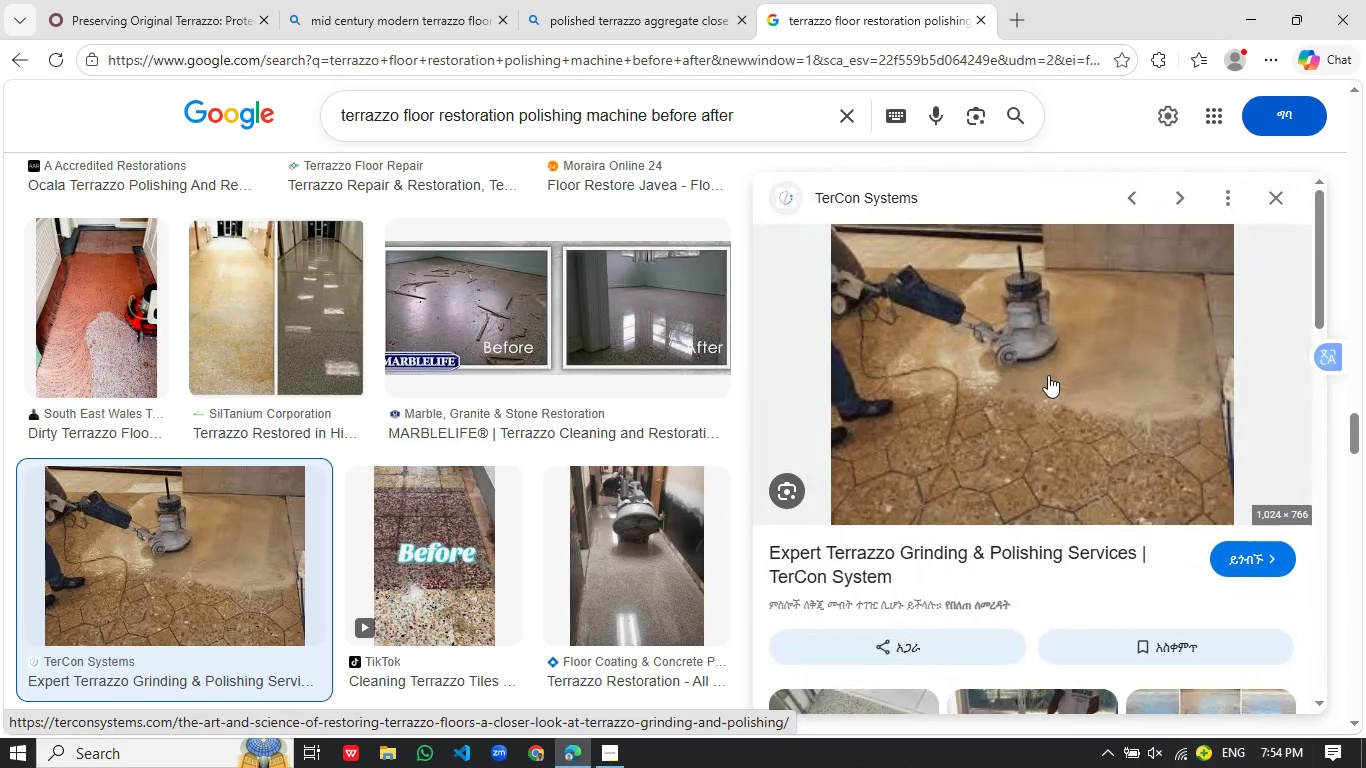 
right_click([1033, 379])
 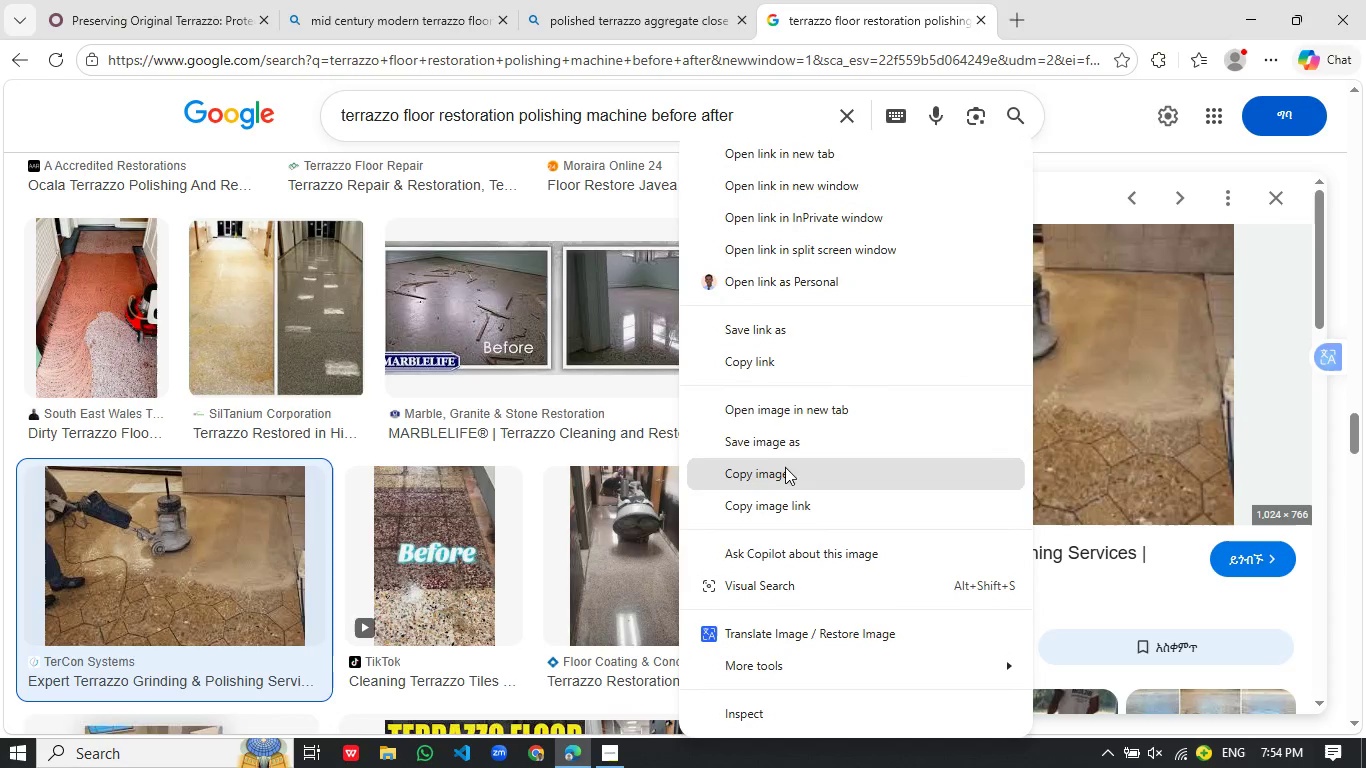 
left_click([804, 445])
 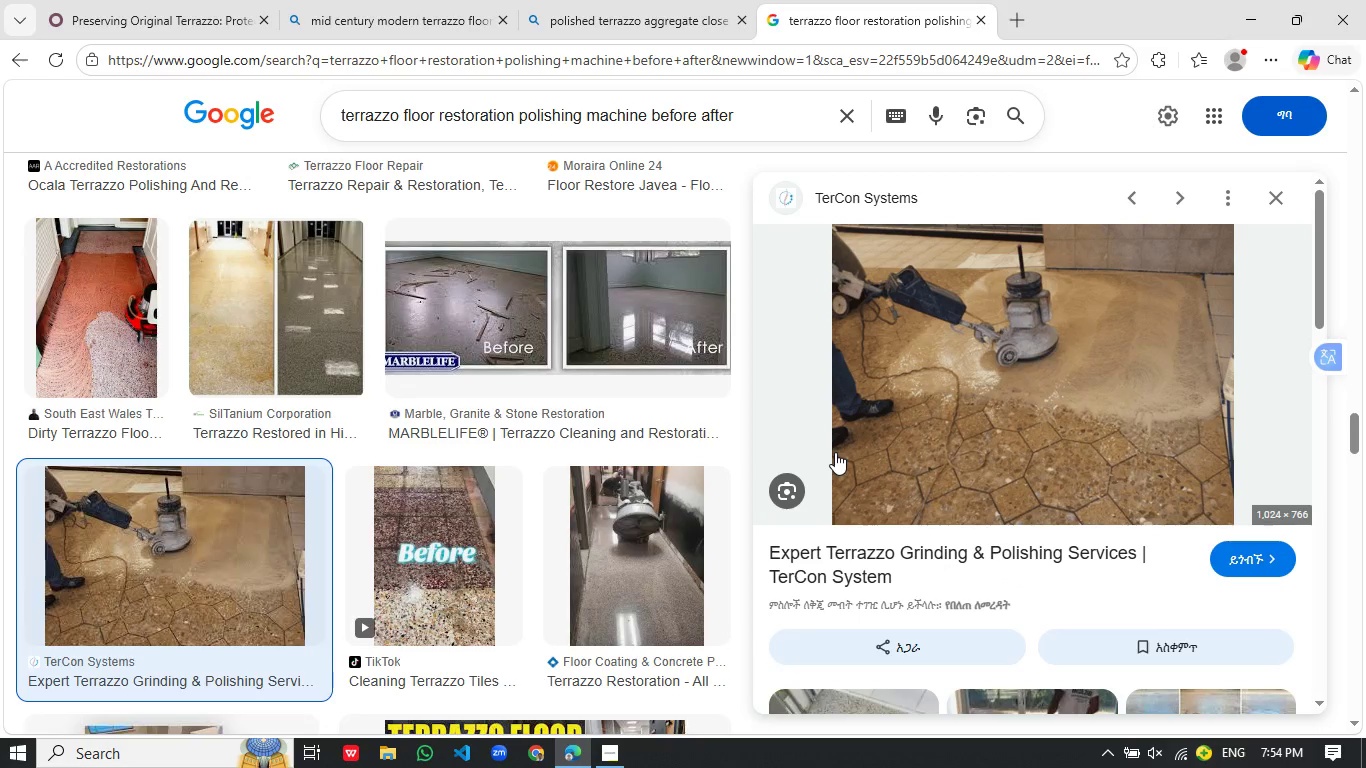 
wait(10.03)
 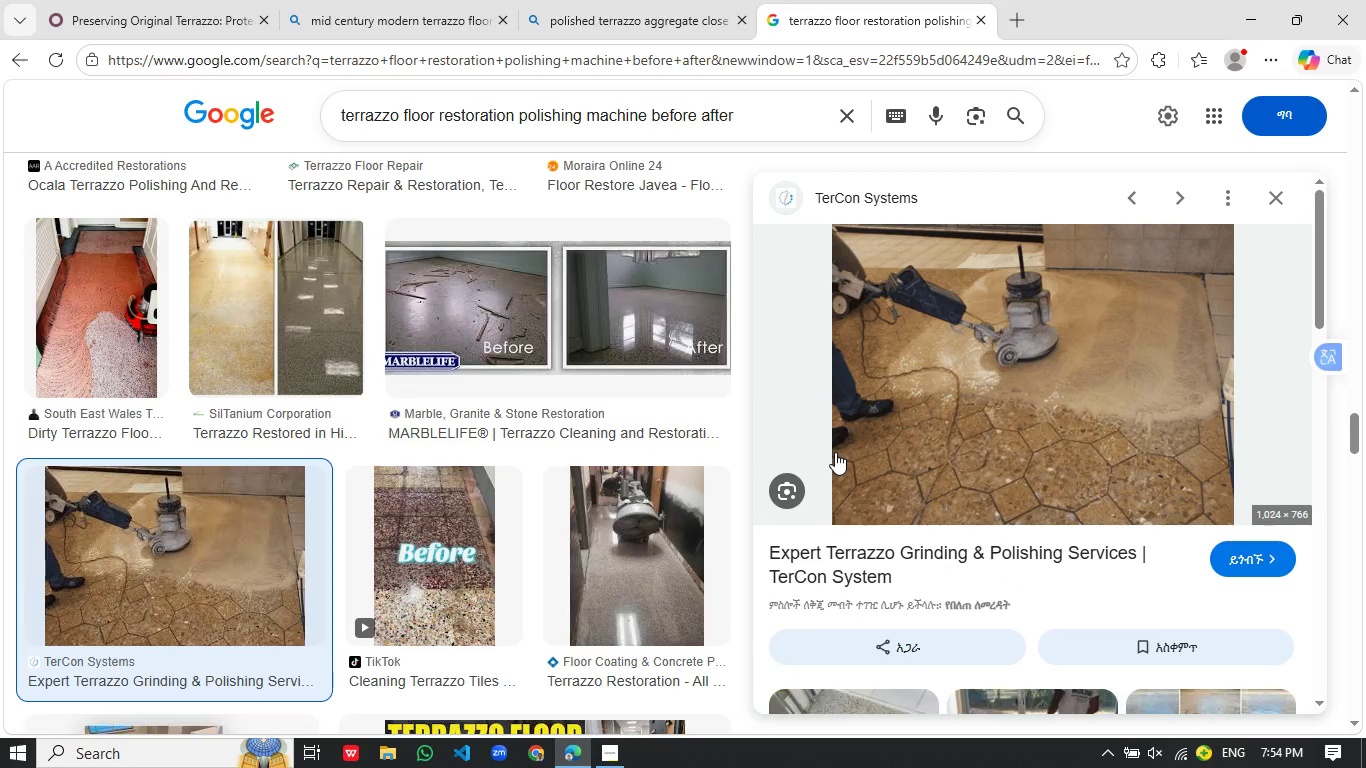 
type(im)
 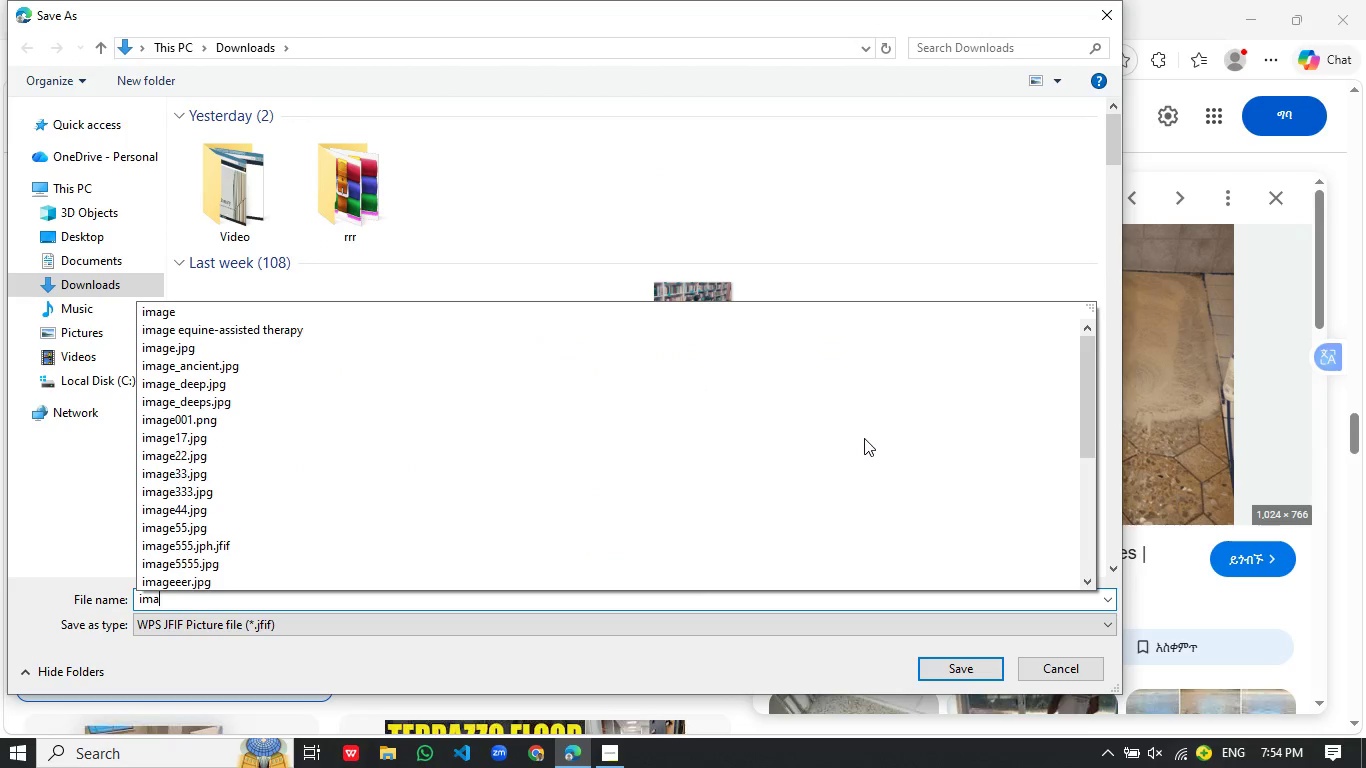 
type(age334.jpg)
 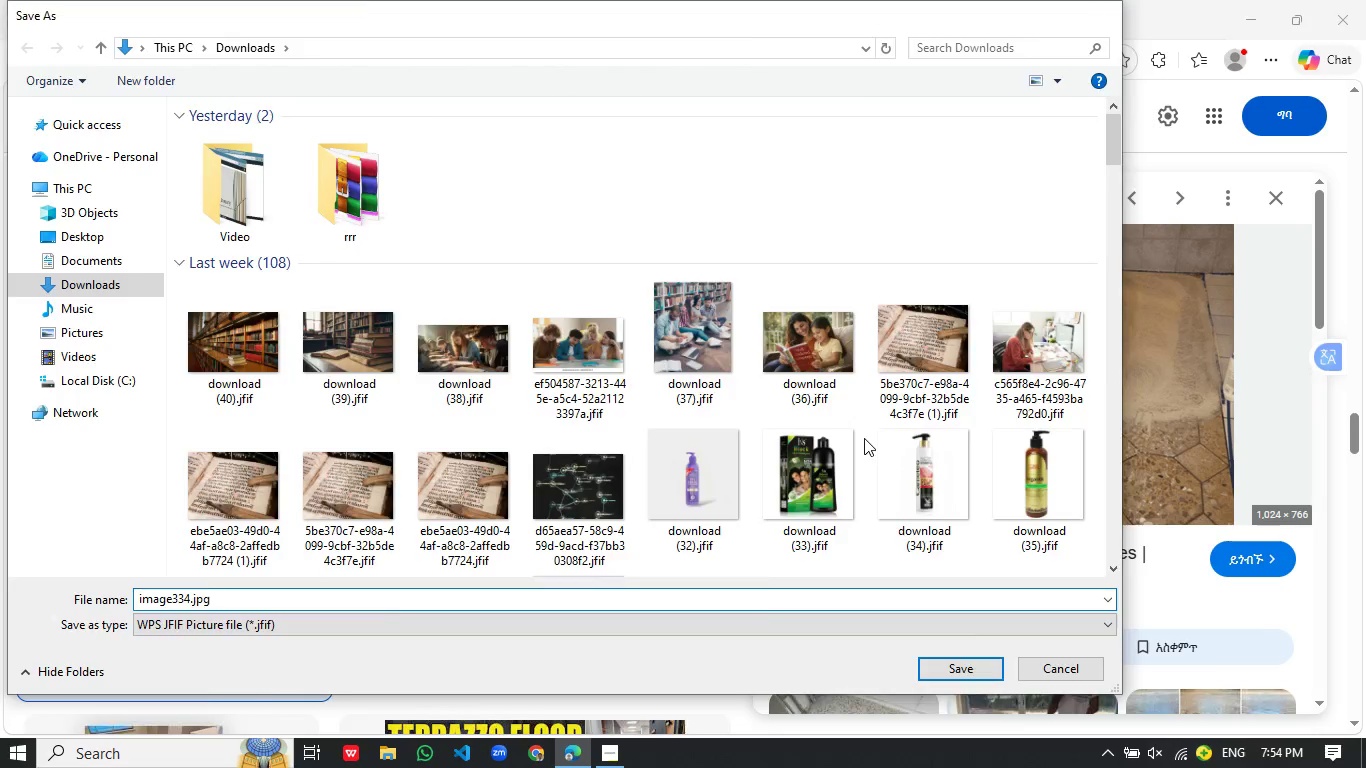 
key(Enter)
 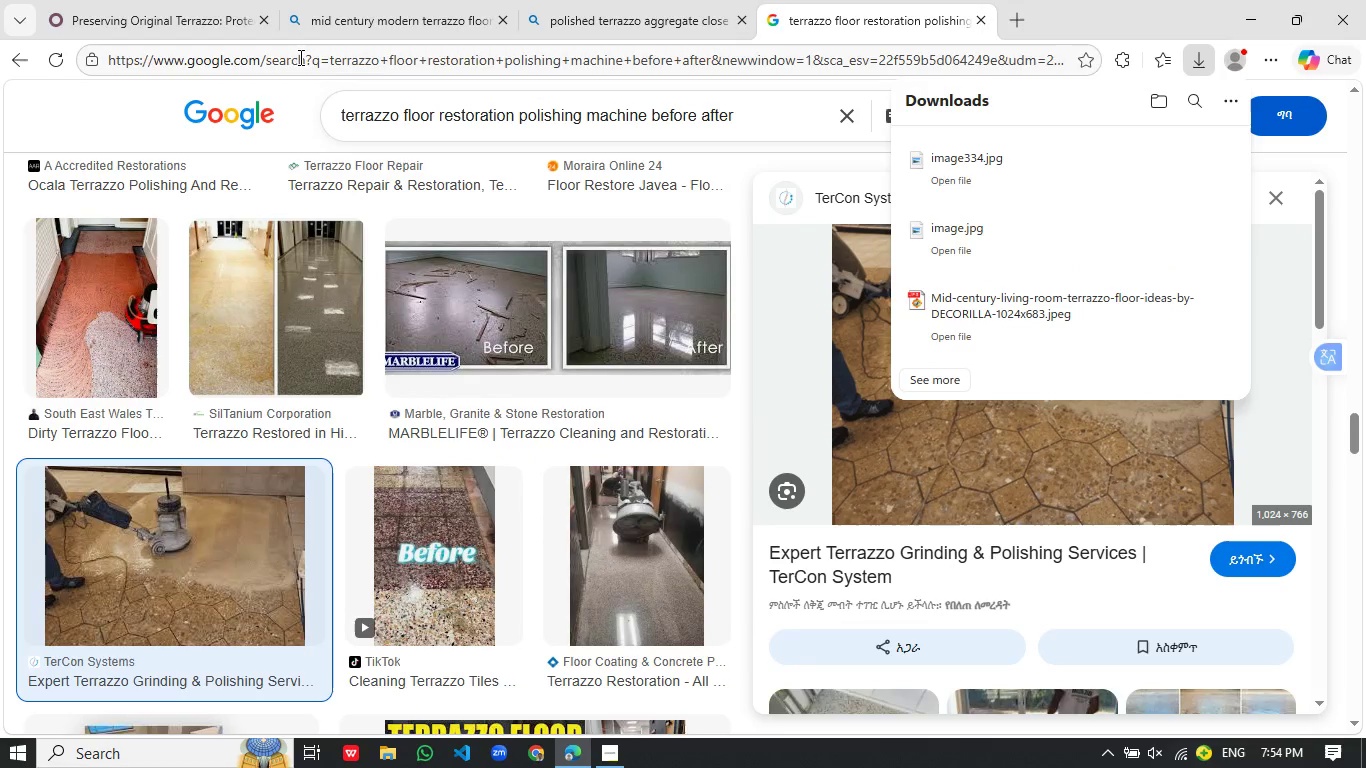 
left_click([168, 11])
 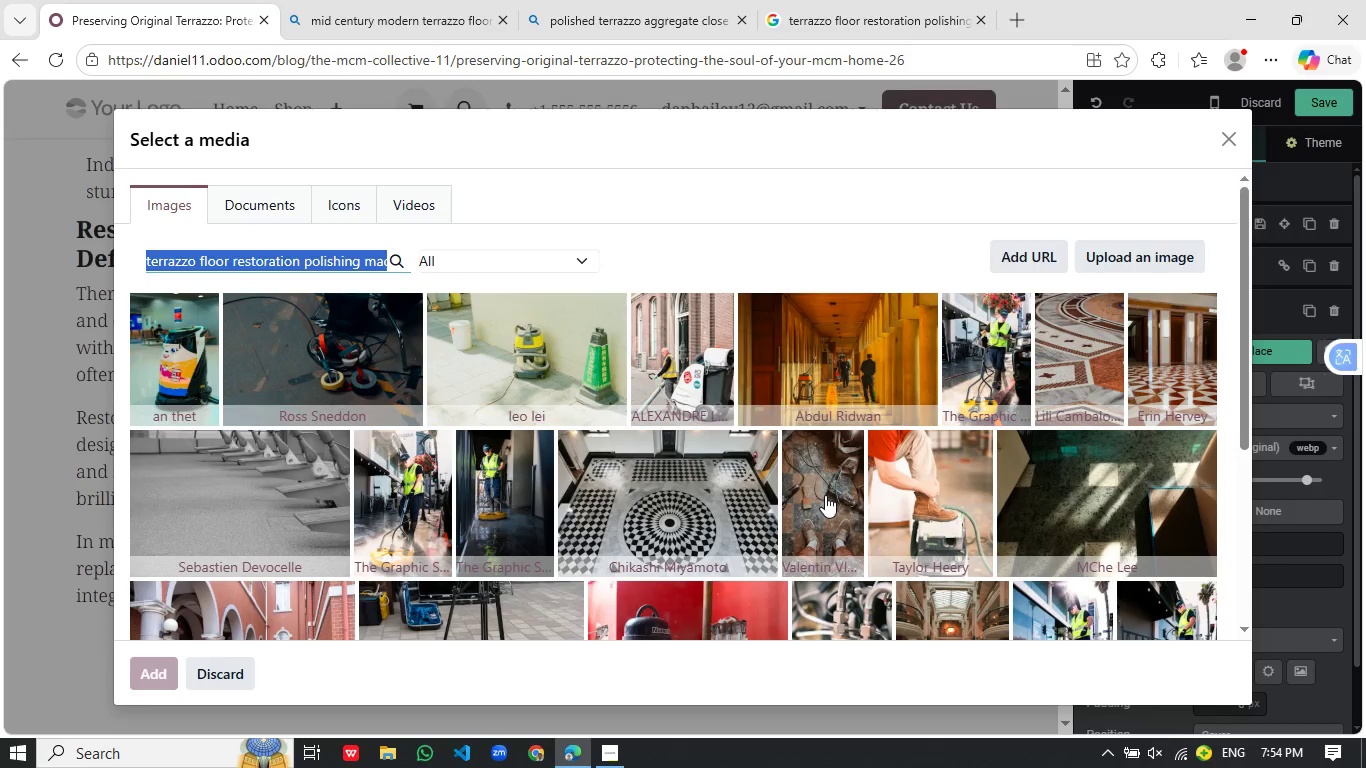 
scroll: coordinate [826, 471], scroll_direction: down, amount: 4.0
 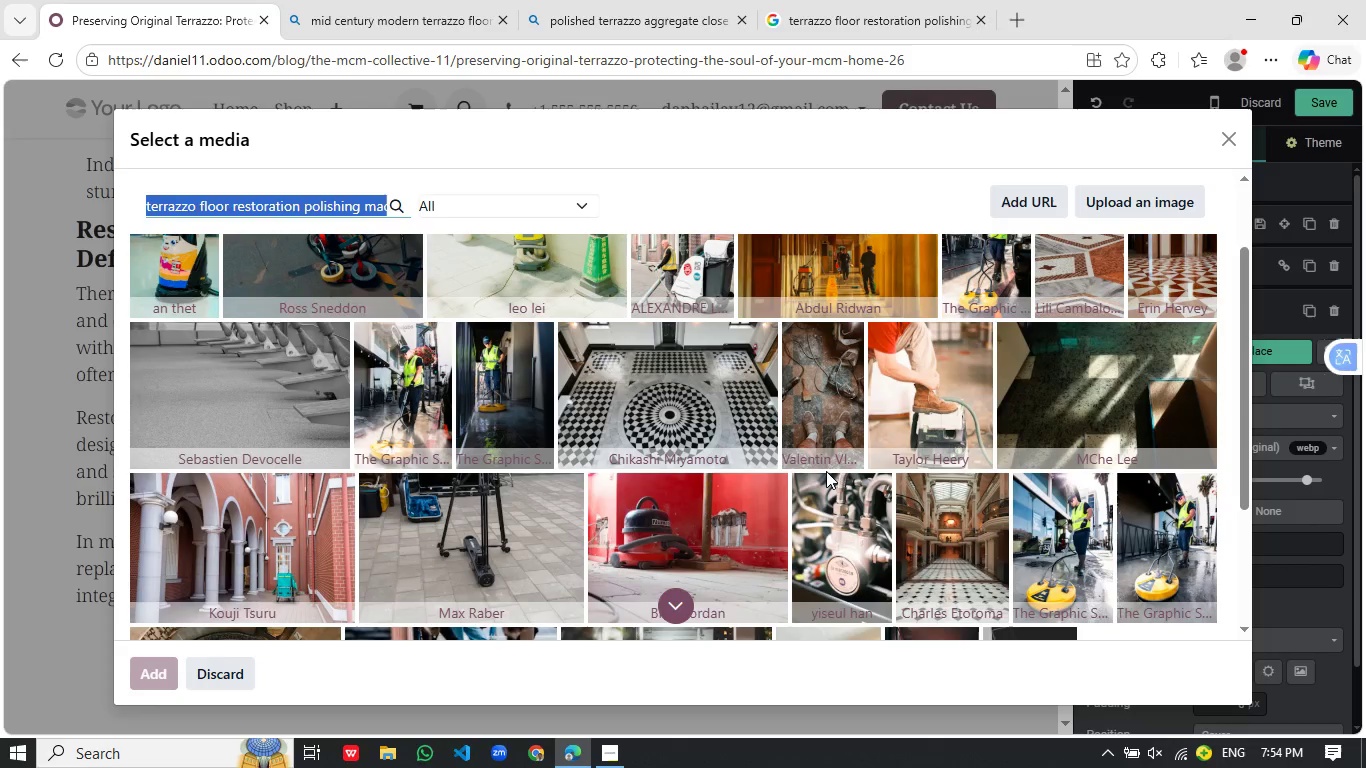 
scroll: coordinate [823, 471], scroll_direction: up, amount: 1.0
 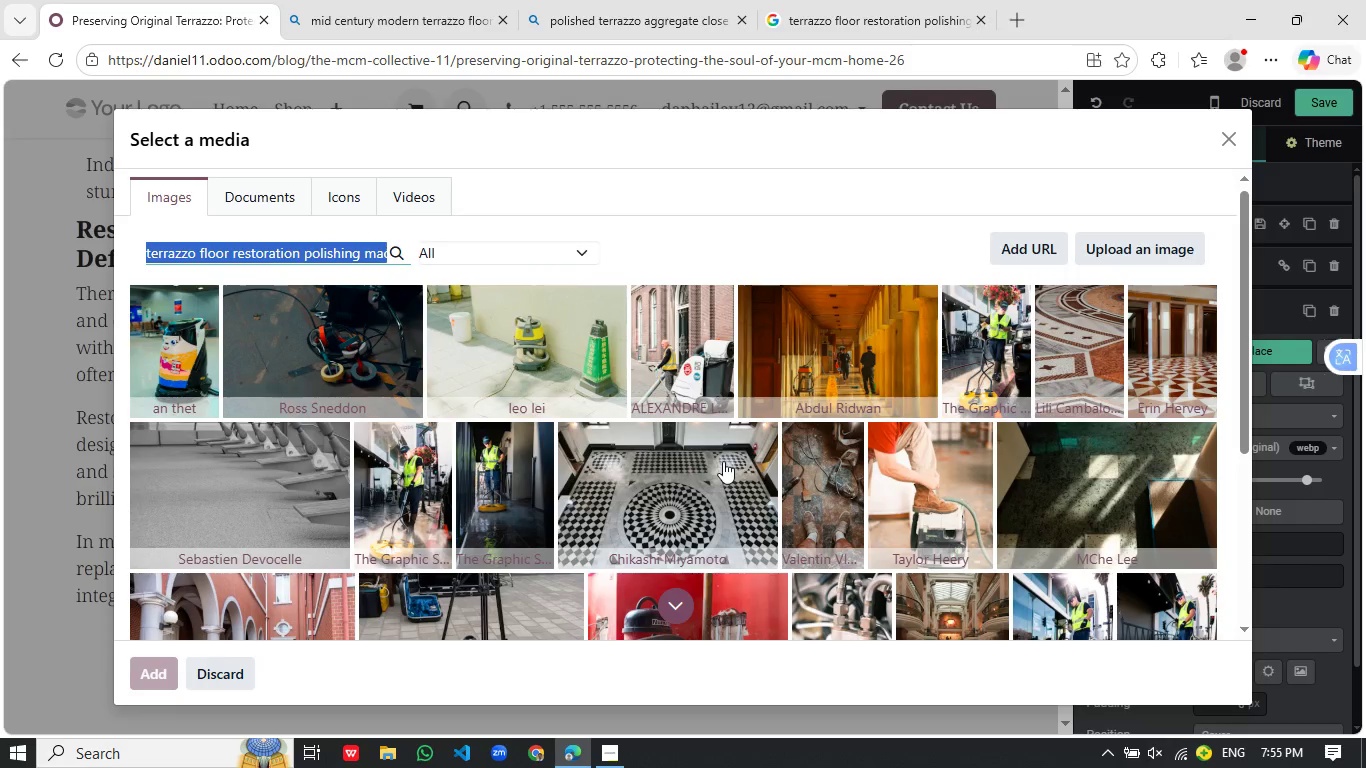 
left_click([1106, 246])
 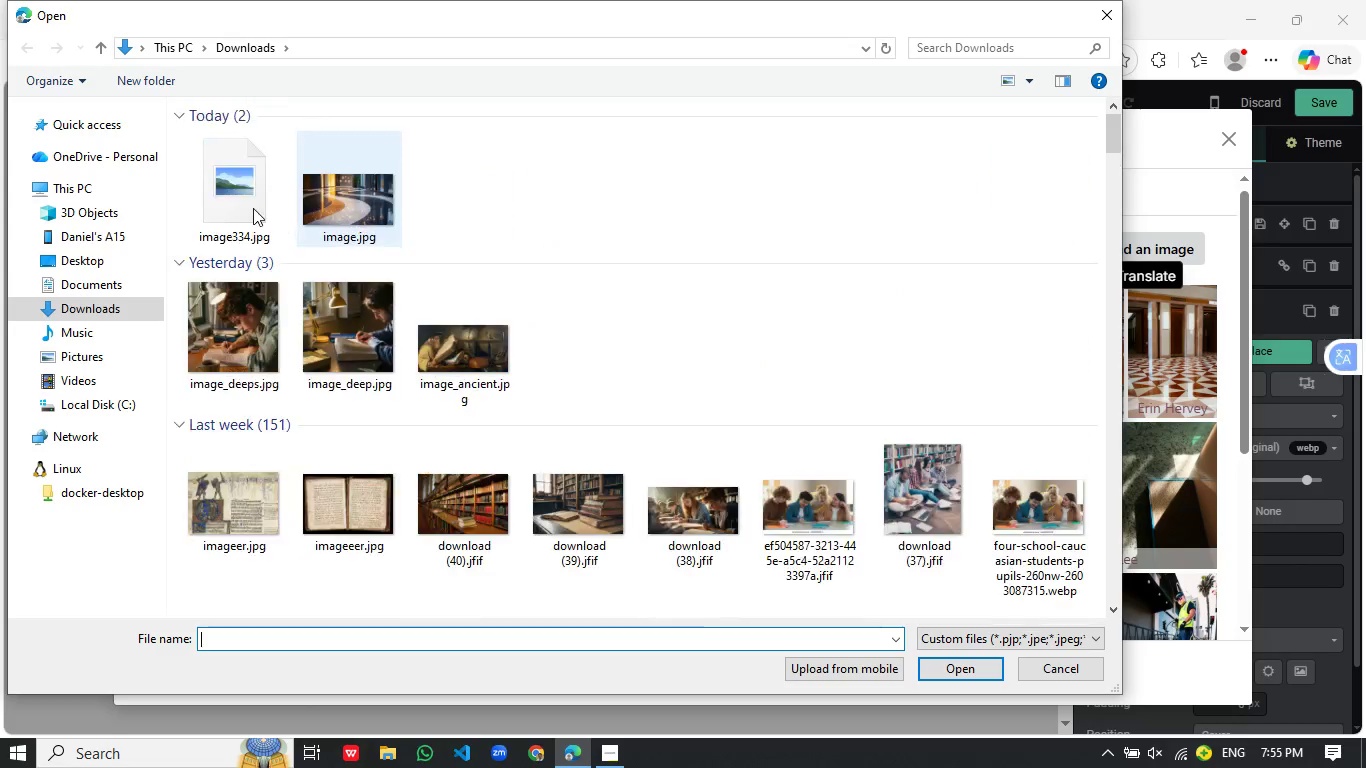 
double_click([250, 207])
 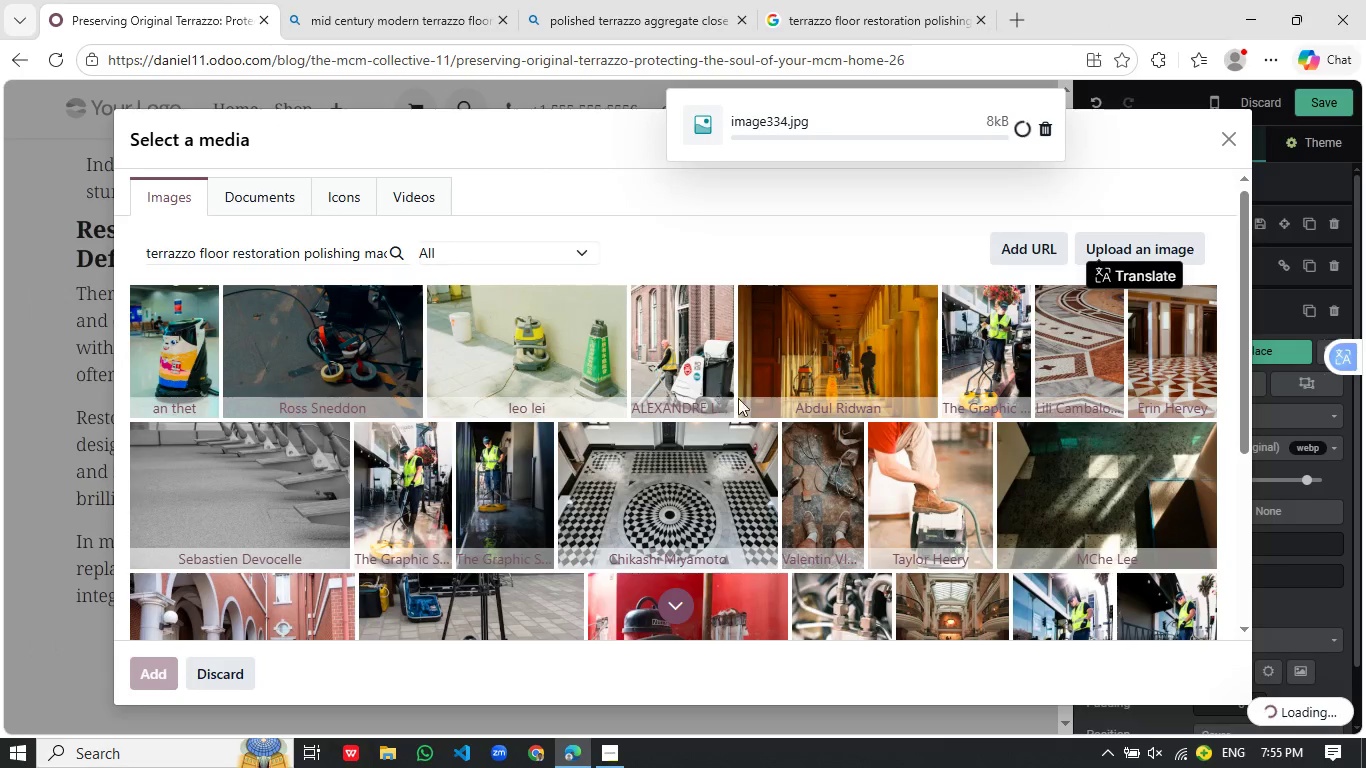 
scroll: coordinate [747, 395], scroll_direction: down, amount: 3.0
 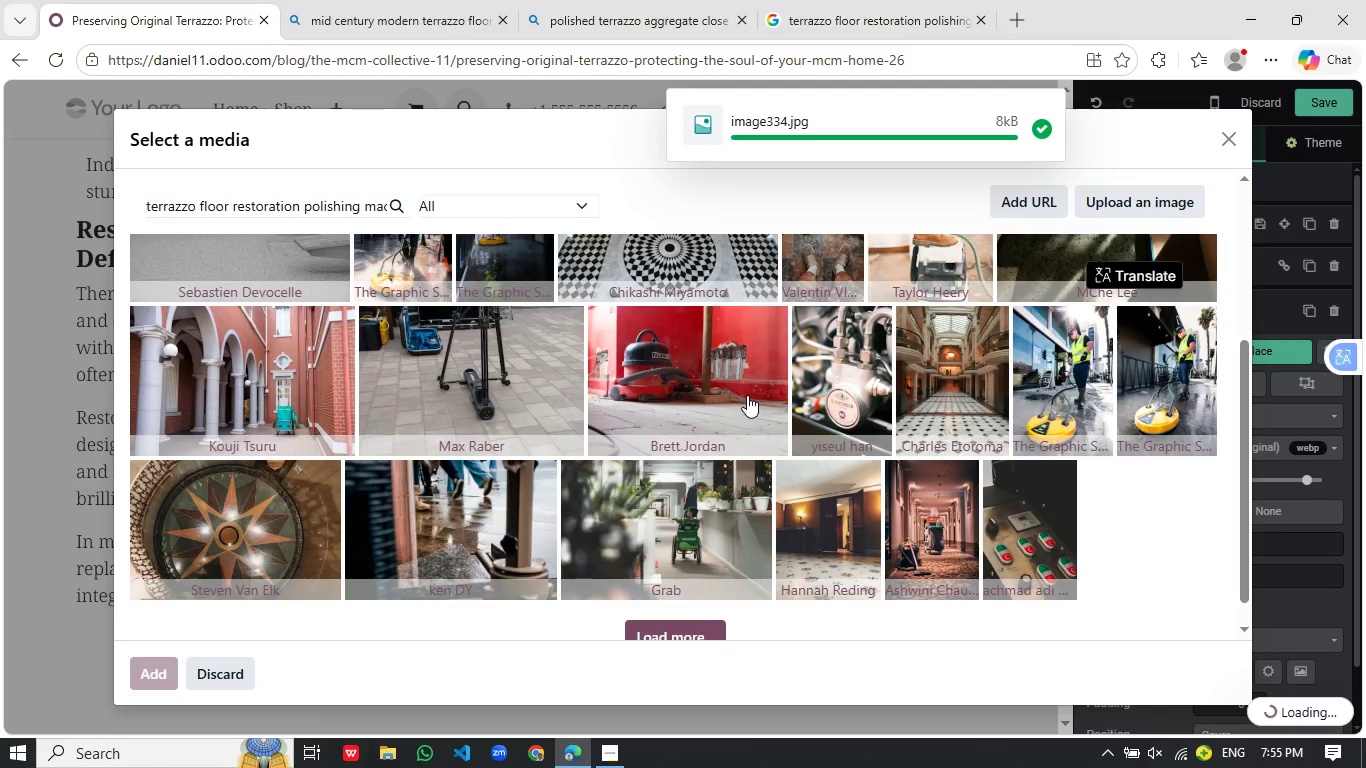 
scroll: coordinate [750, 395], scroll_direction: up, amount: 5.0
 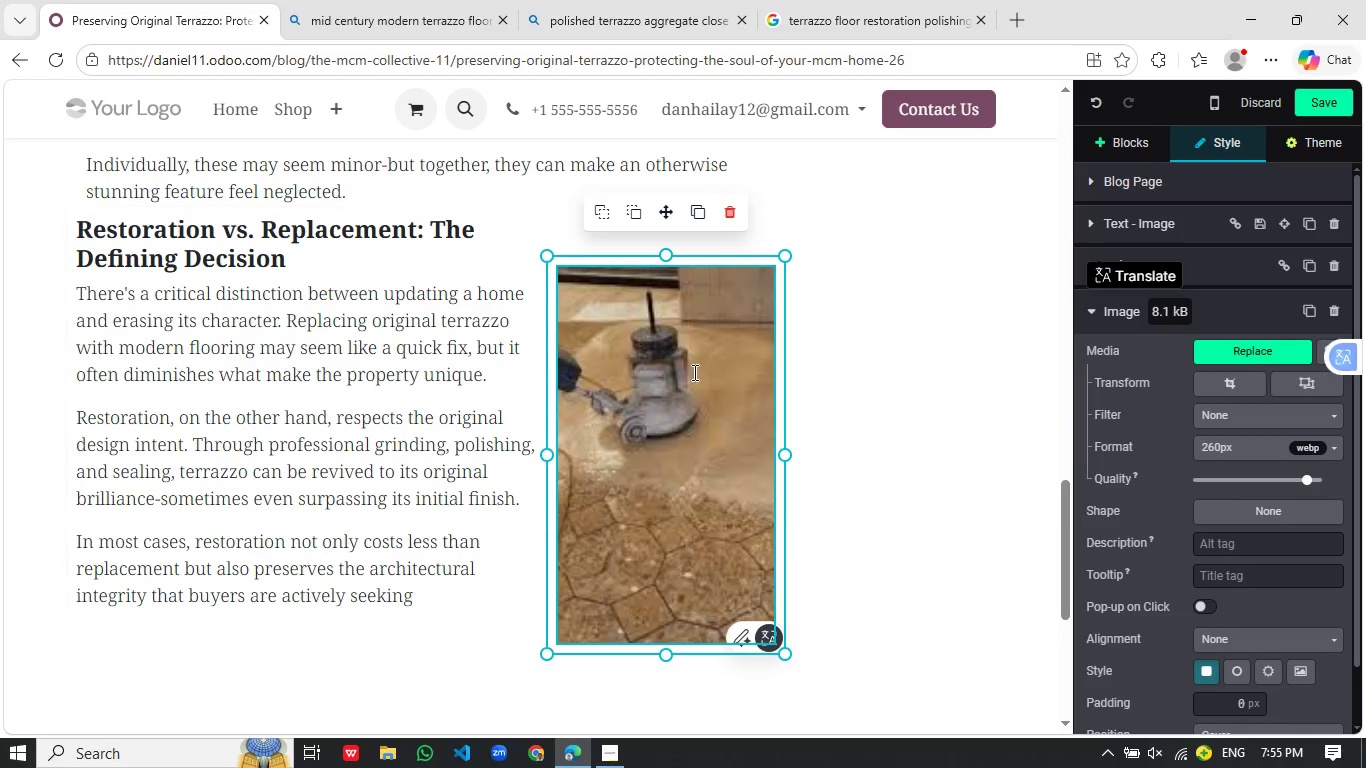 
left_click_drag(start_coordinate=[661, 256], to_coordinate=[660, 215])
 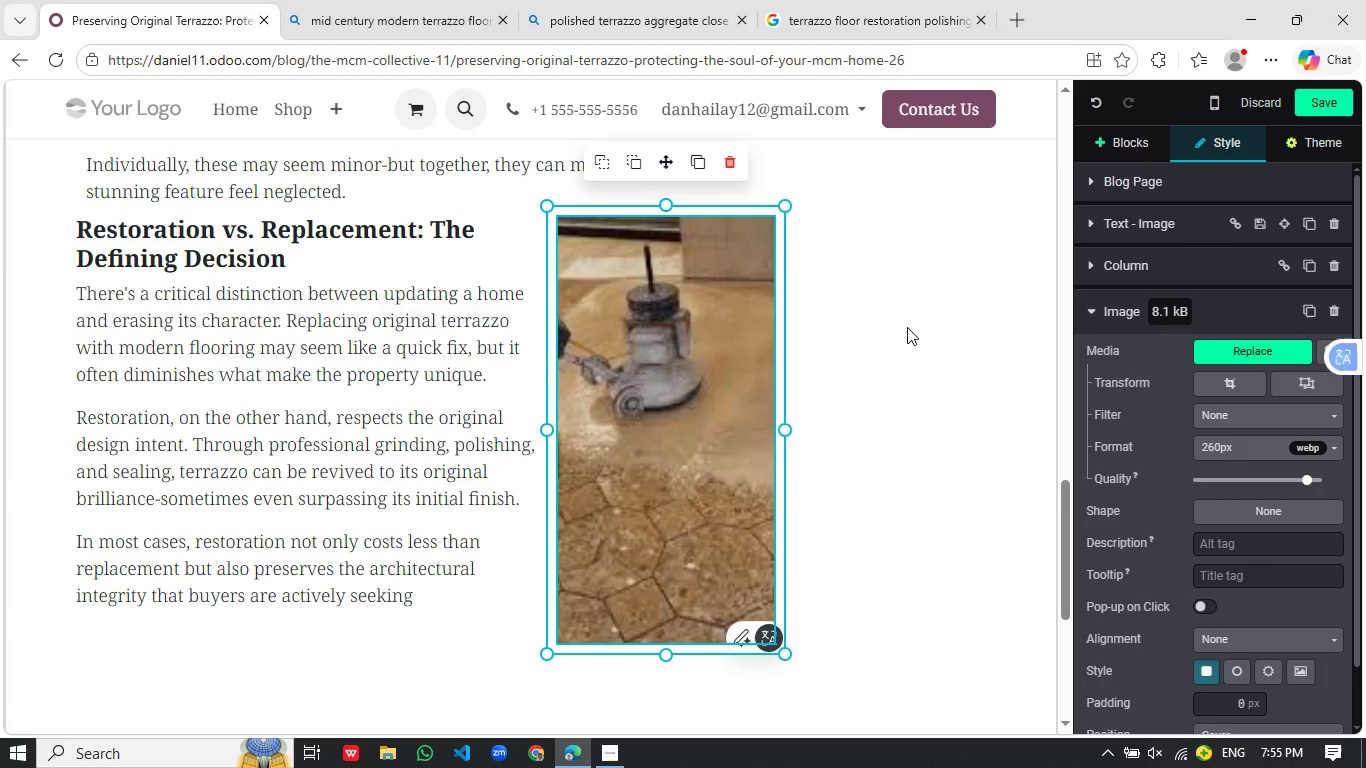 
left_click([907, 327])
 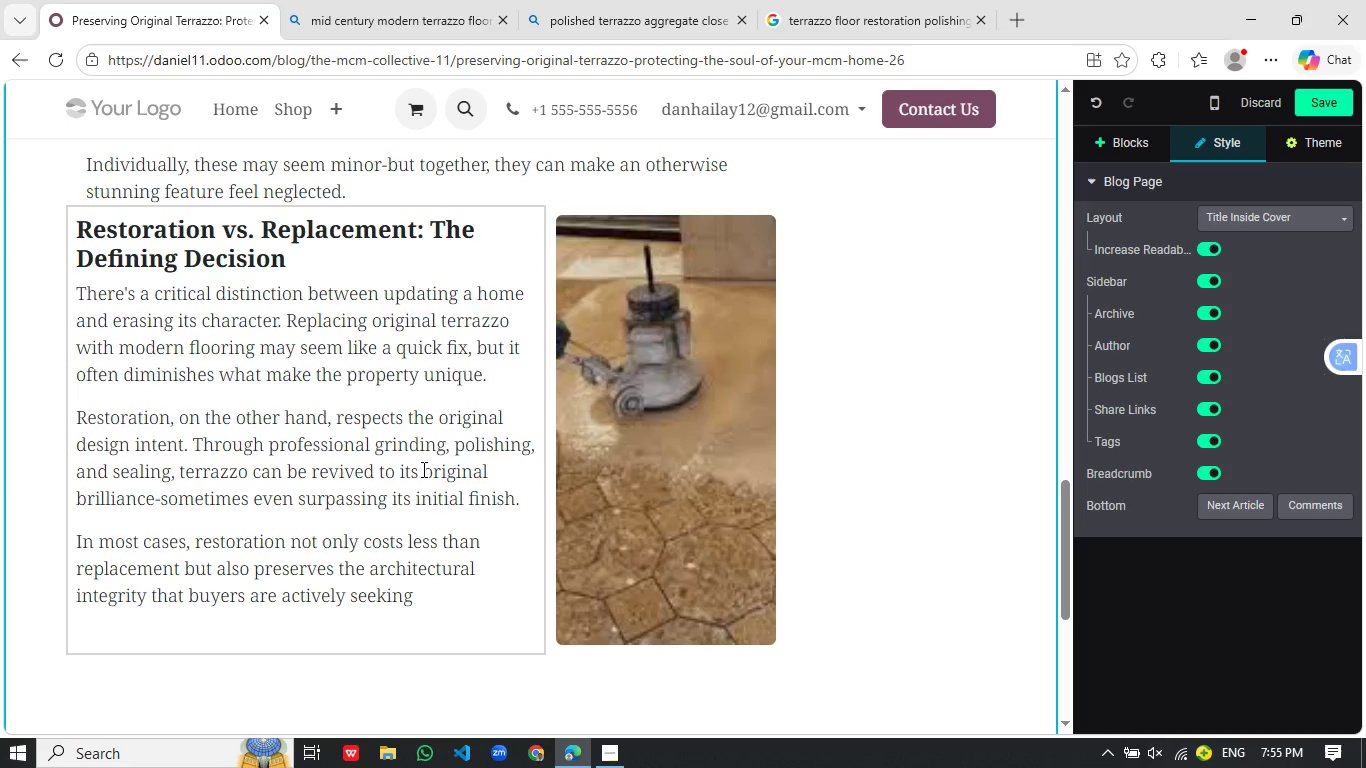 
wait(5.48)
 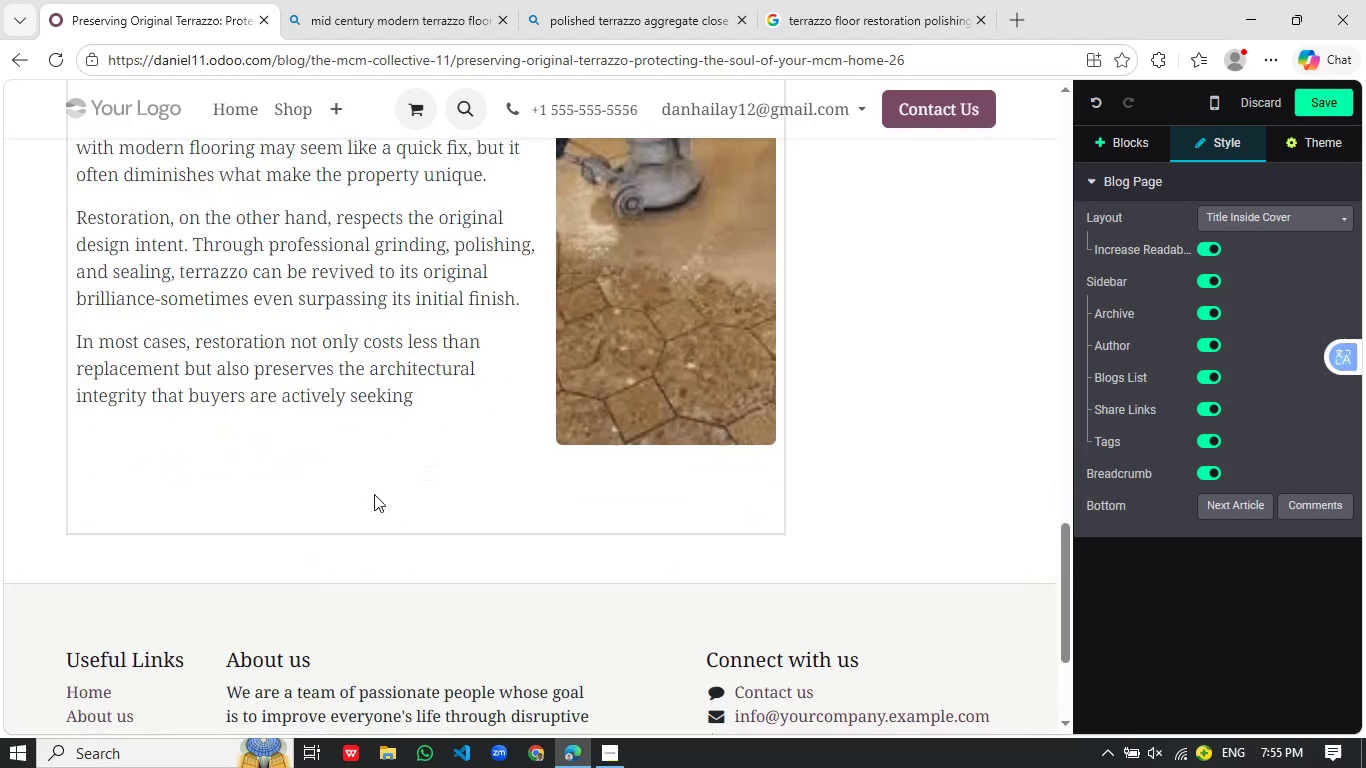 
left_click([289, 496])
 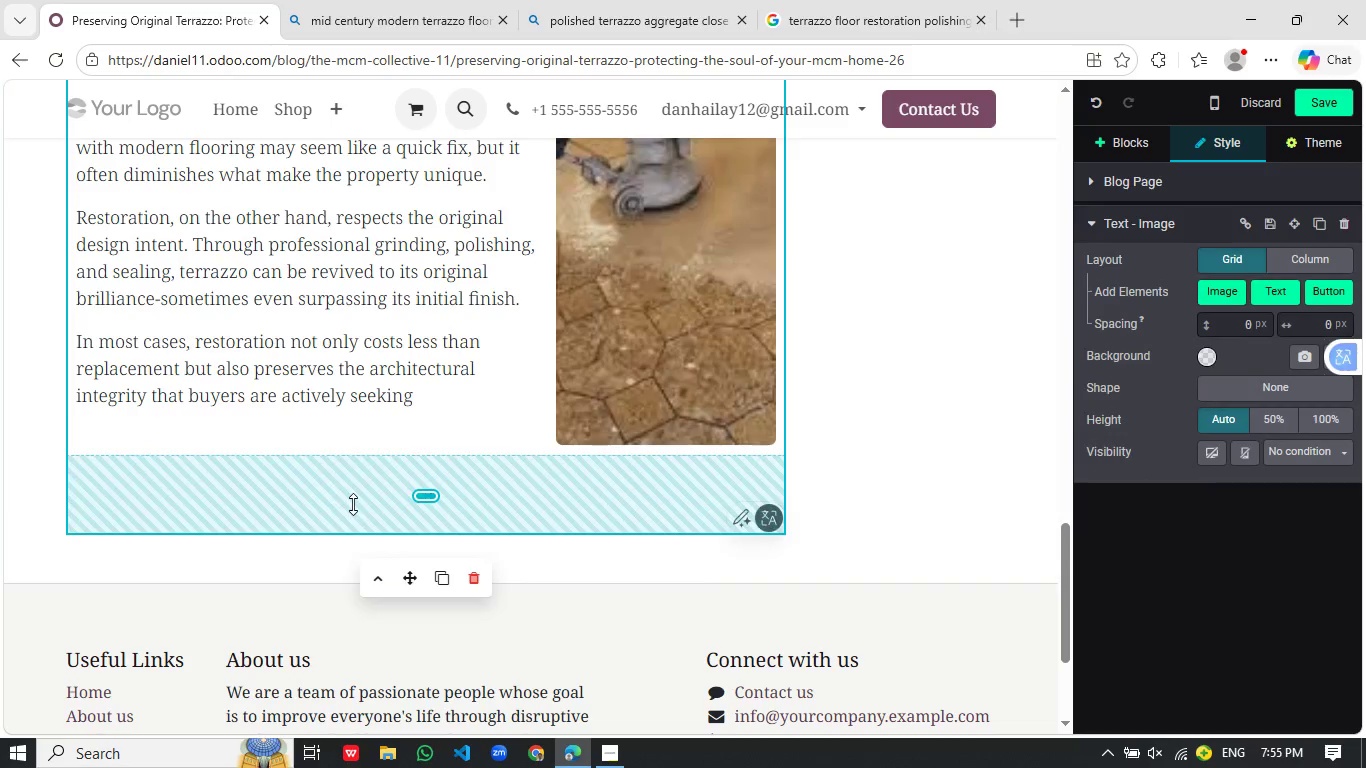 
left_click_drag(start_coordinate=[353, 504], to_coordinate=[345, 428])
 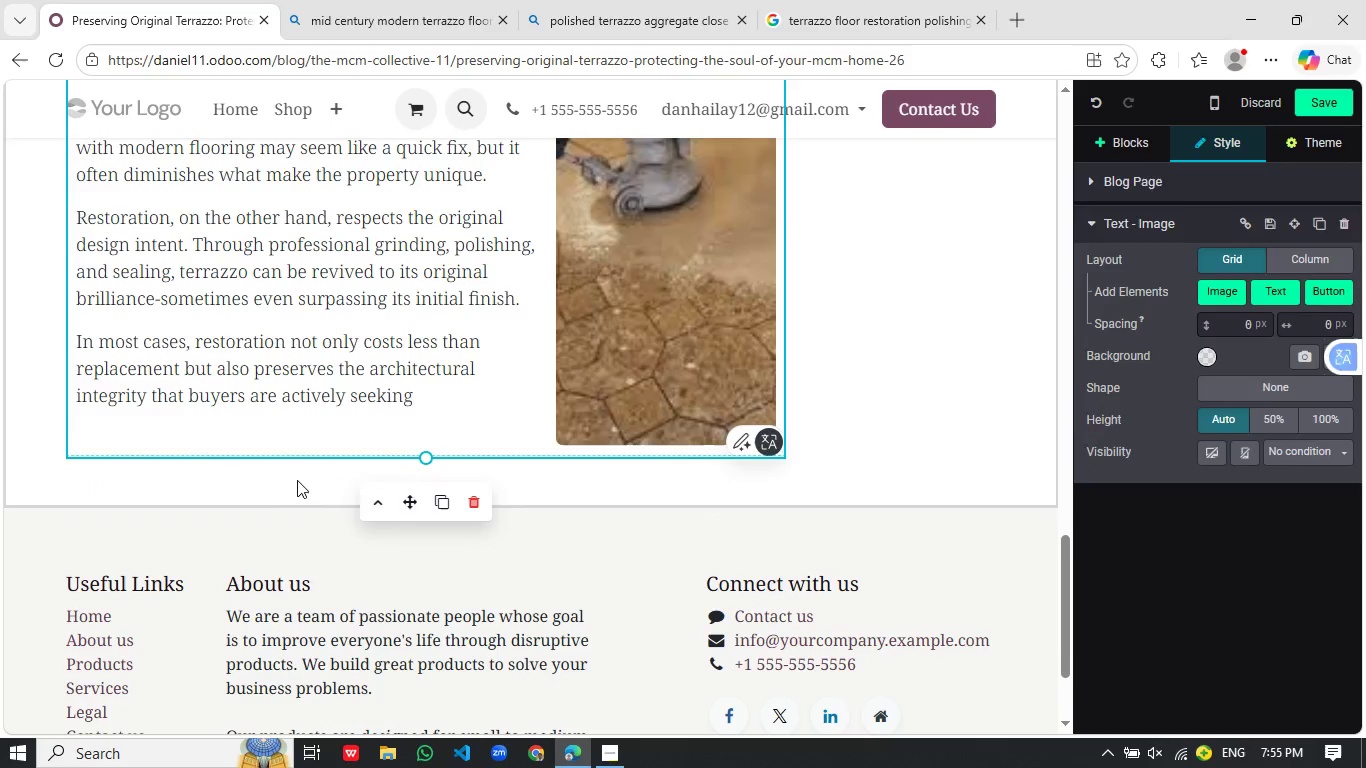 
scroll: coordinate [426, 469], scroll_direction: down, amount: 2.0
 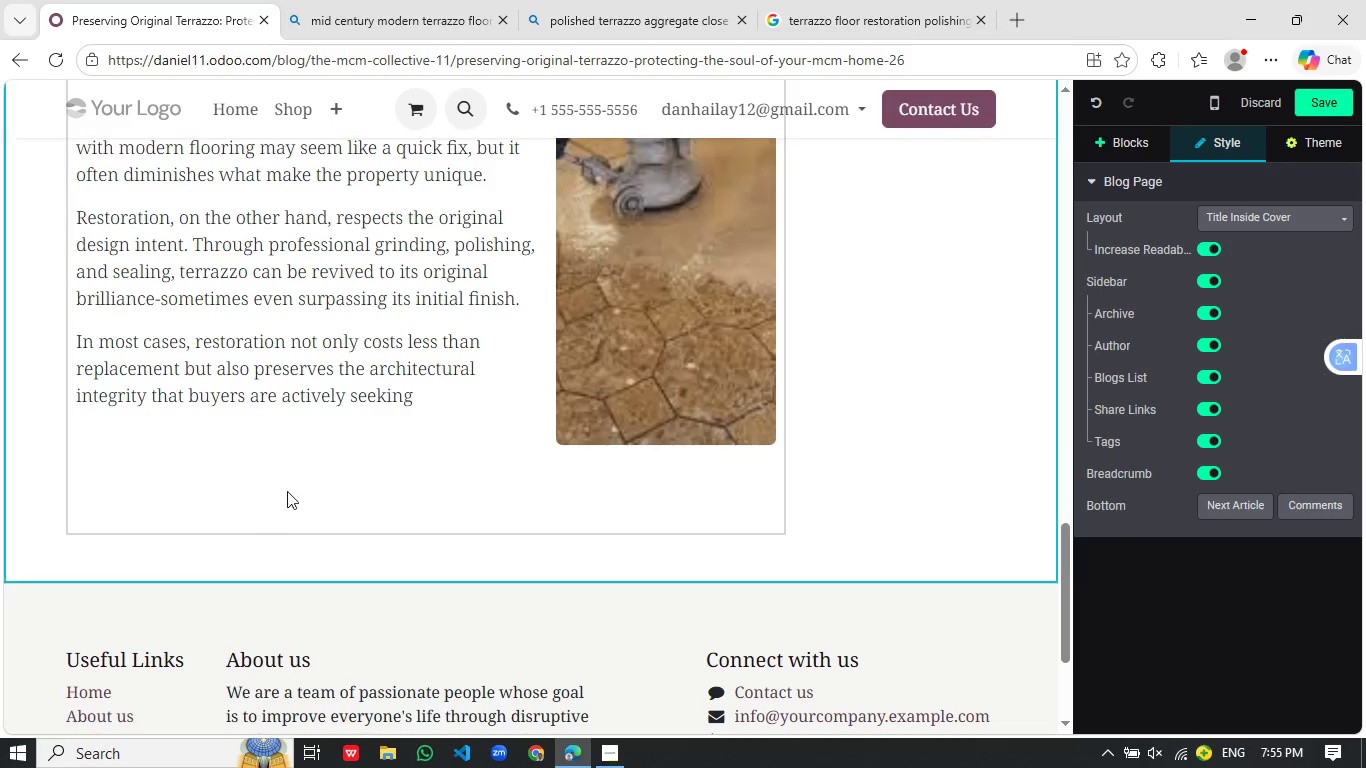 
left_click([297, 480])
 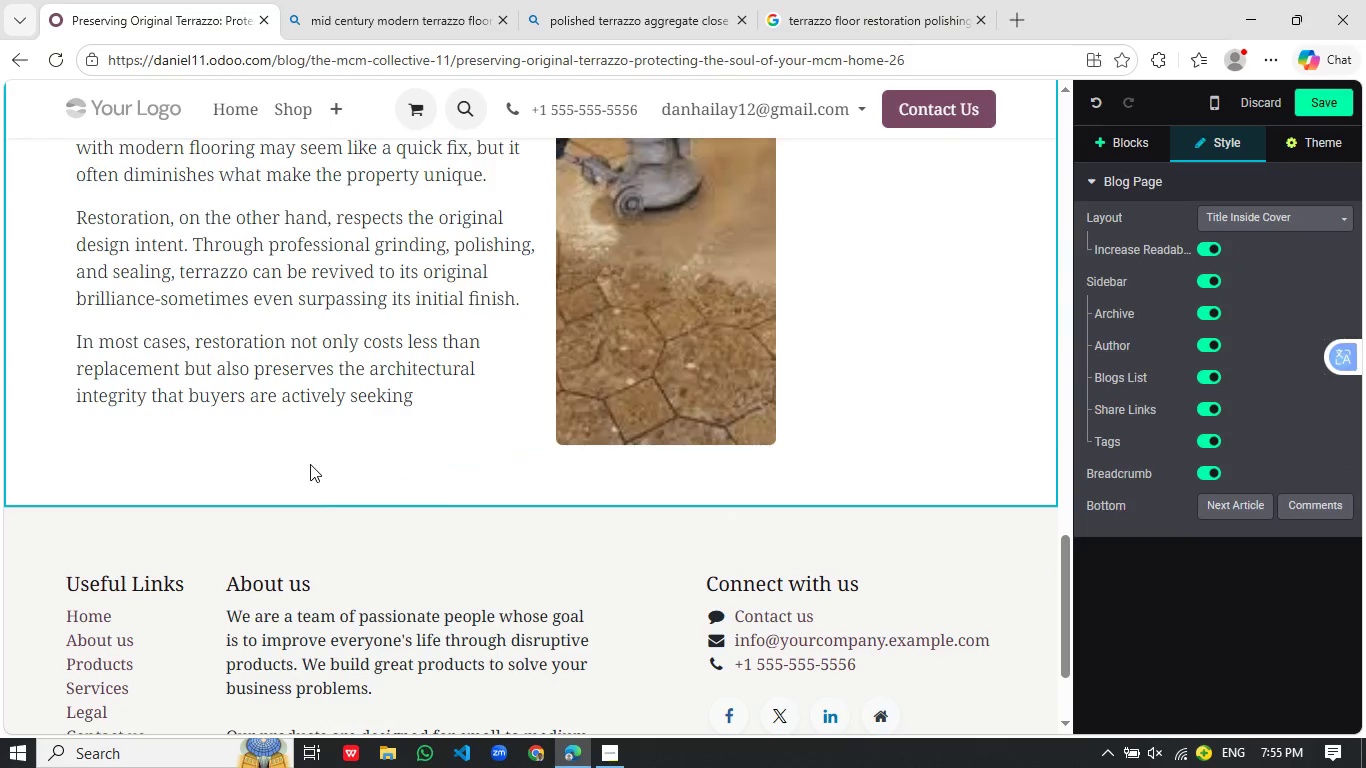 
wait(10.77)
 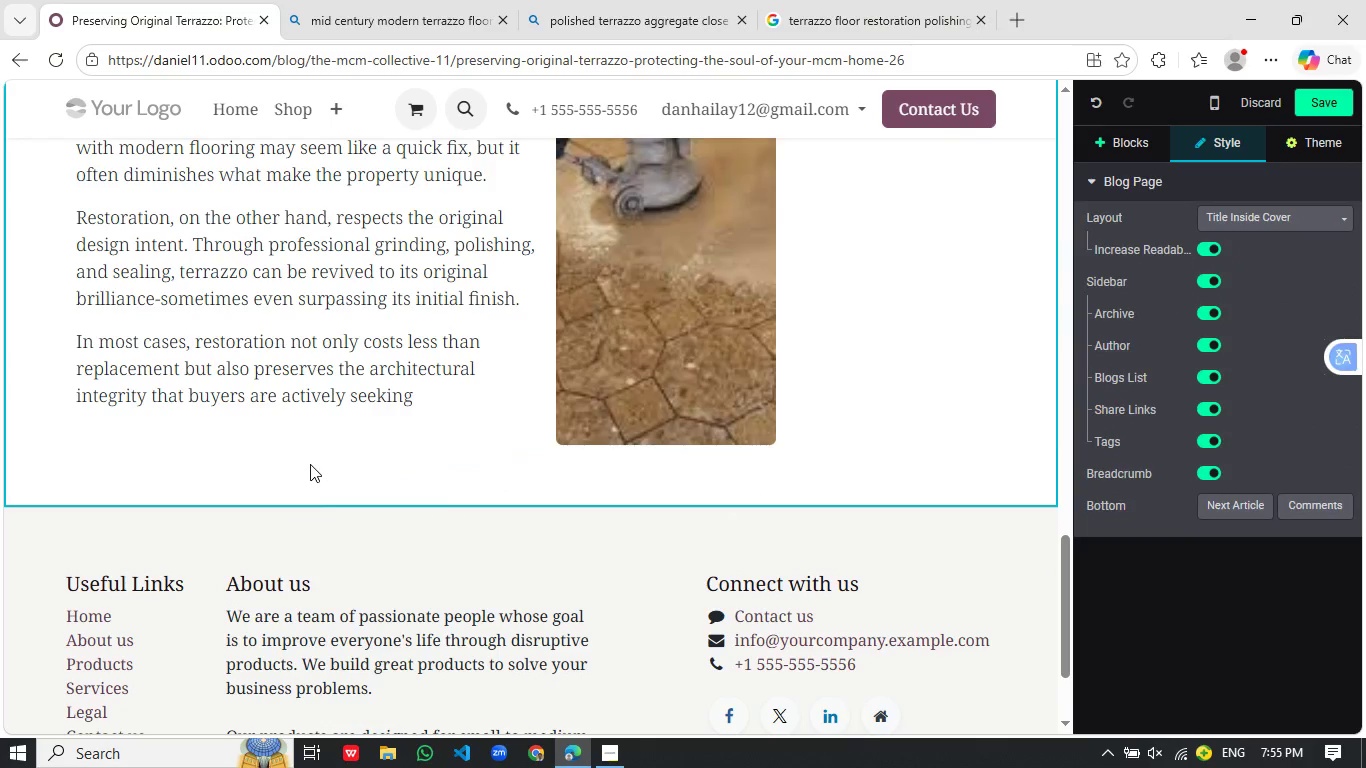 
left_click([1125, 143])
 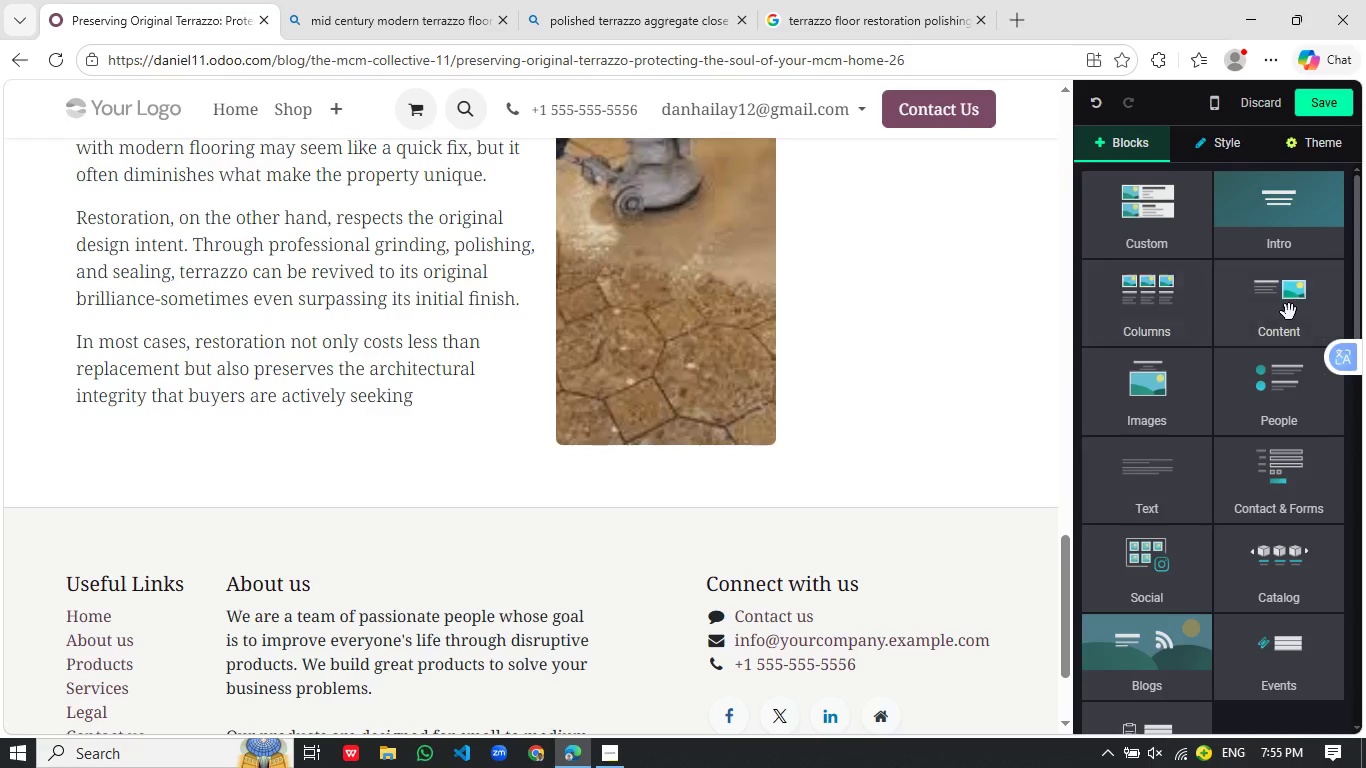 
left_click([1297, 314])
 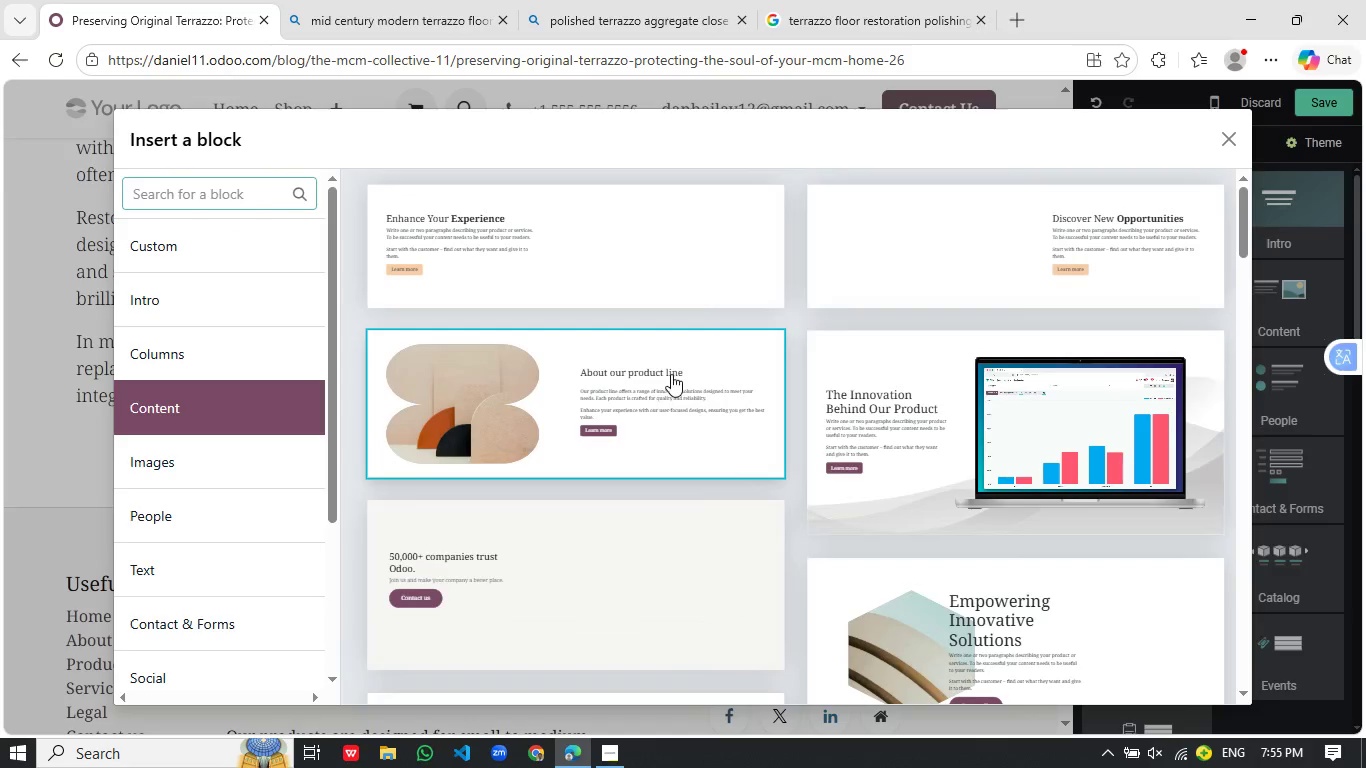 
left_click([579, 261])
 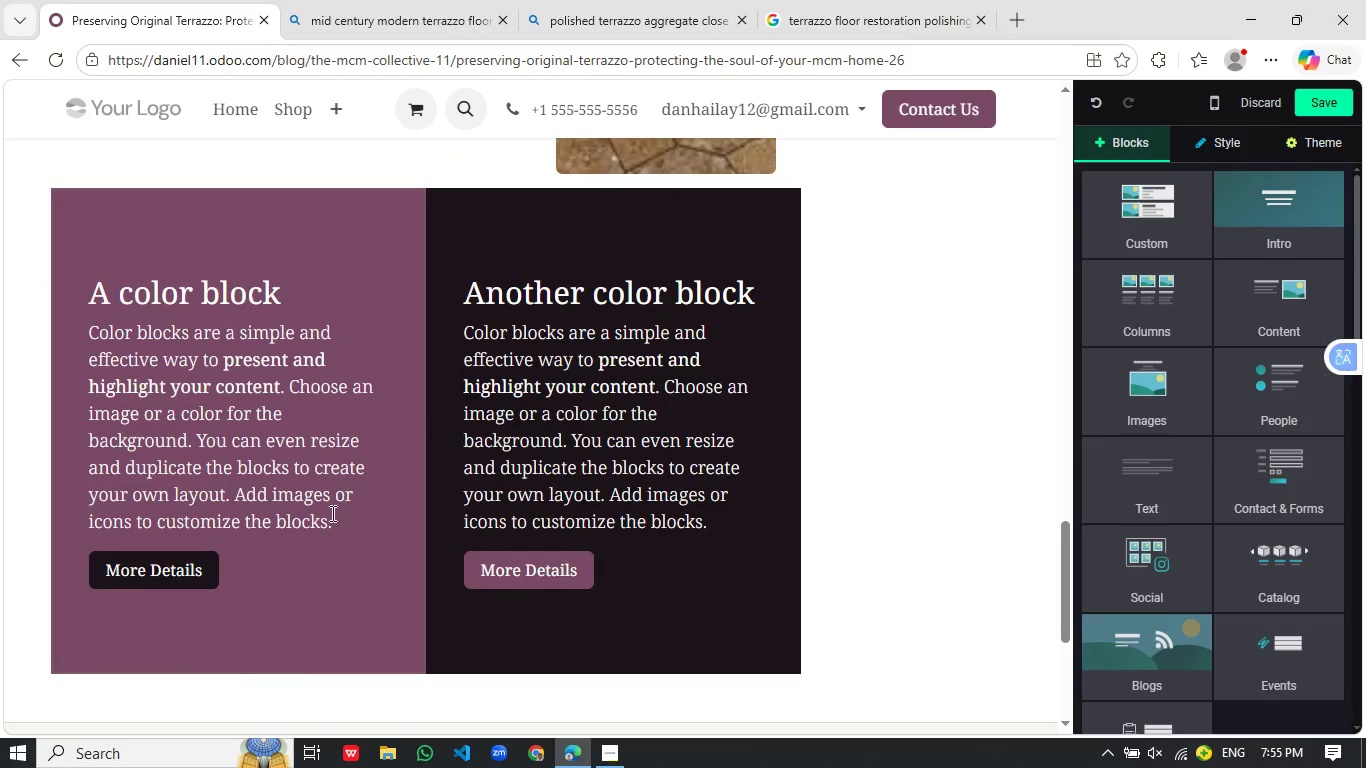 
left_click_drag(start_coordinate=[243, 556], to_coordinate=[65, 289])
 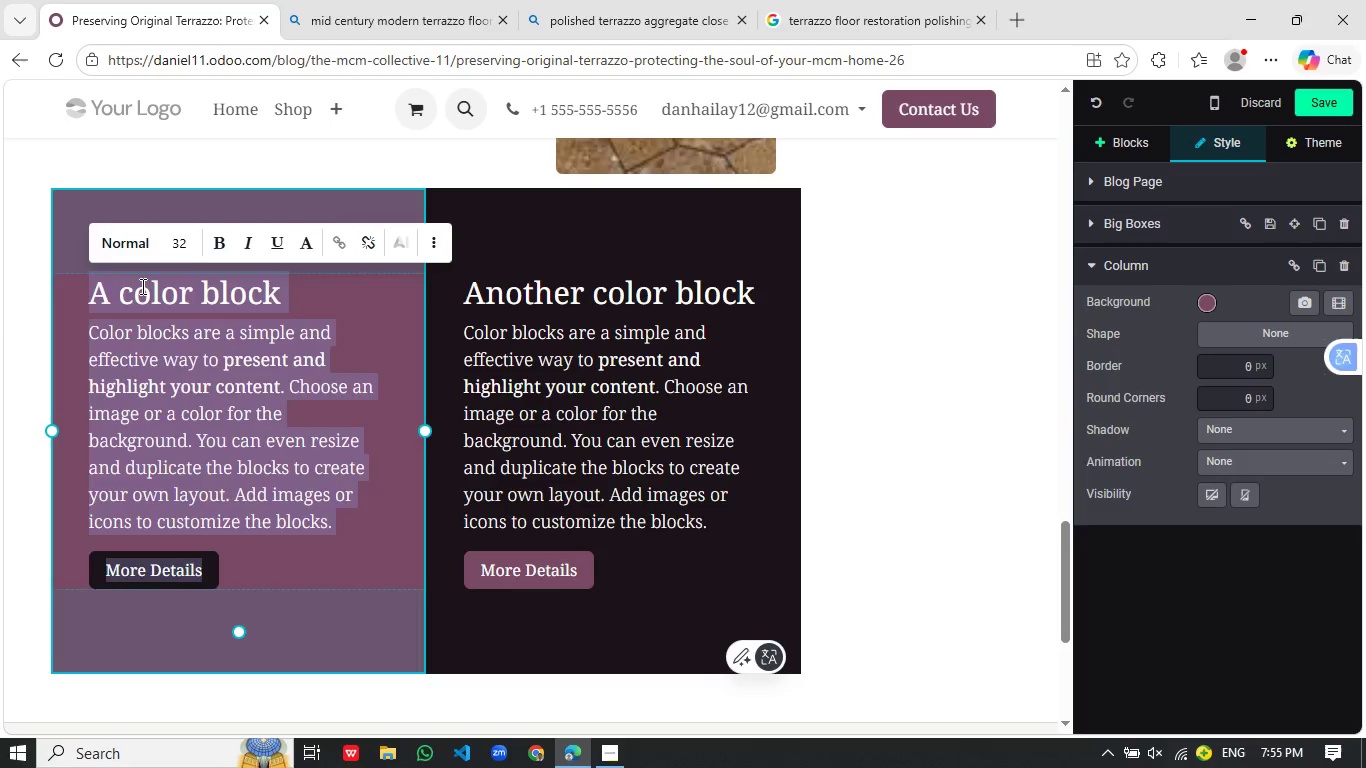 
scroll: coordinate [668, 413], scroll_direction: down, amount: 11.0
 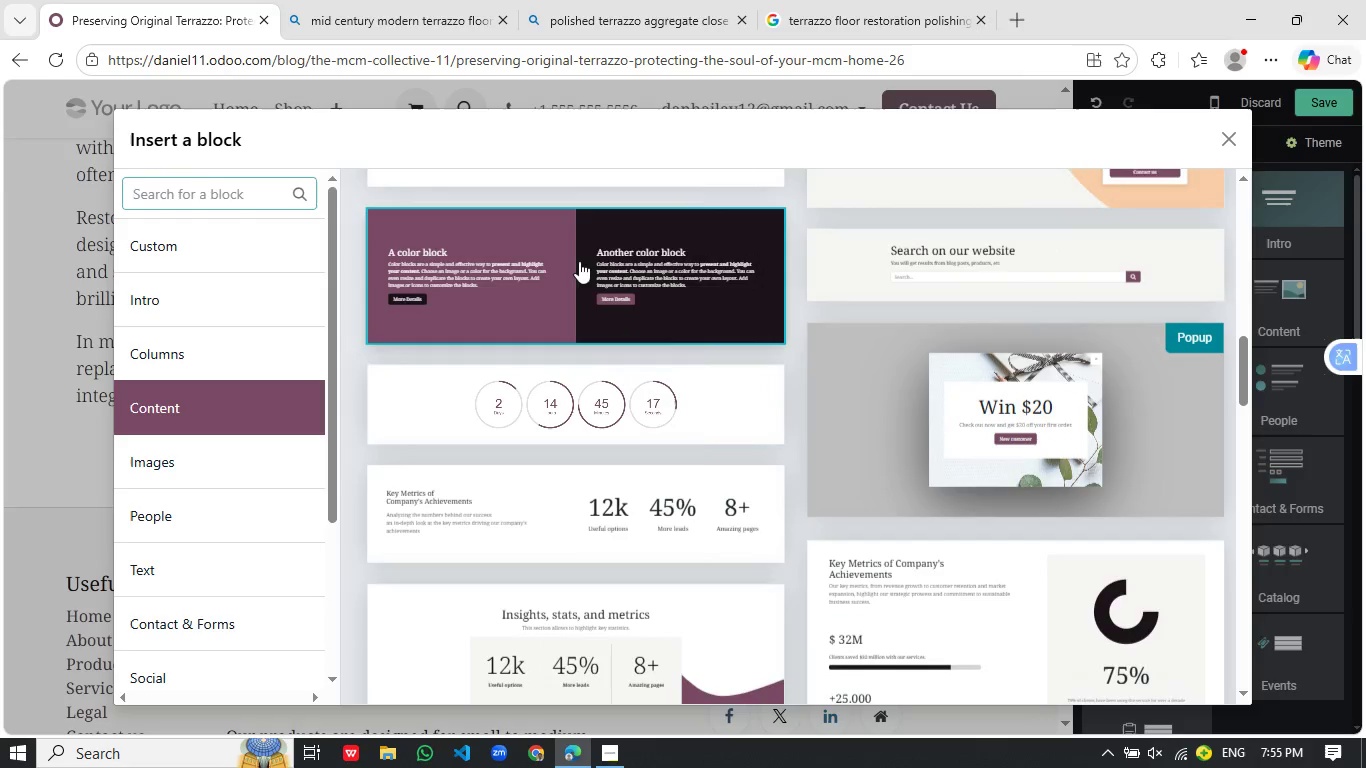 
key(Backspace)
 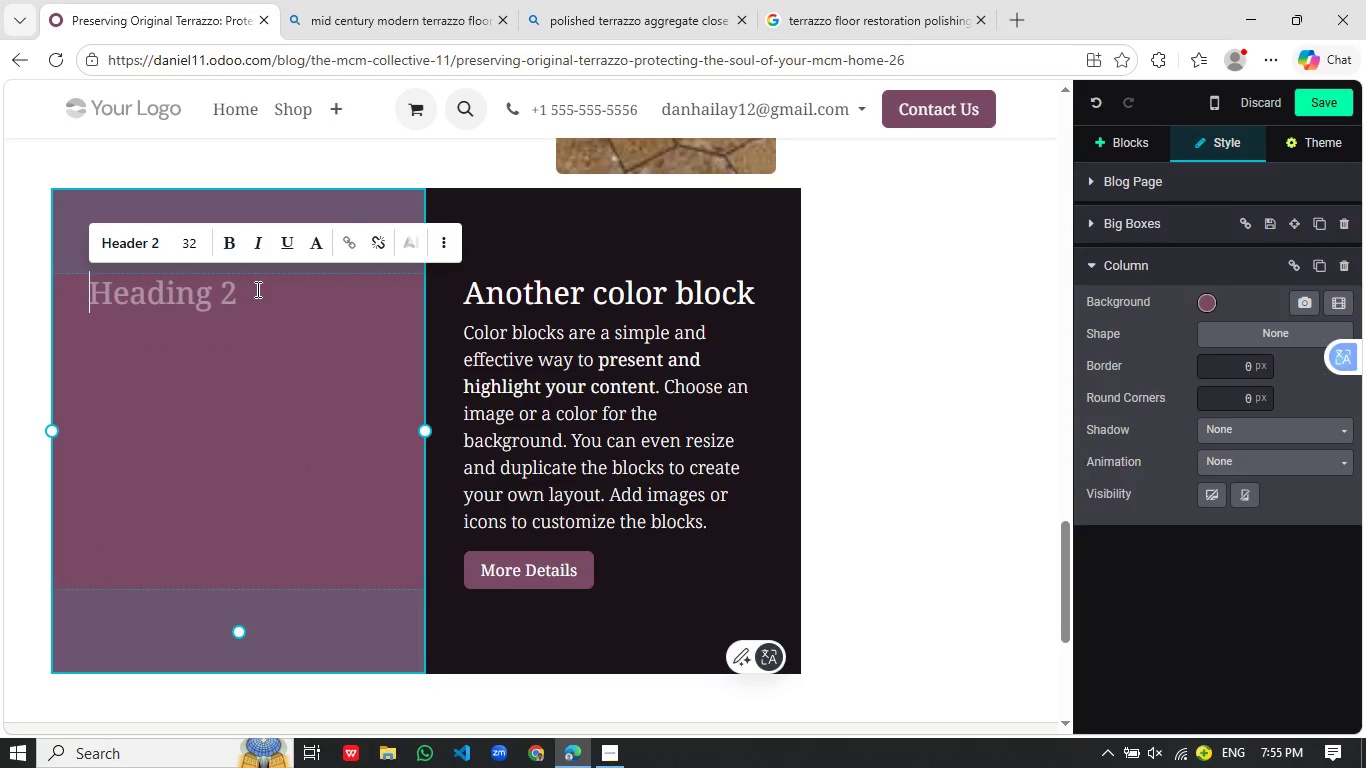 
wait(8.48)
 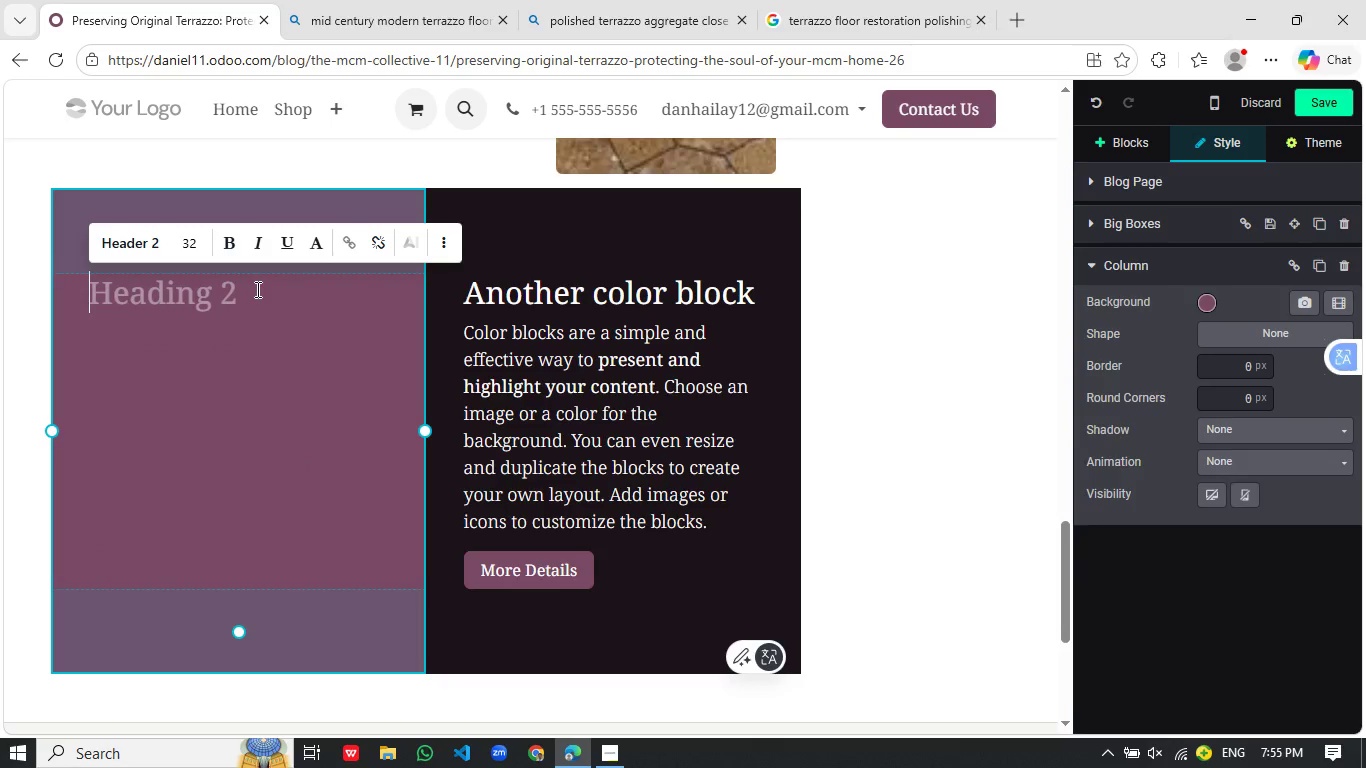 
type(How p)
key(Backspace)
type(Preservation Translates into Real Market Value)
 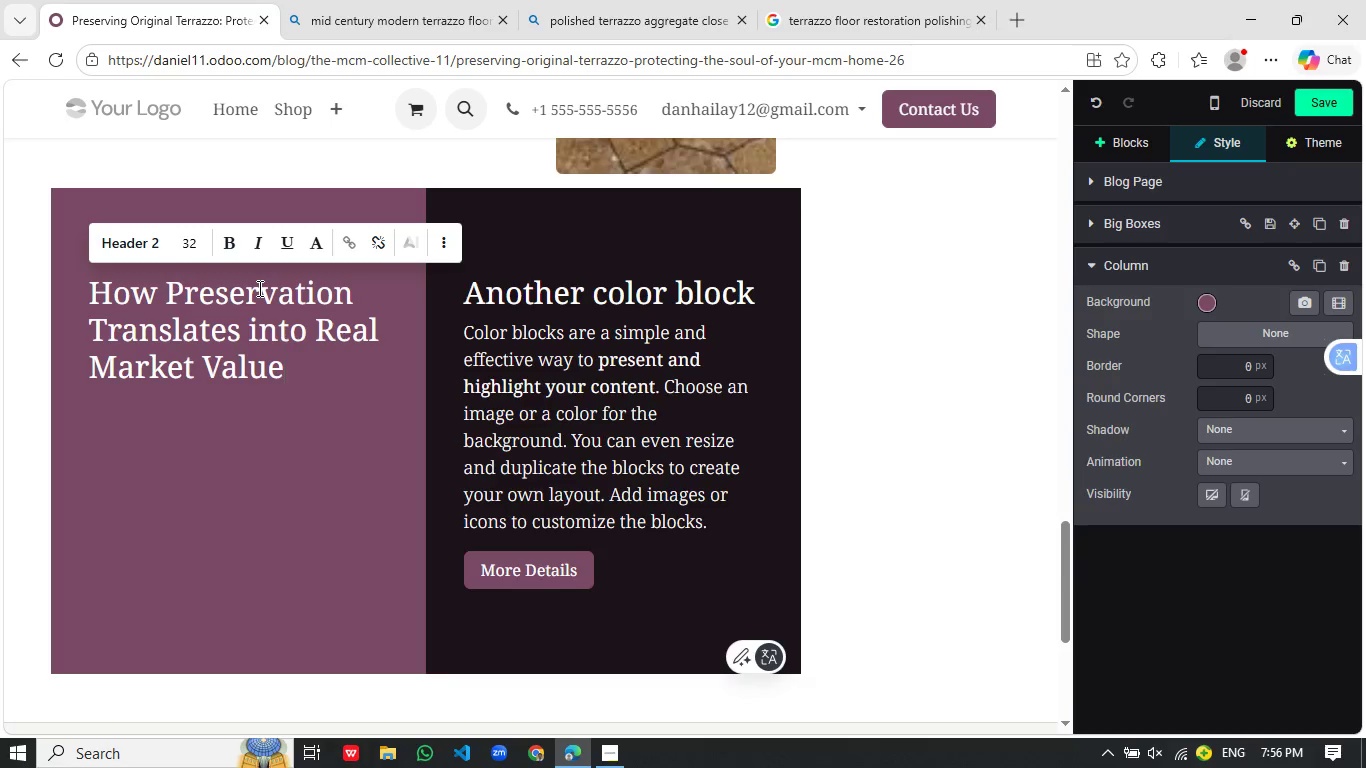 
left_click([126, 243])
 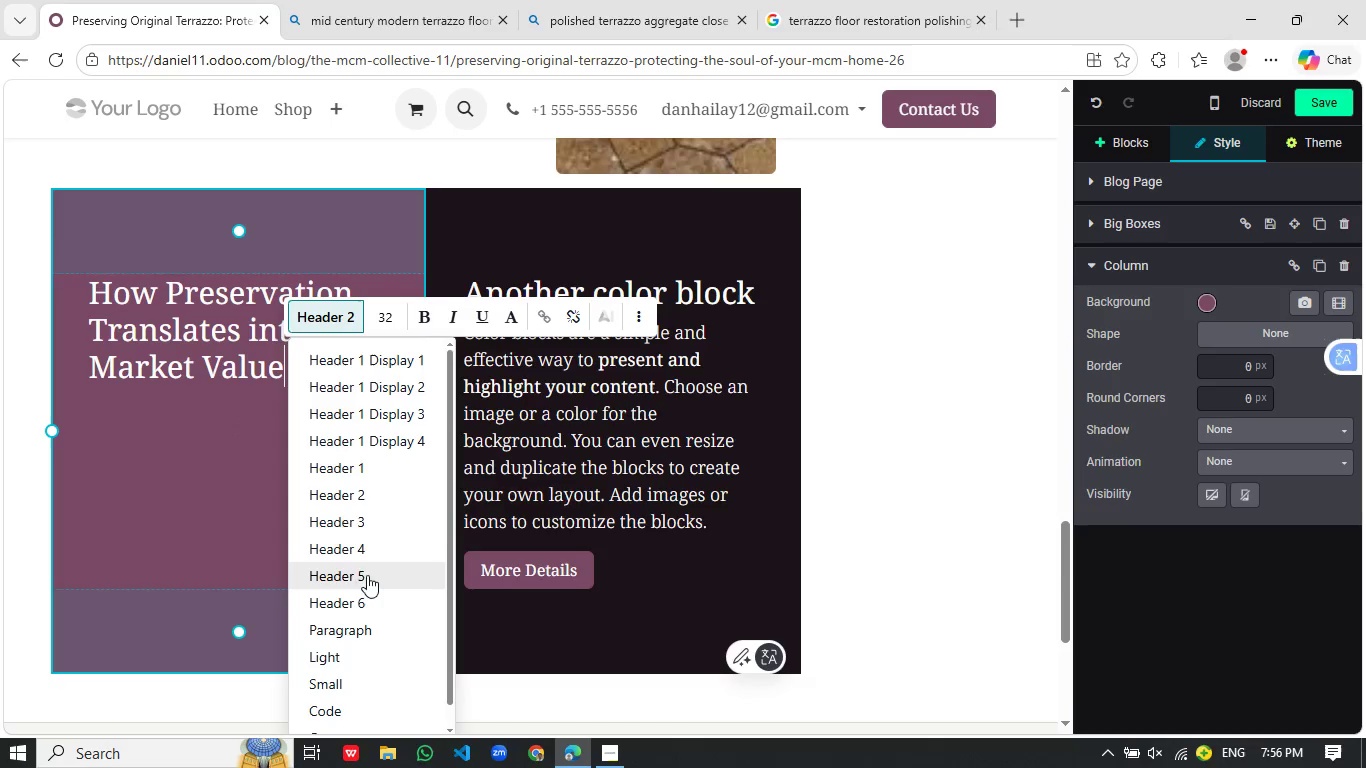 
left_click([368, 555])
 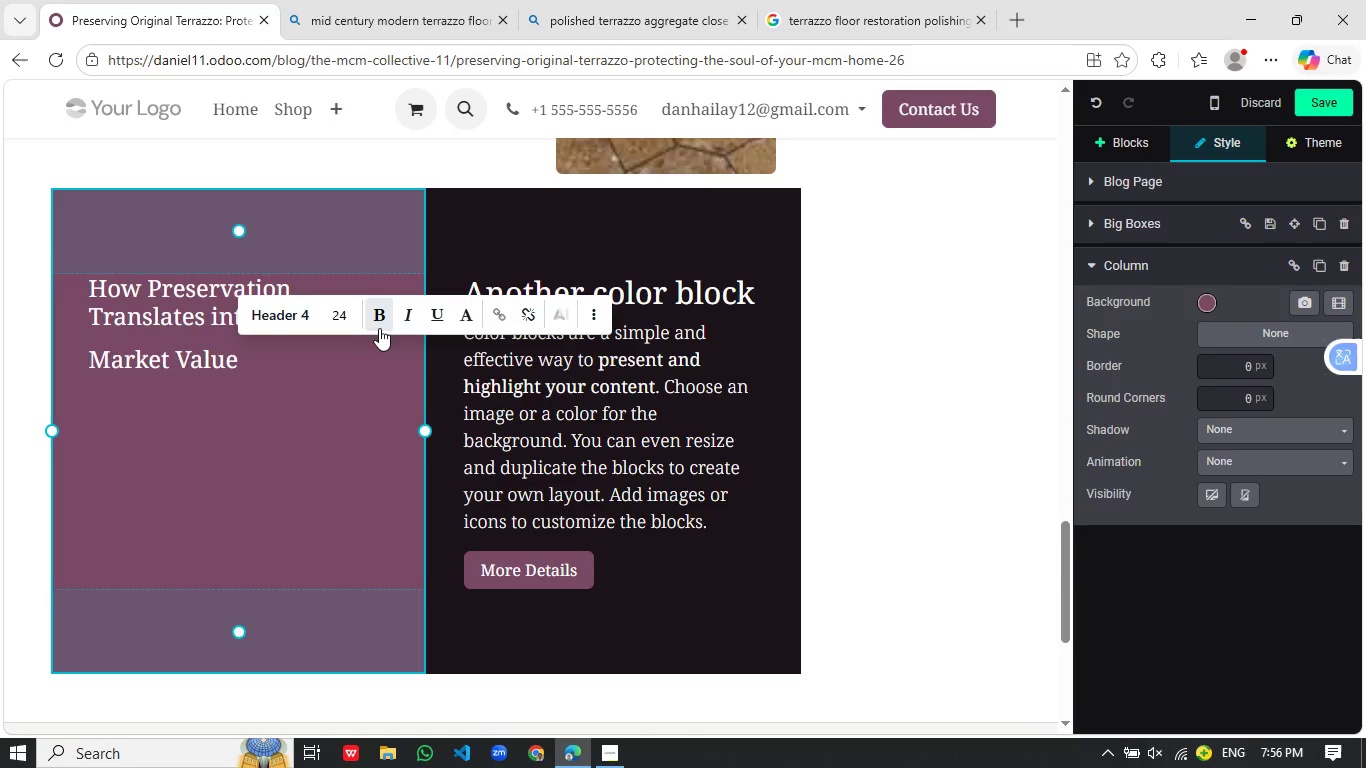 
left_click([381, 324])
 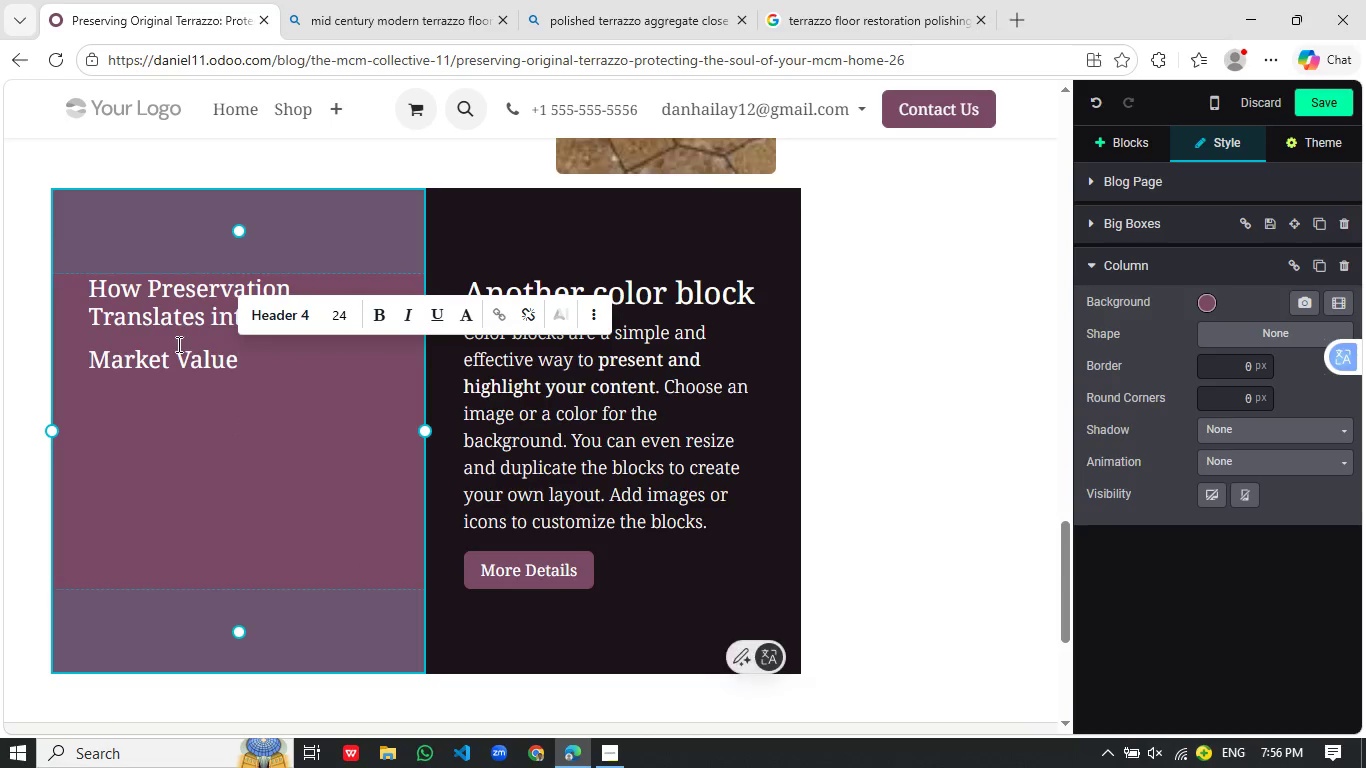 
left_click([177, 344])
 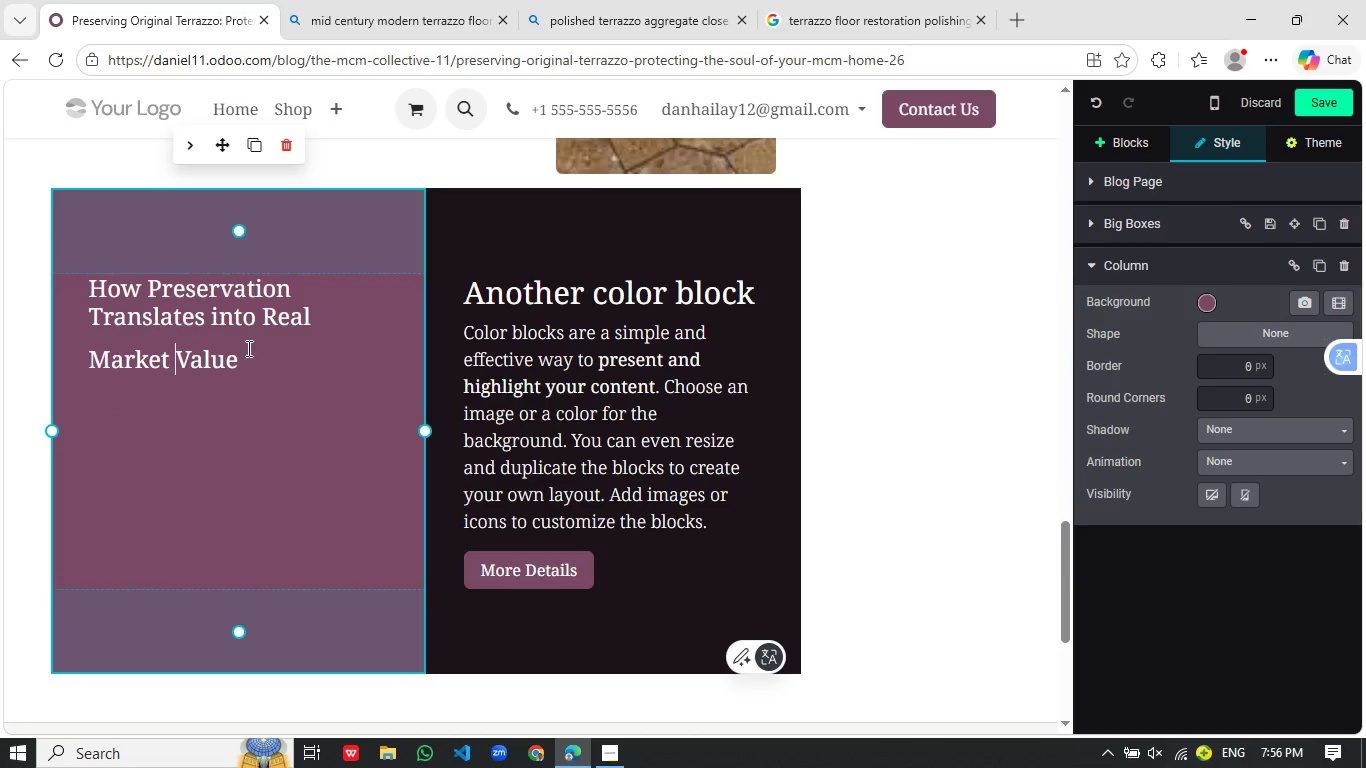 
left_click_drag(start_coordinate=[242, 261], to_coordinate=[269, 273])
 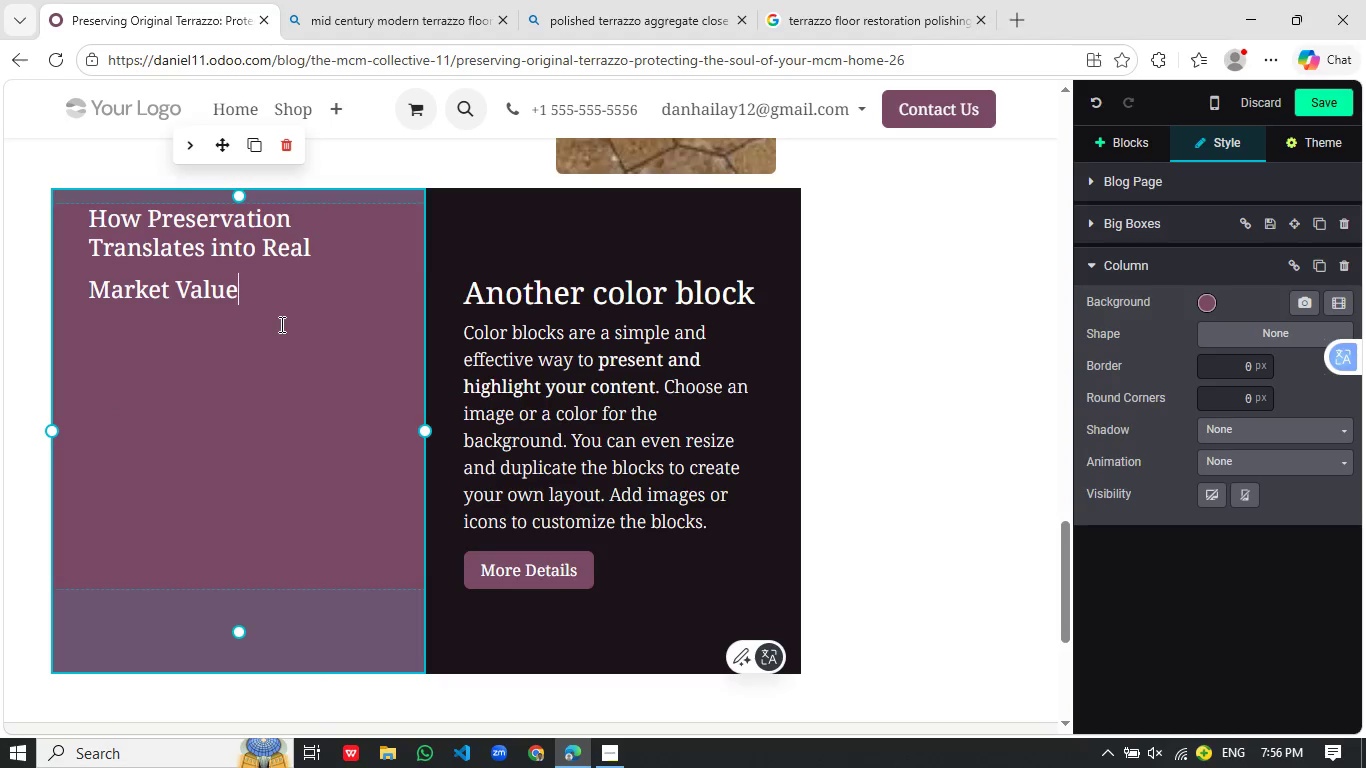 
left_click([280, 324])
 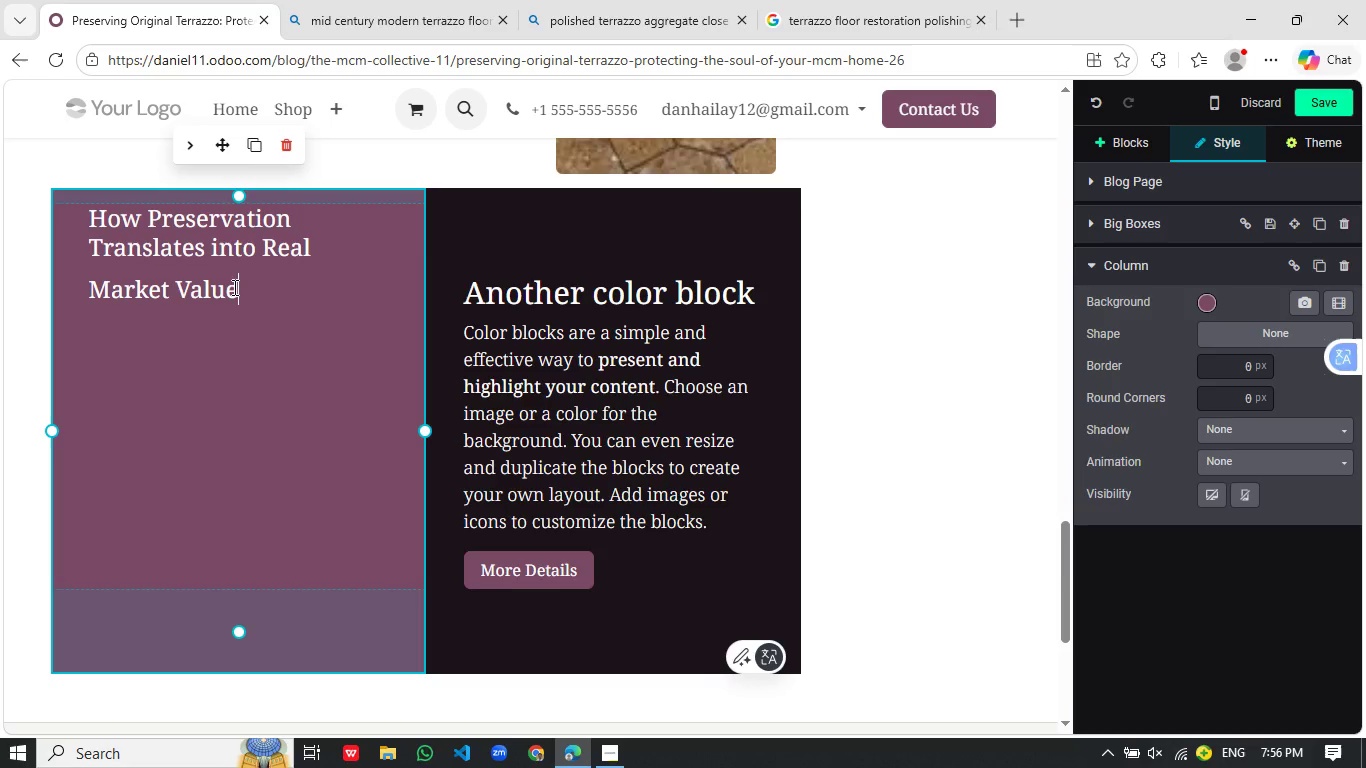 
left_click_drag(start_coordinate=[245, 285], to_coordinate=[86, 228])
 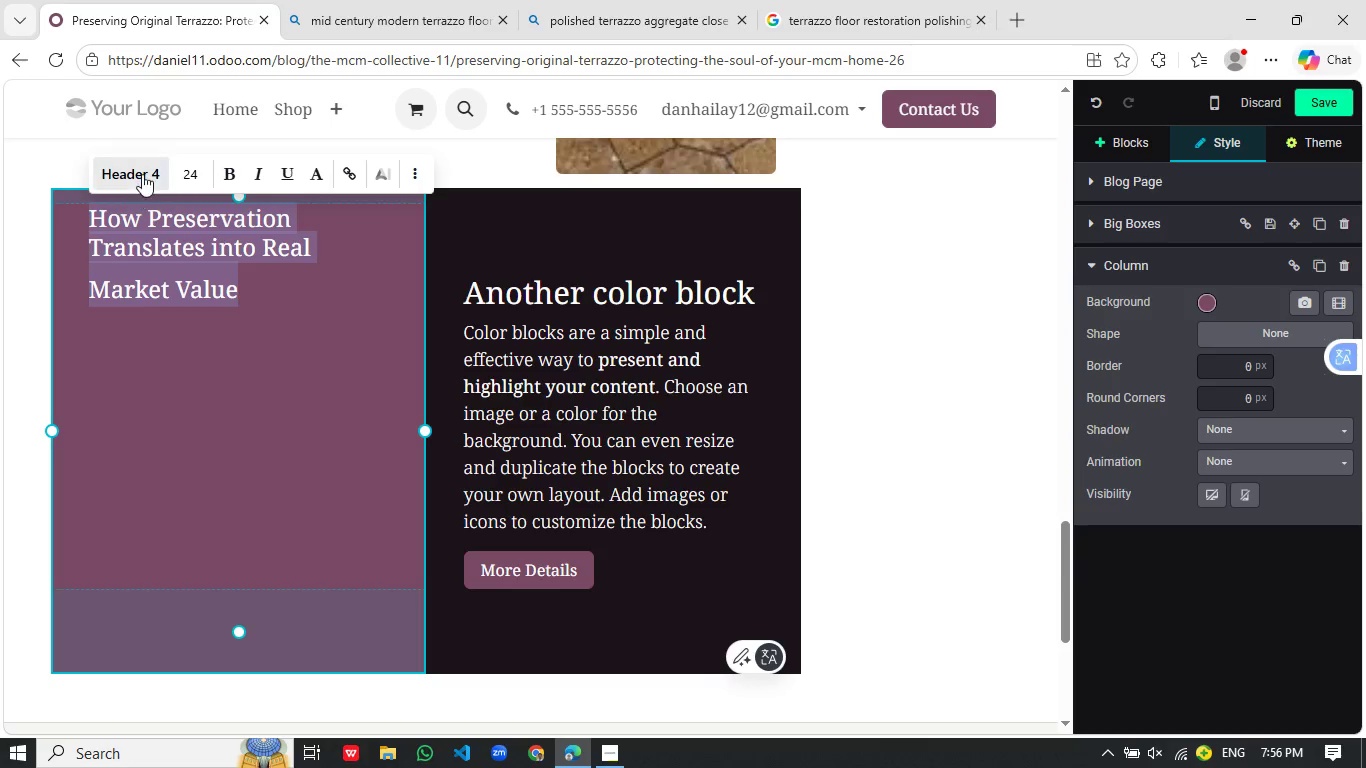 
left_click([143, 174])
 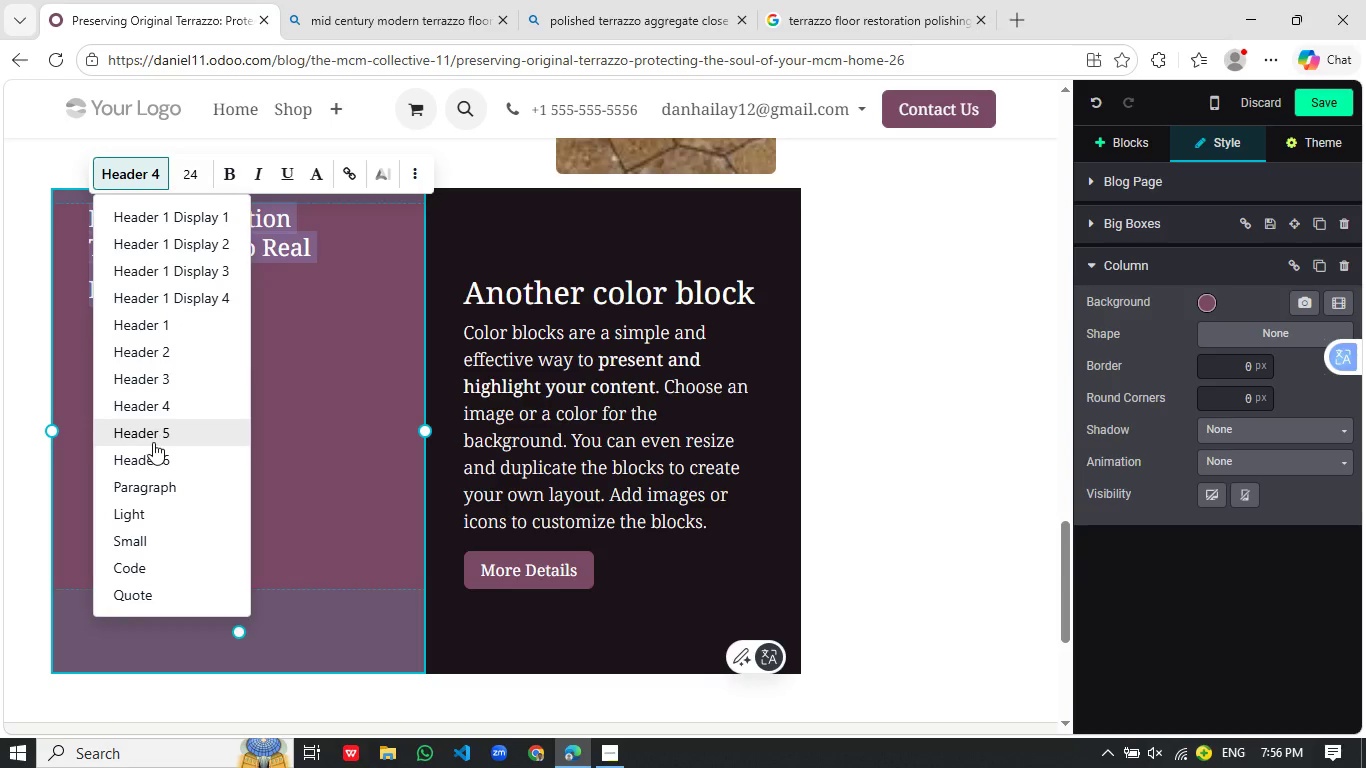 
left_click([153, 442])
 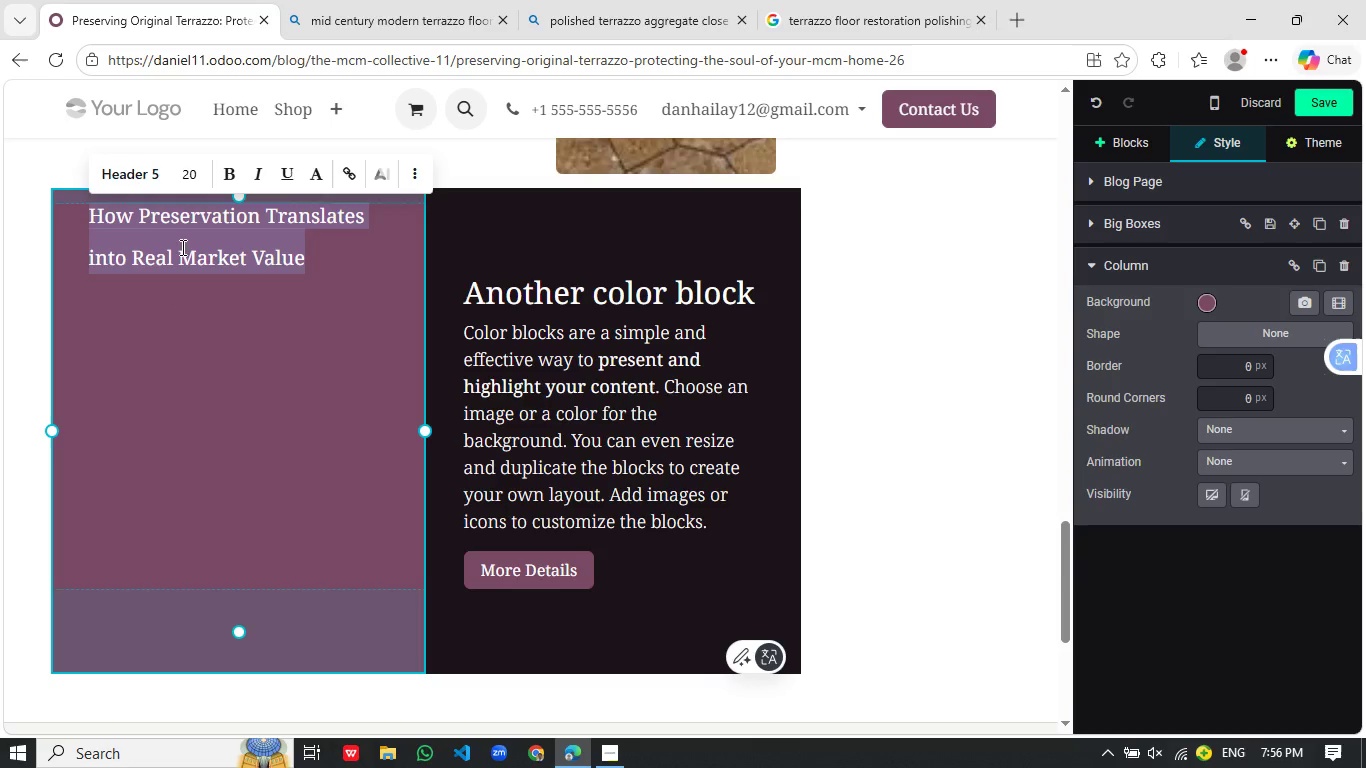 
left_click([182, 243])
 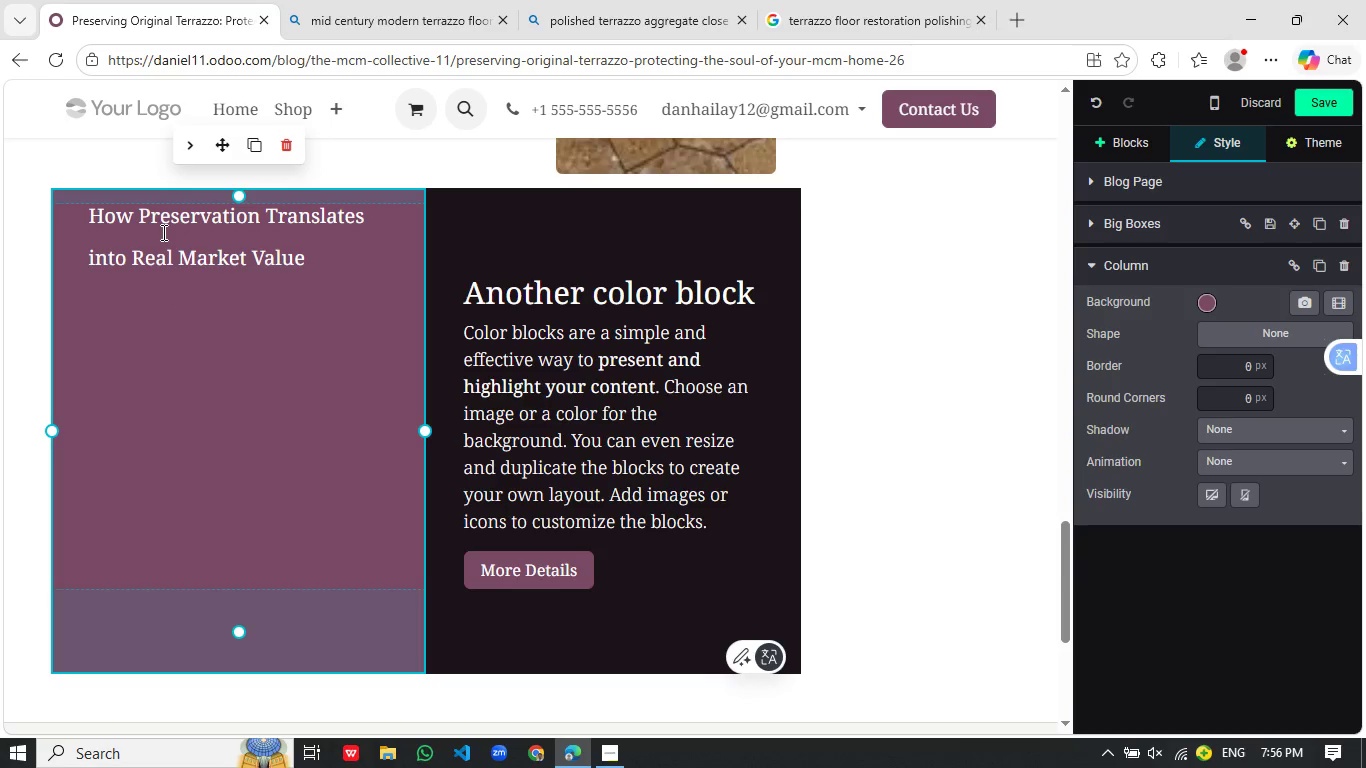 
left_click([160, 232])
 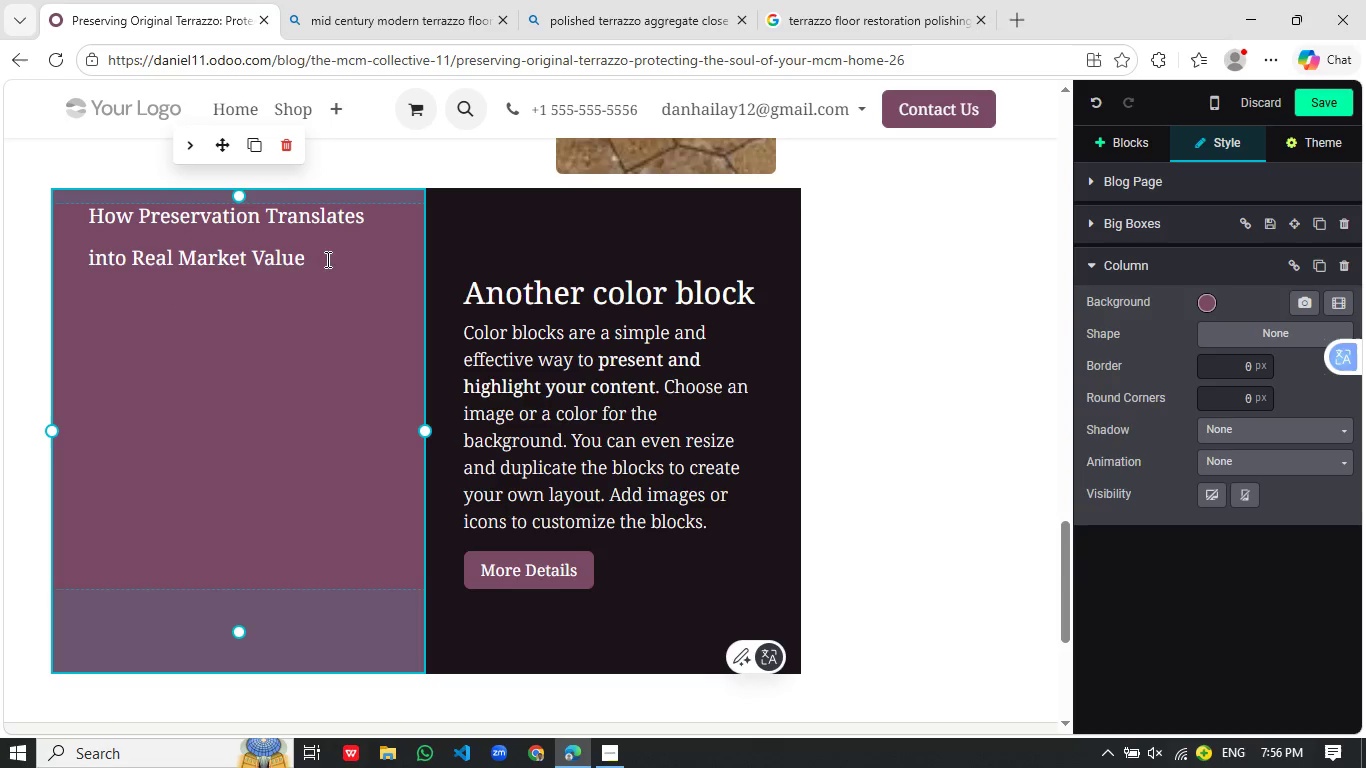 
left_click_drag(start_coordinate=[326, 259], to_coordinate=[60, 269])
 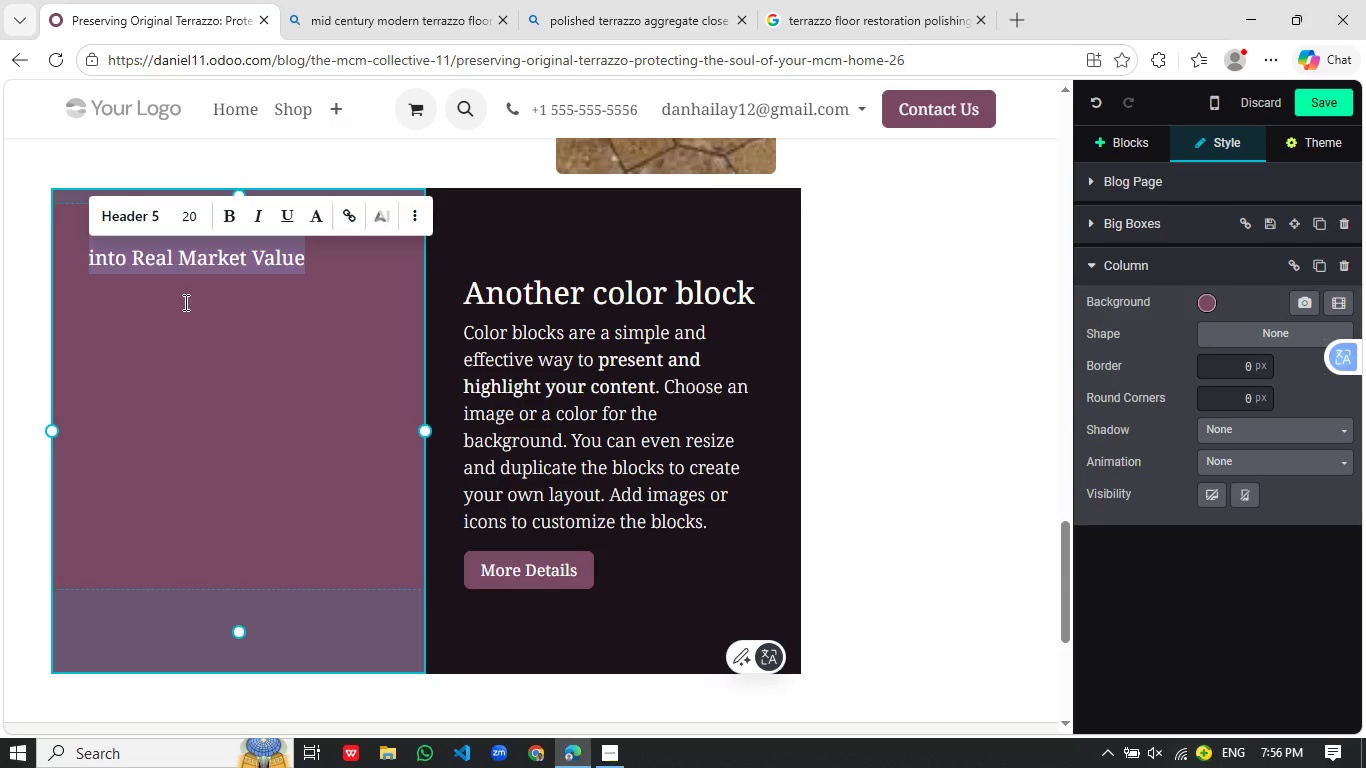 
left_click([186, 303])
 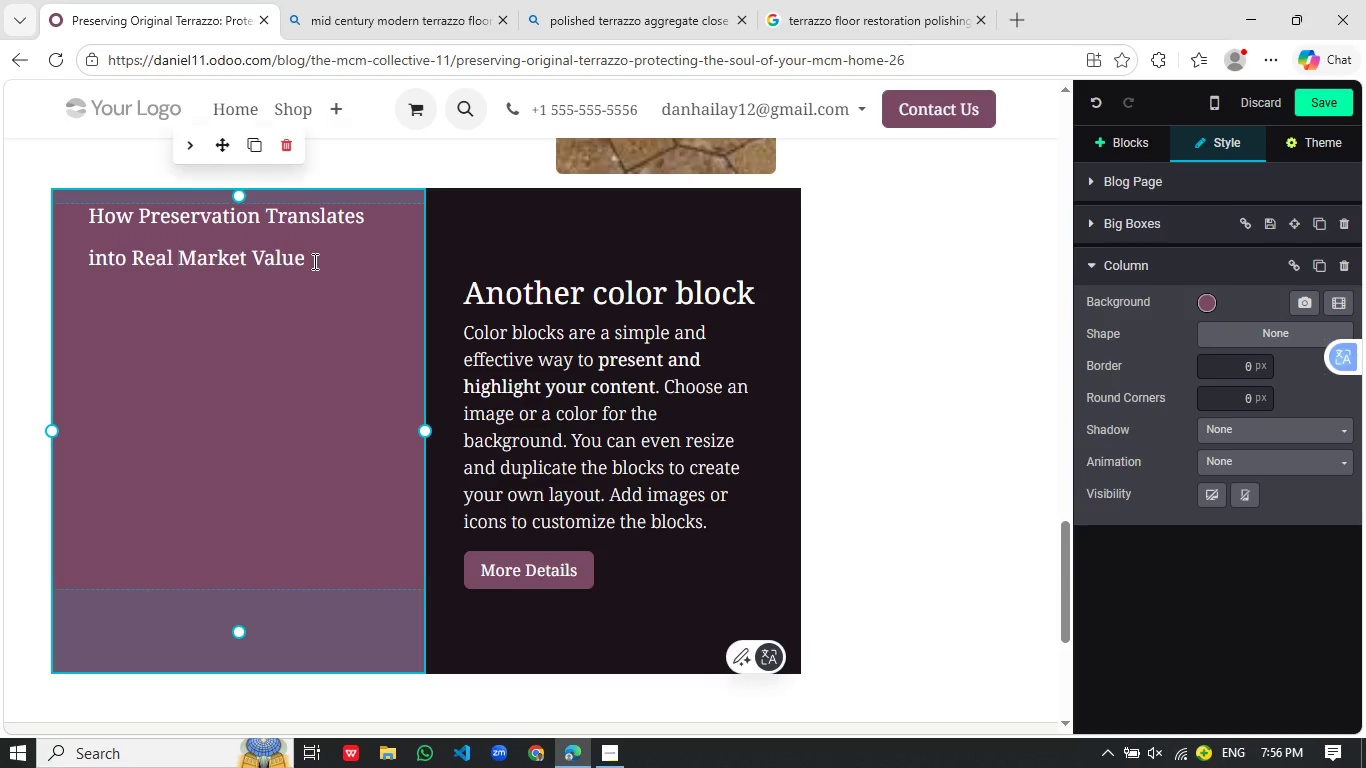 
left_click_drag(start_coordinate=[313, 261], to_coordinate=[86, 217])
 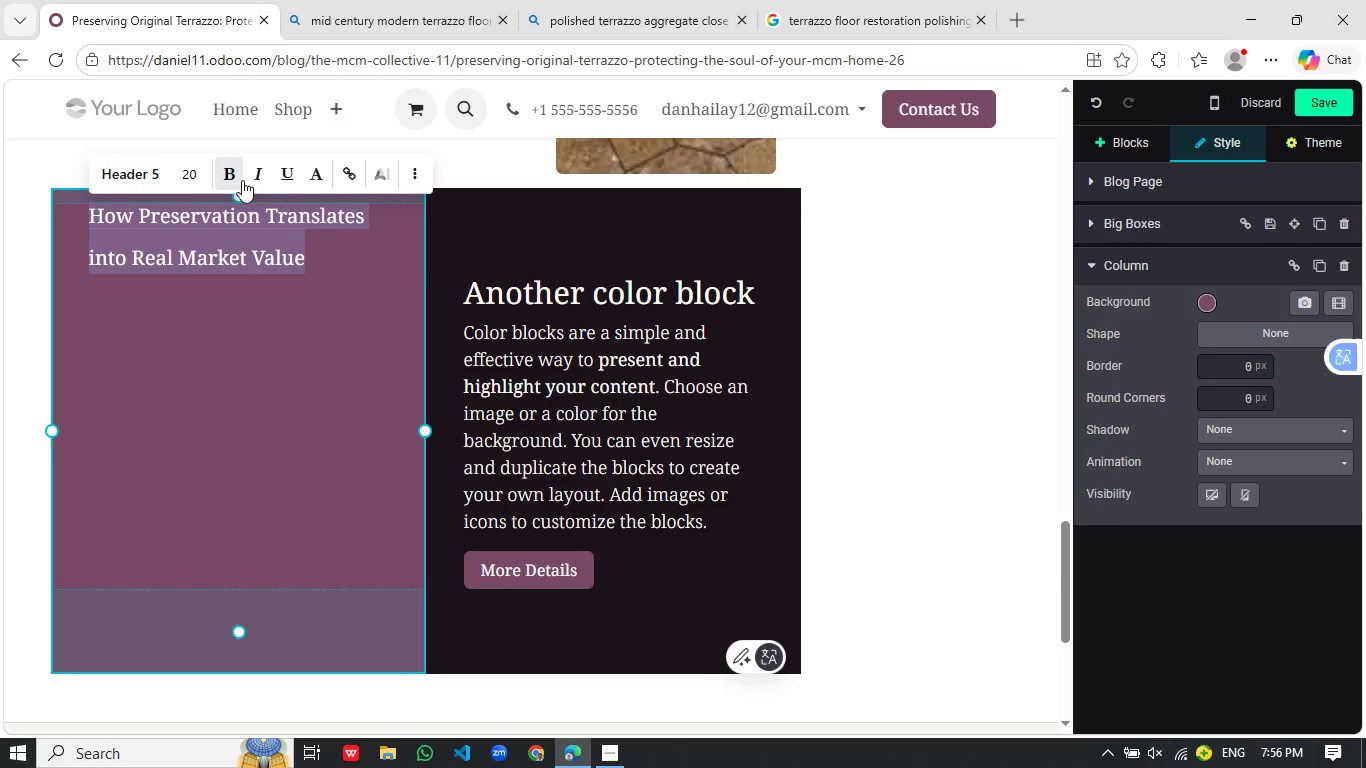 
left_click([242, 180])
 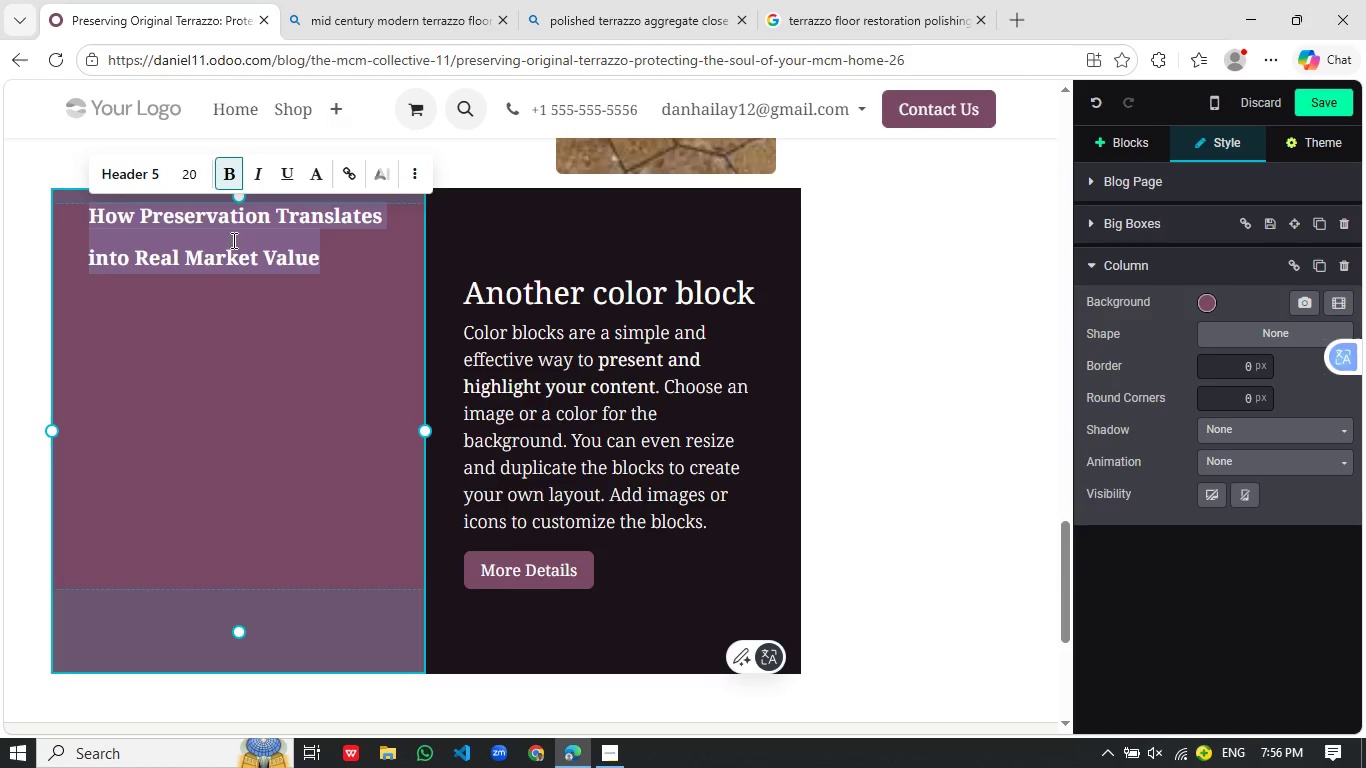 
left_click([324, 279])
 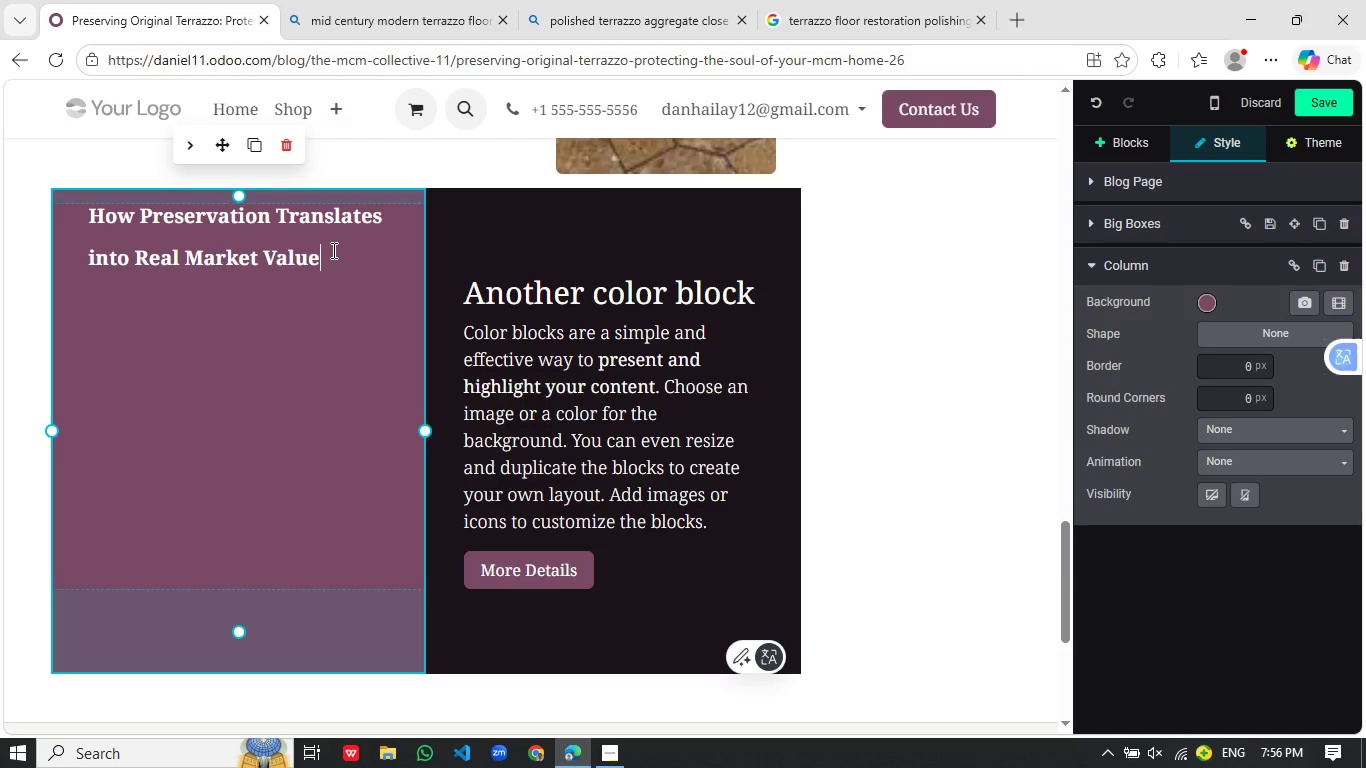 
key(Enter)
 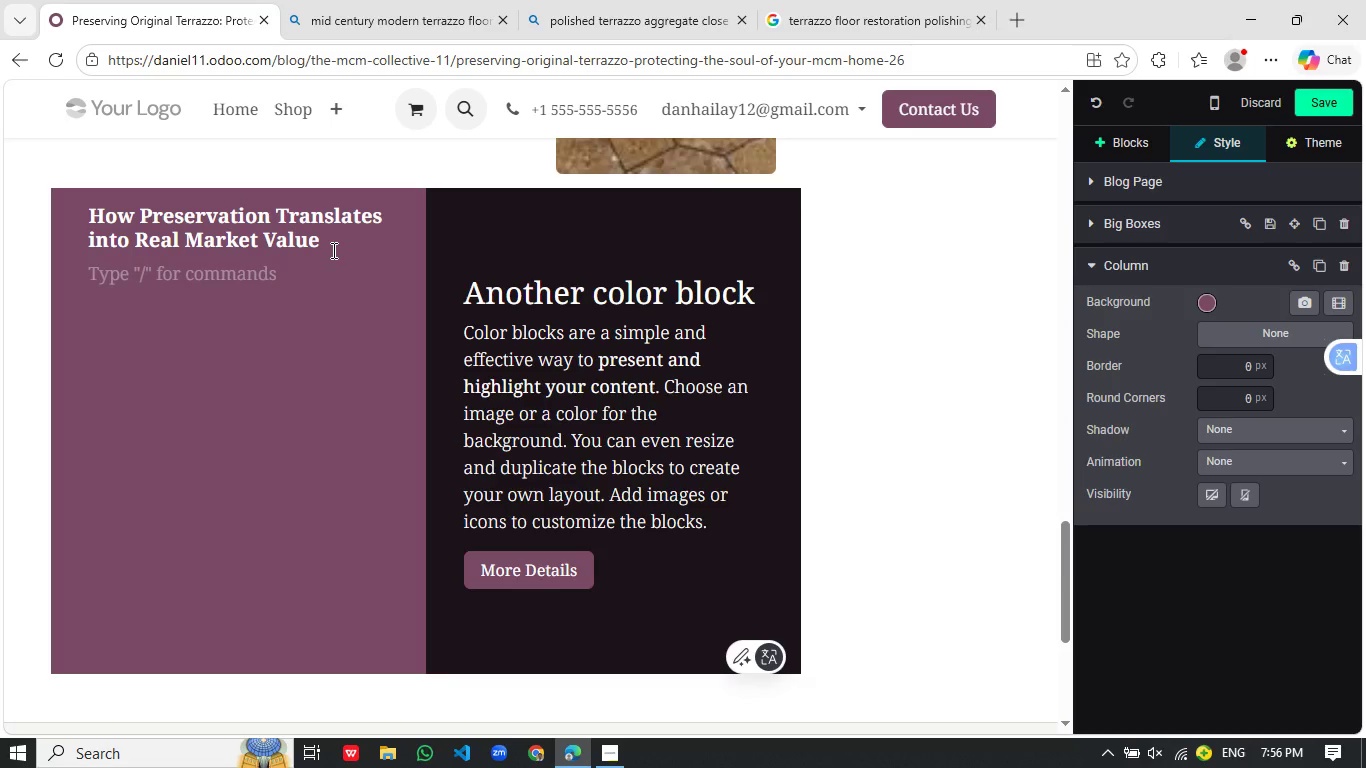 
wait(5.05)
 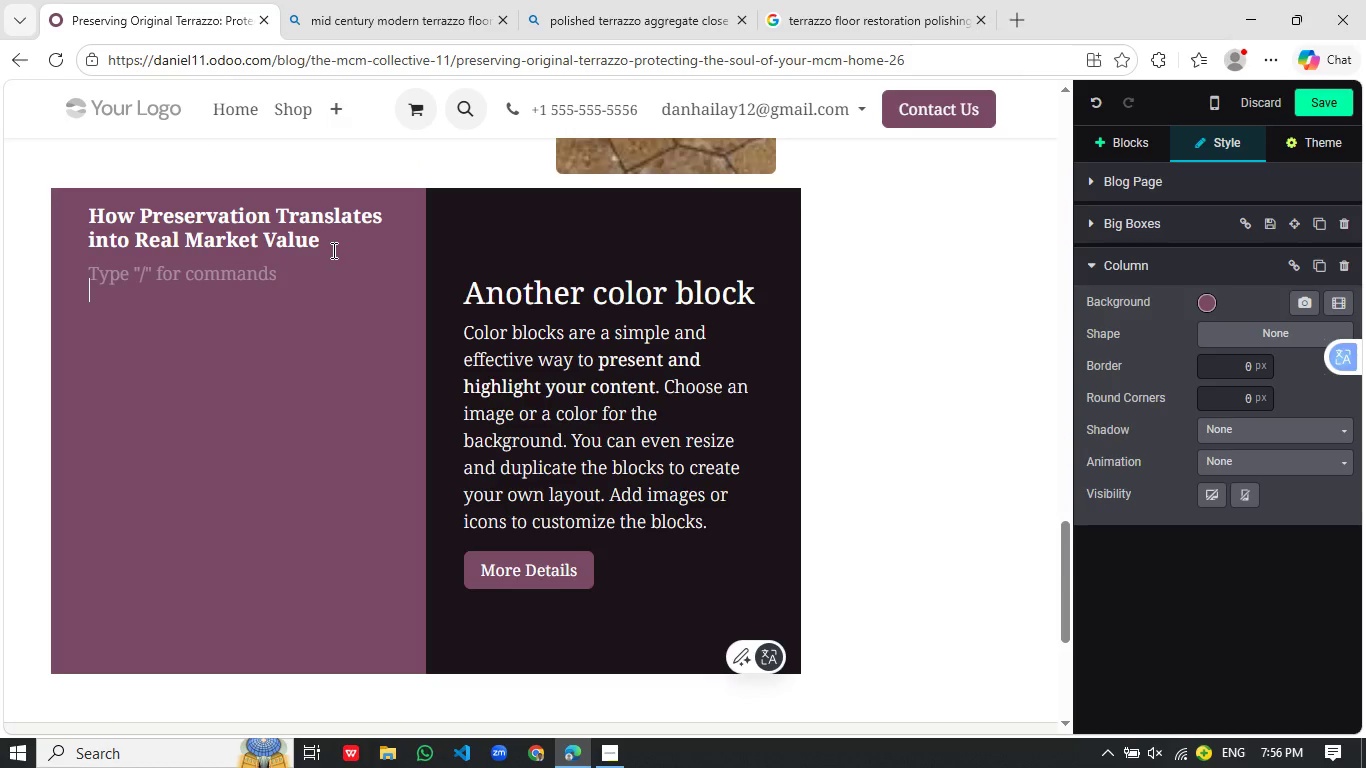 
type(In the Mii)
key(Backspace)
type(d-Century Modern mak)
key(Backspace)
type(rket, details rive decisions. Buyers are og)
key(Backspace)
type(ften wil)
key(Backspace)
type(ling to pay a permium for homes that retain their orgi)
key(Backspace)
key(Backspace)
type(ig)
 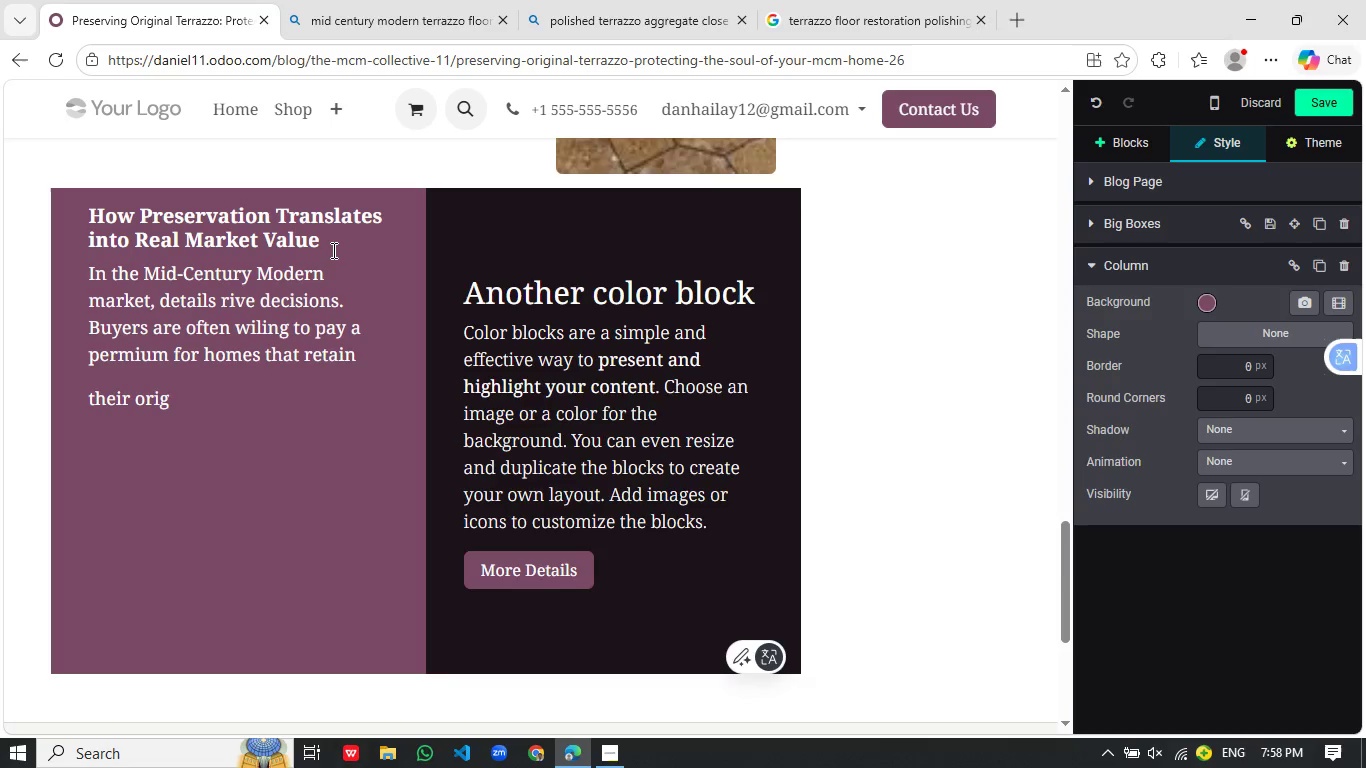 
wait(19.53)
 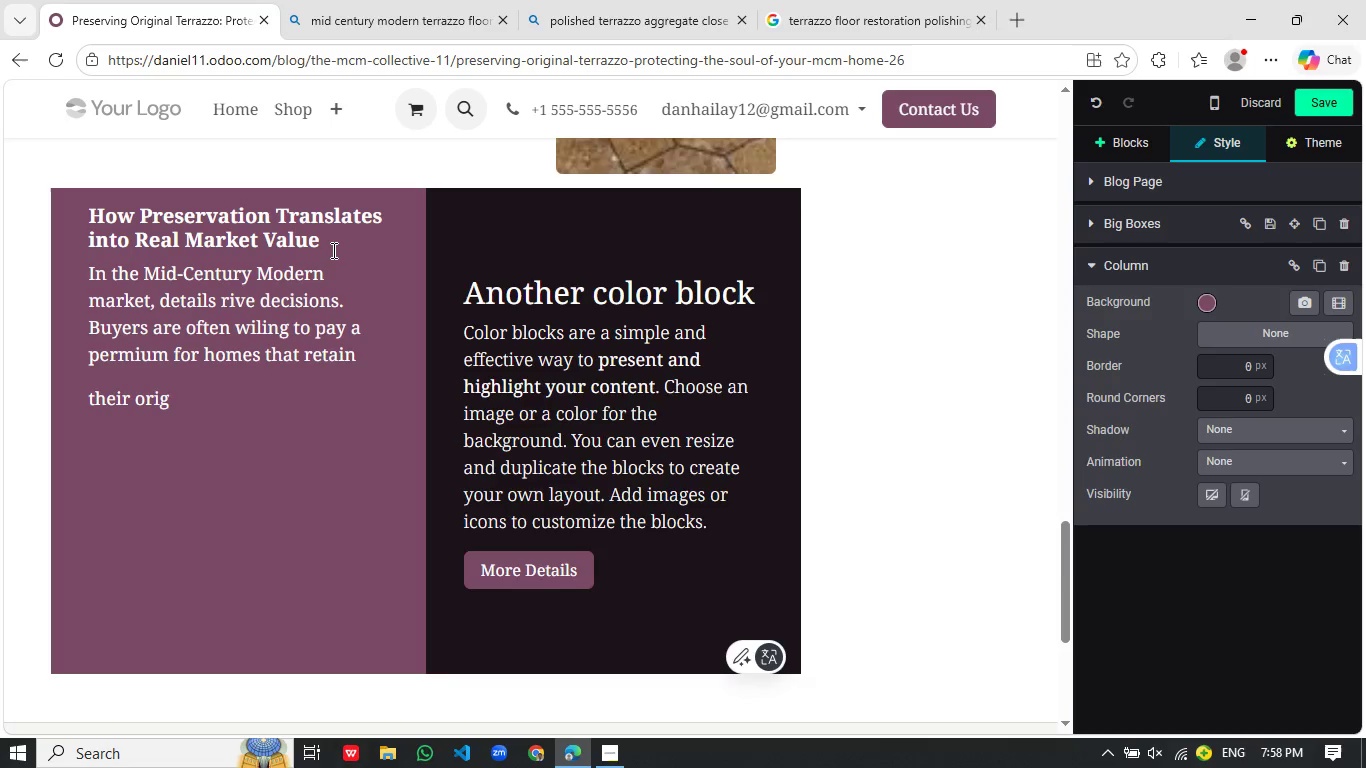 
type(inal features and terrazzo flooring is on )
key(Backspace)
type(e of the most visu)
key(Backspace)
type(ible indicators )
 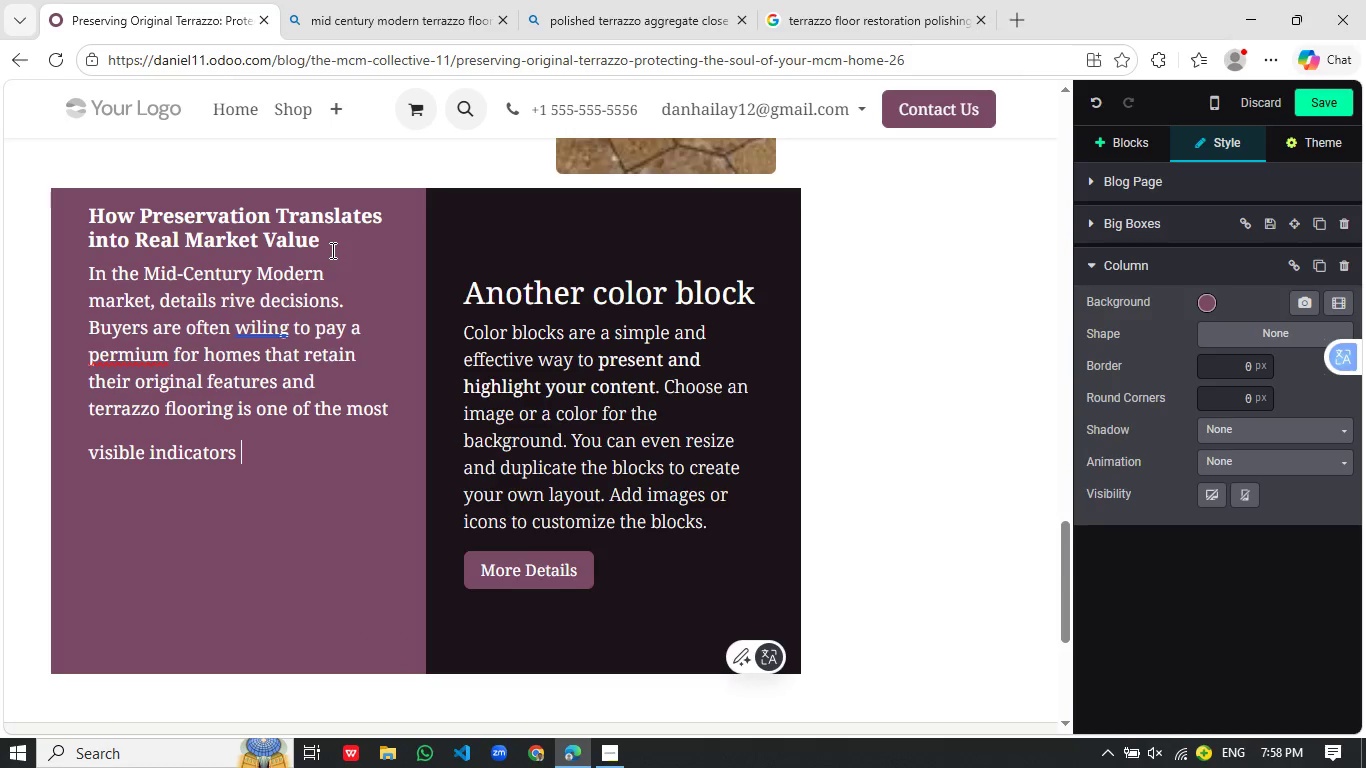 
type(of authenticity.)
 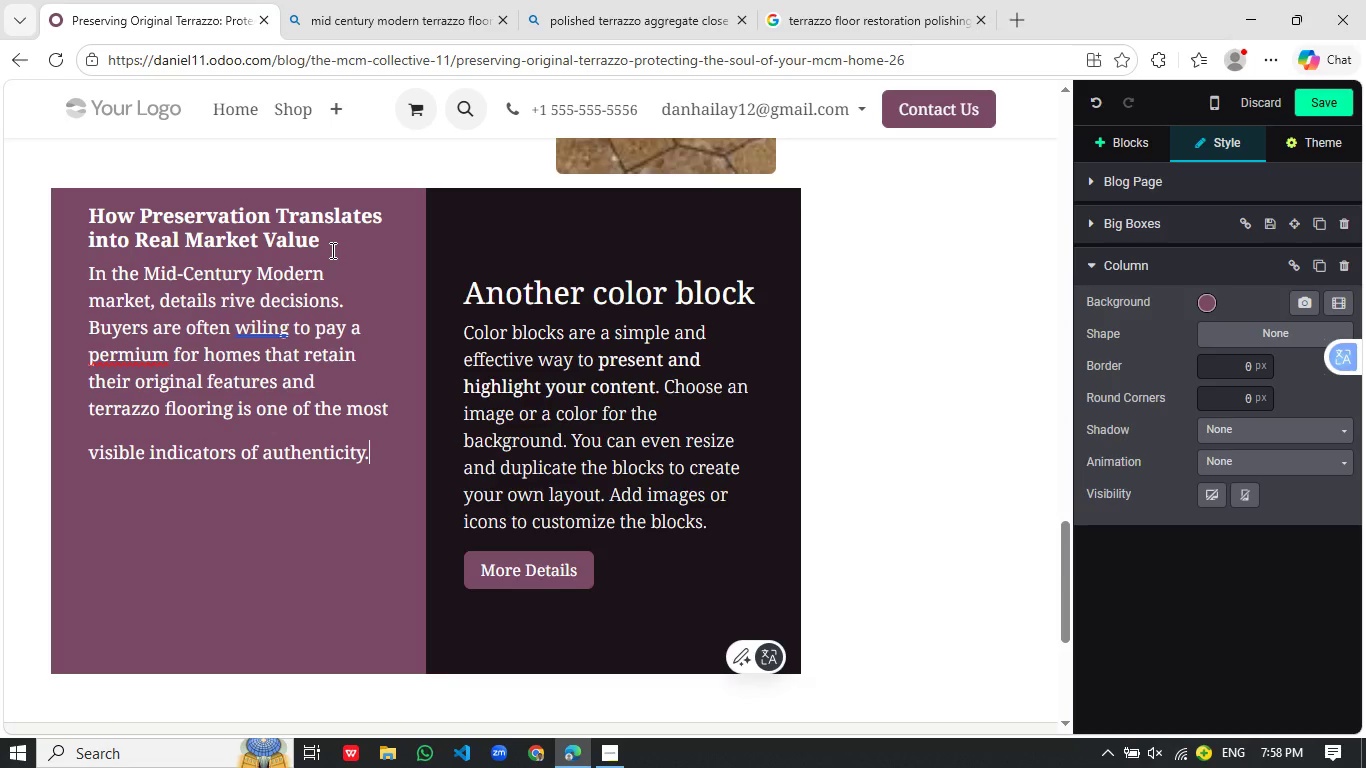 
key(Enter)
 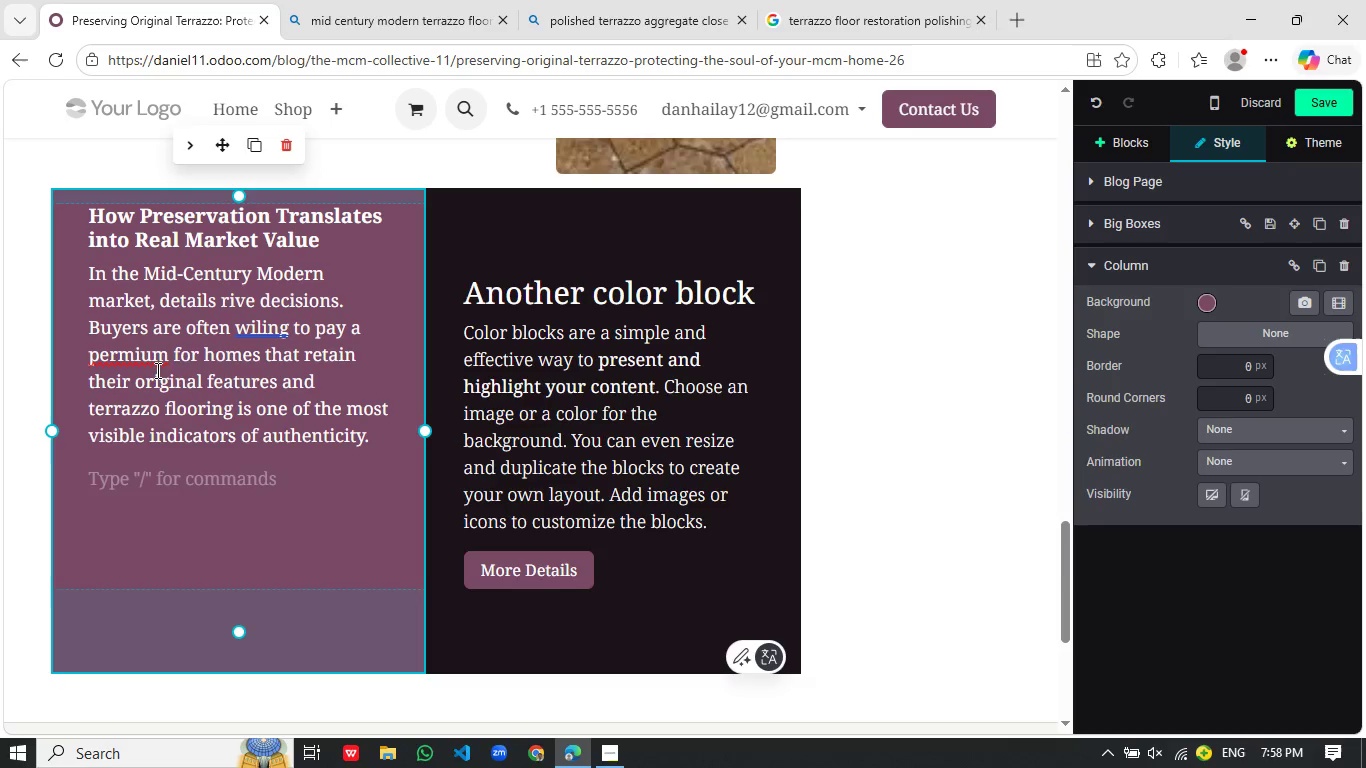 
left_click([153, 354])
 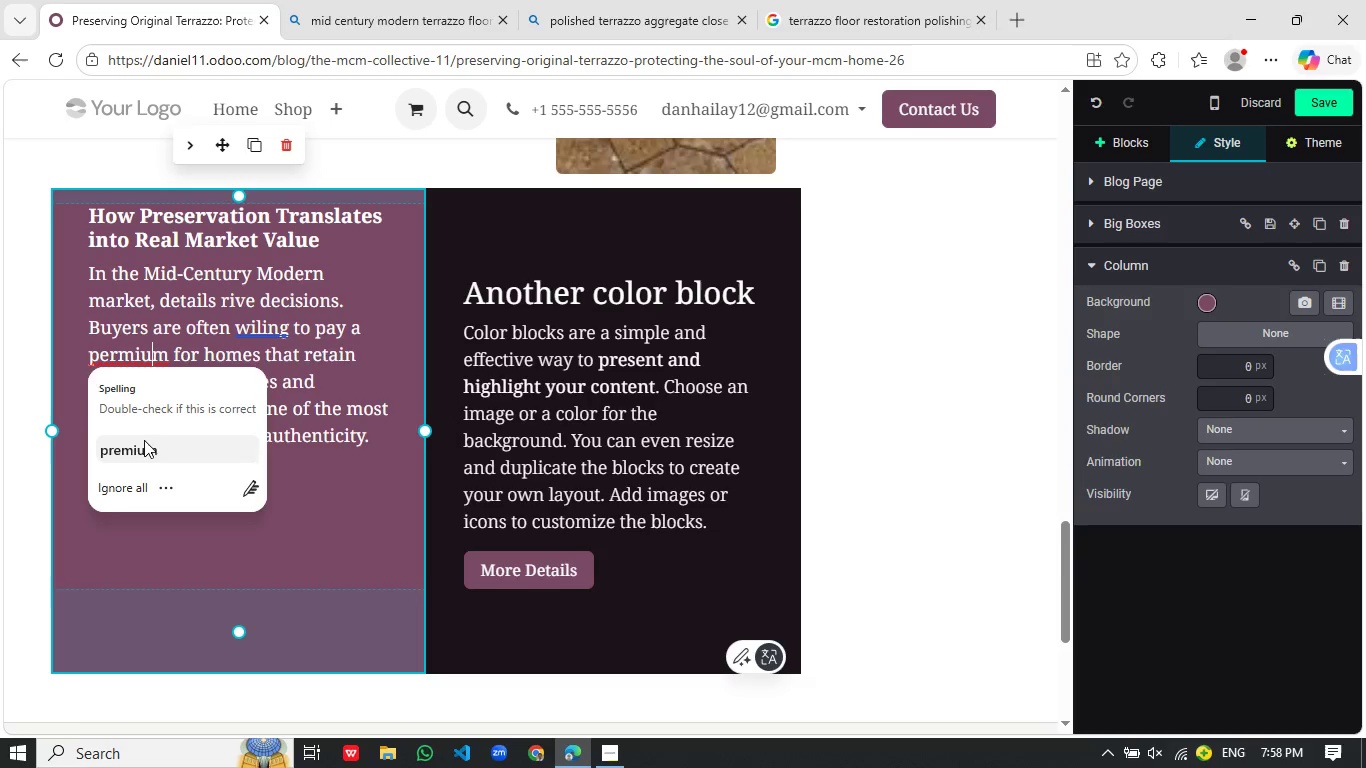 
left_click([144, 443])
 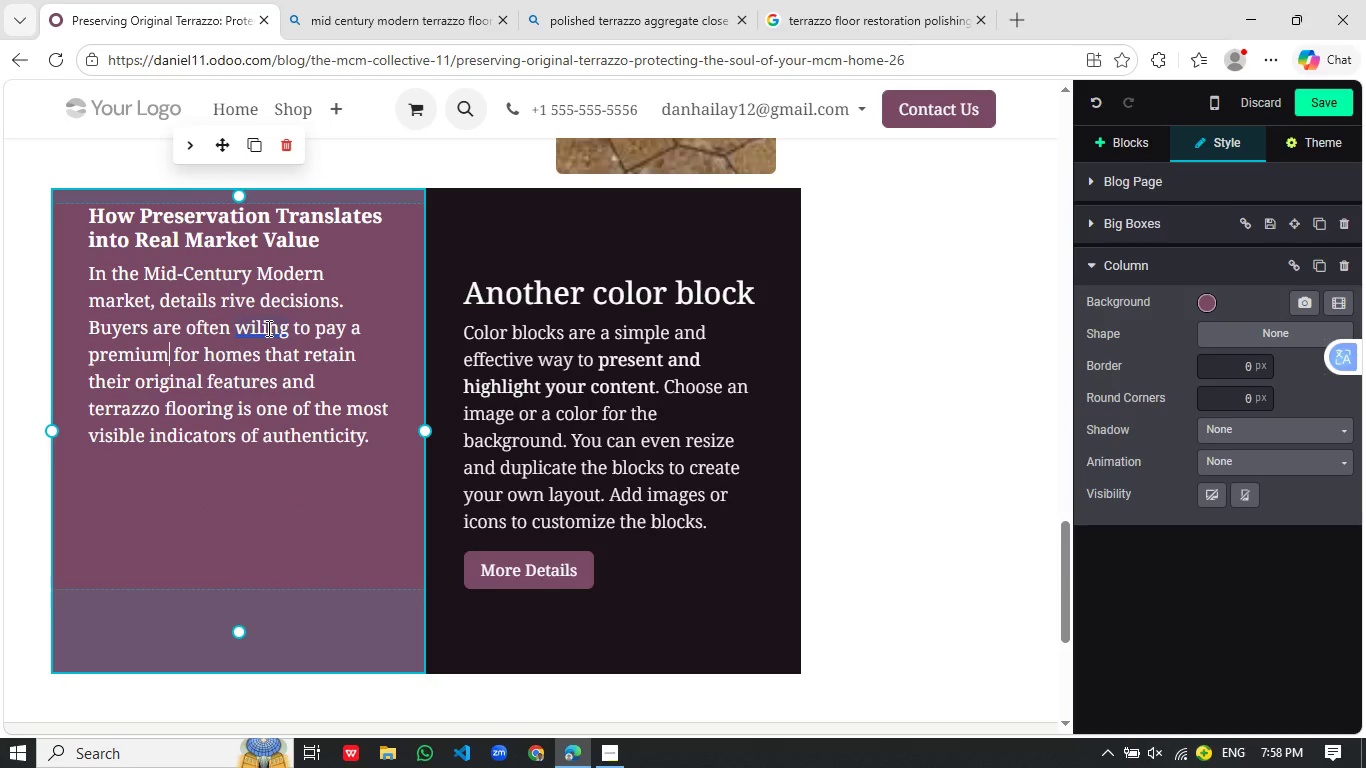 
left_click([267, 328])
 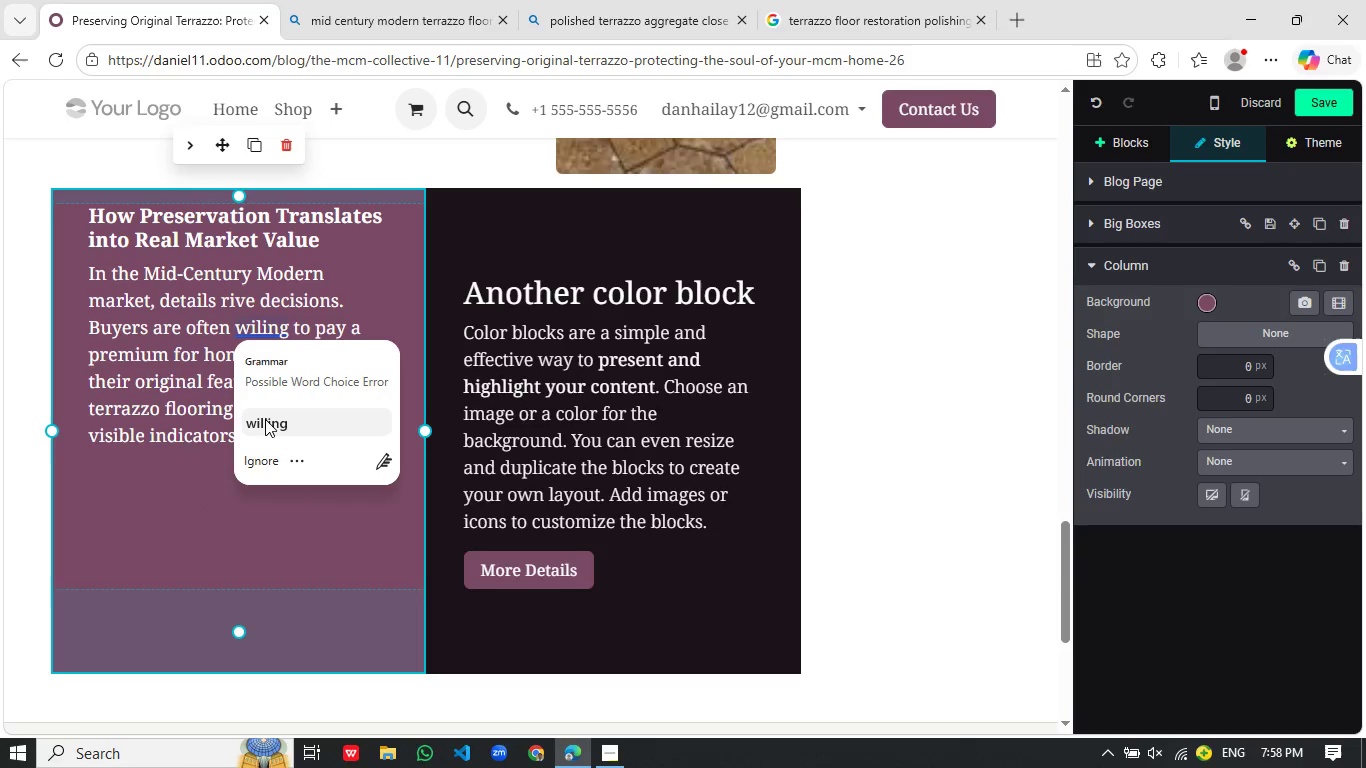 
left_click([265, 419])
 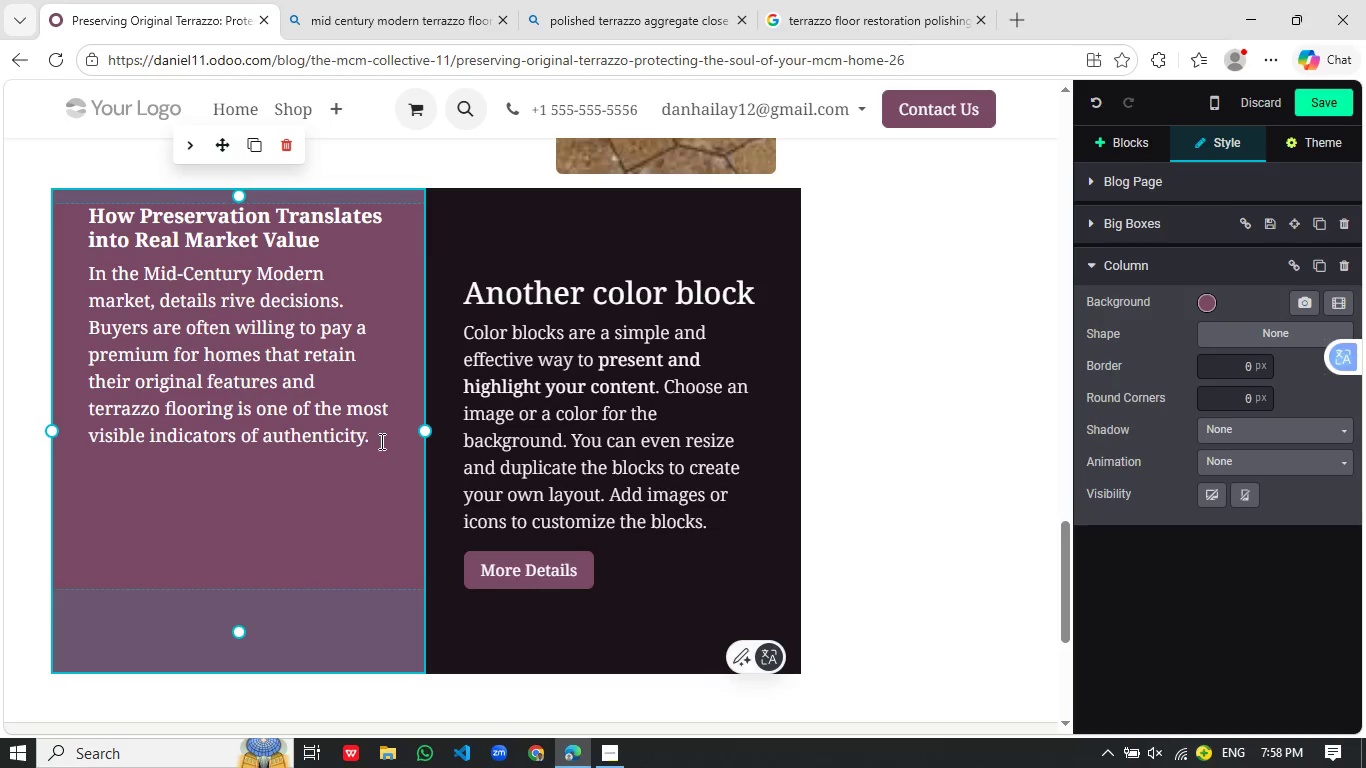 
left_click([386, 441])
 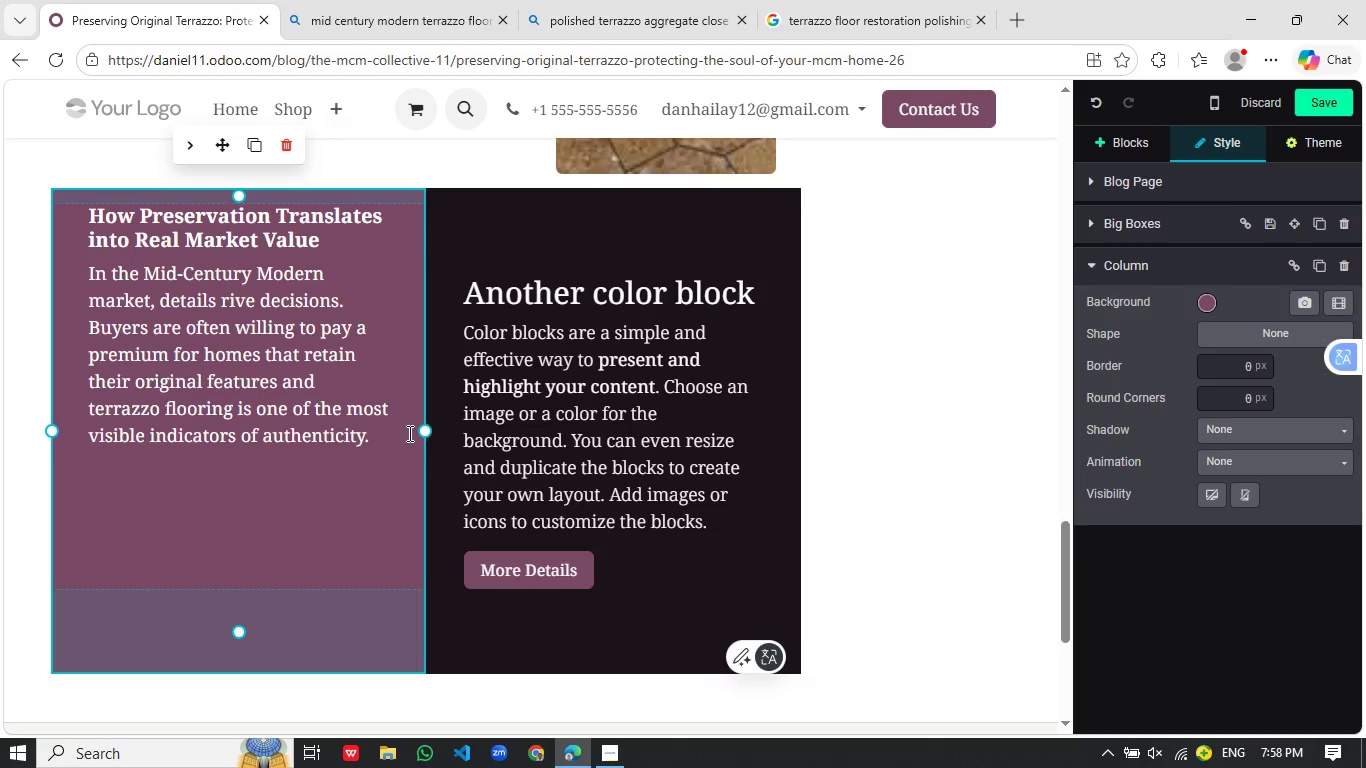 
key(Enter)
 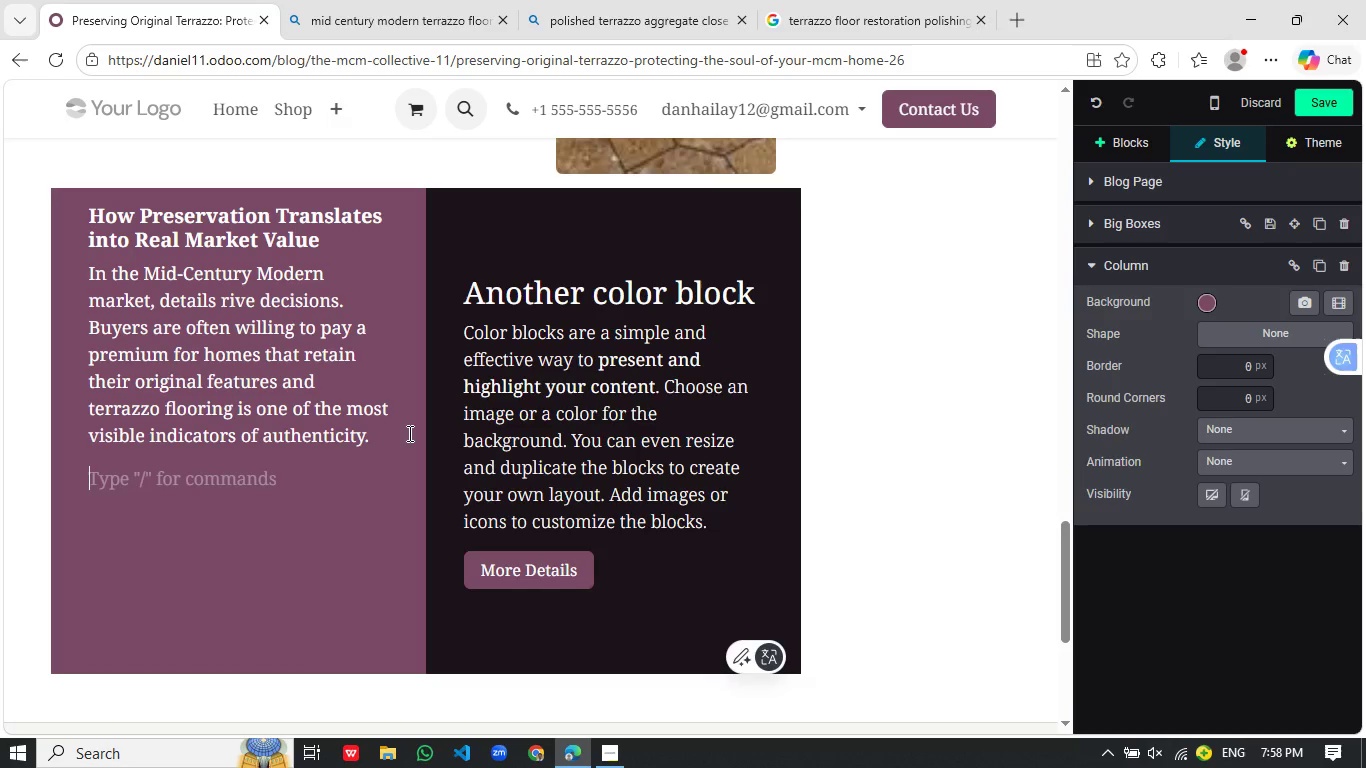 
wait(5.88)
 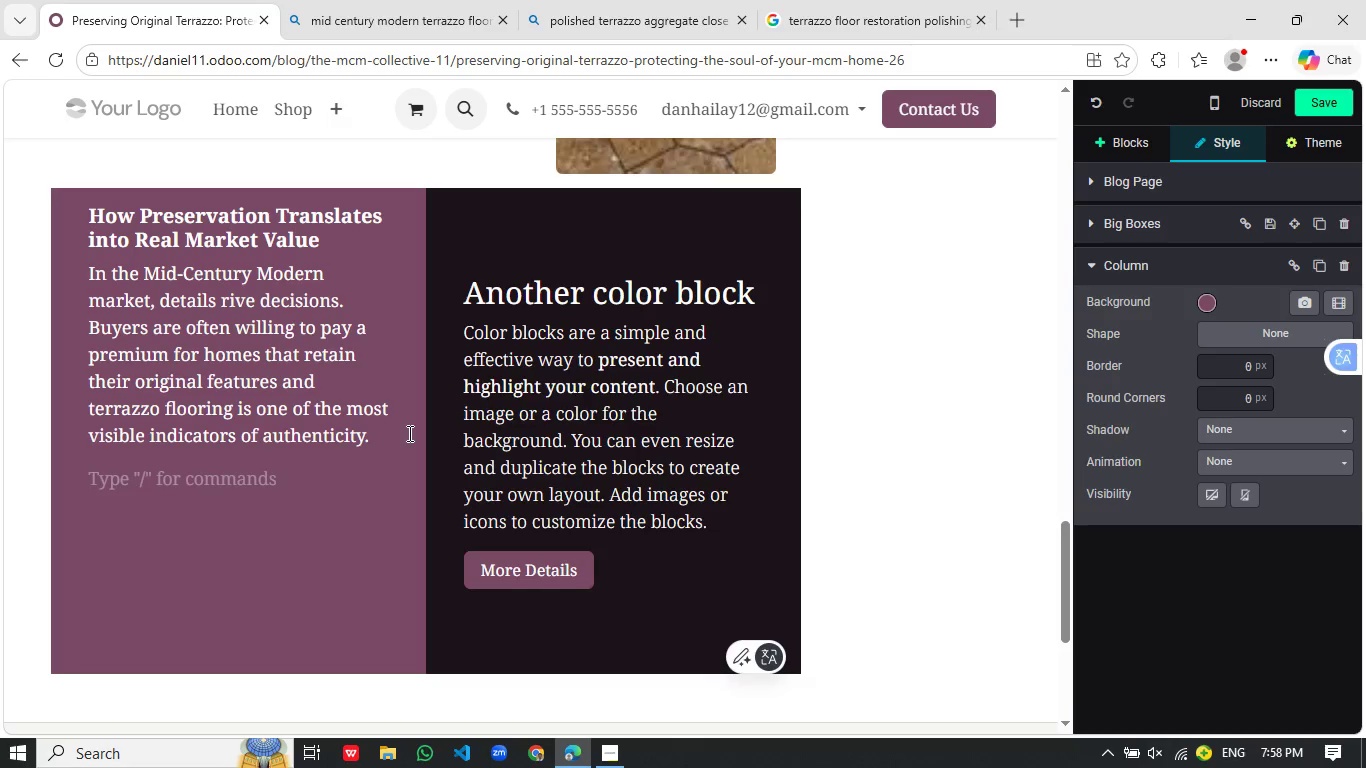 
type(A well-preserved floow)
key(Backspace)
type(r can subtly influene)
key(Backspace)
type(ce the entire showing experience. It reflects light, enhances spatial flow, and reinforces the home's design narrative. More impo)
 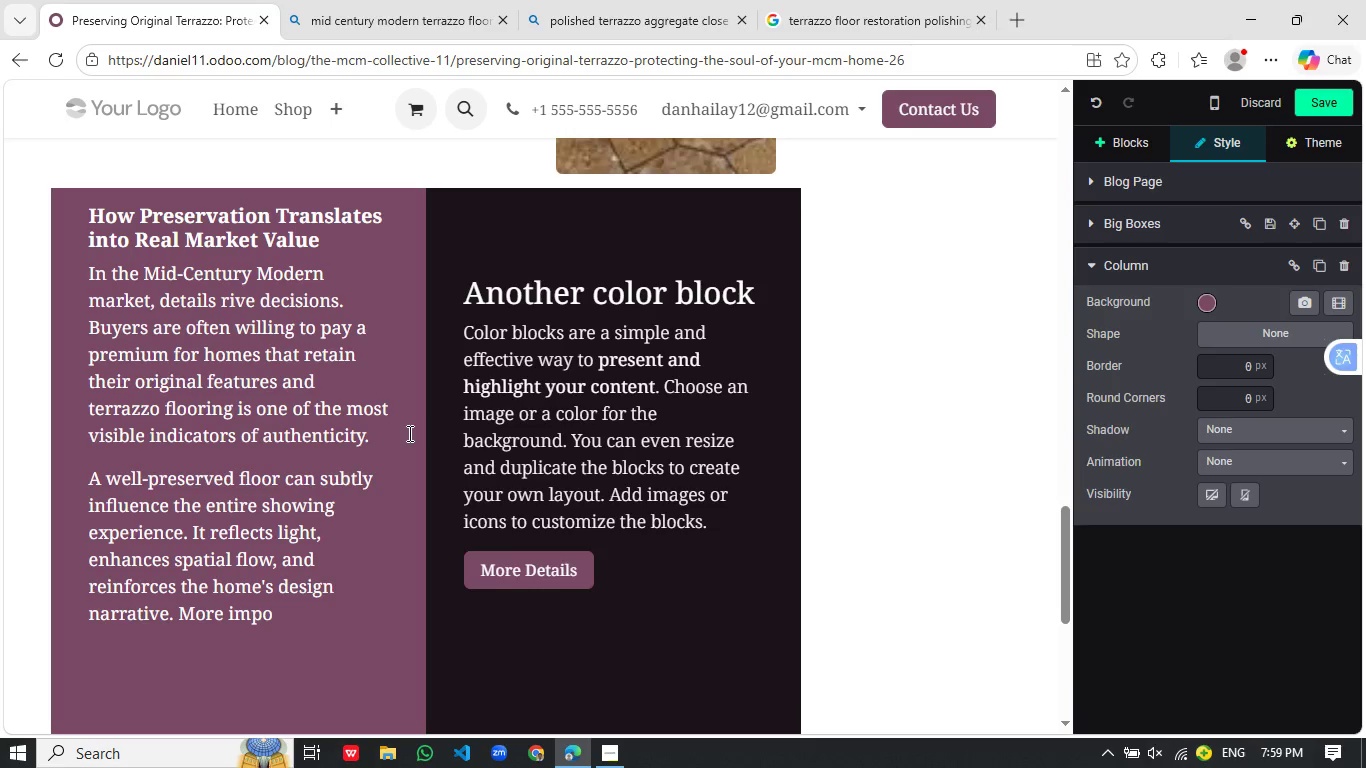 
type(rtantly, it signals that the pre)
key(Backspace)
type(operty has been c)
key(Backspace)
type(ca)
 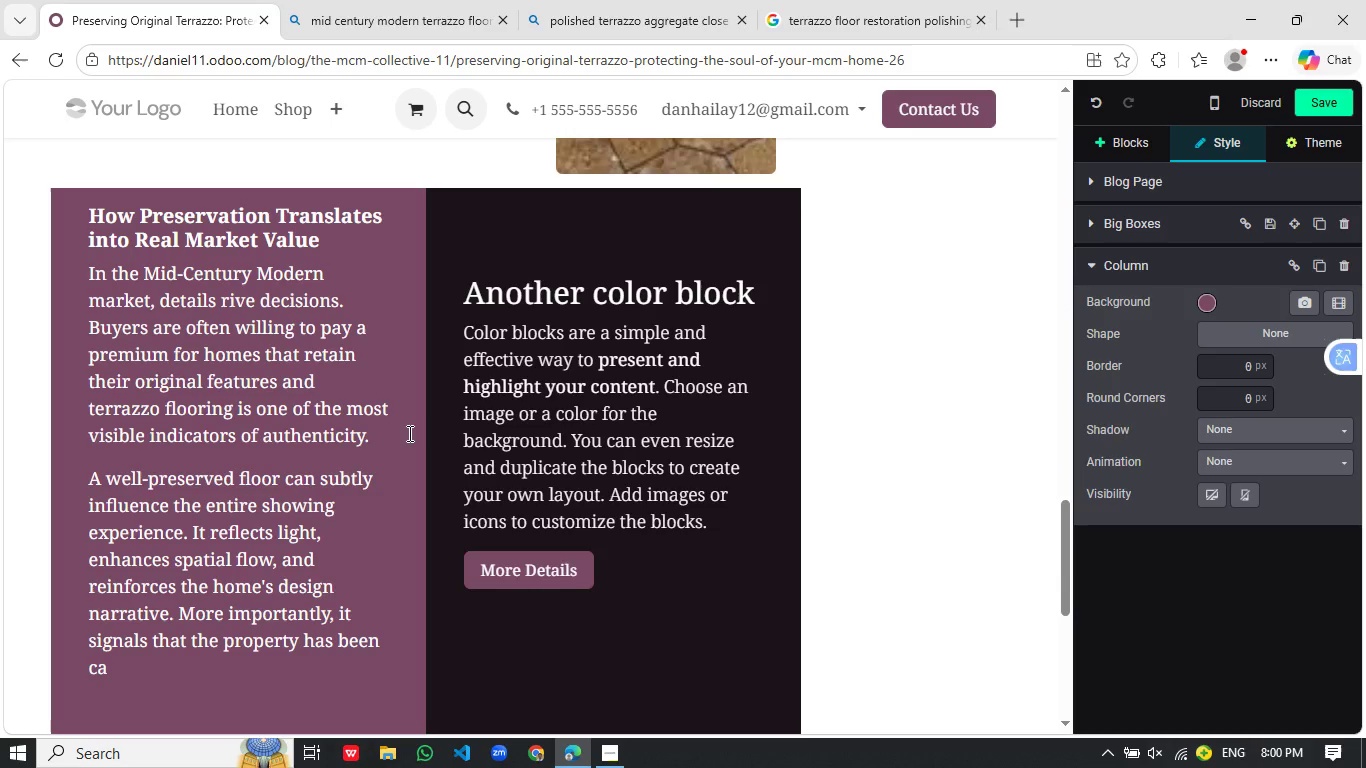 
wait(10.91)
 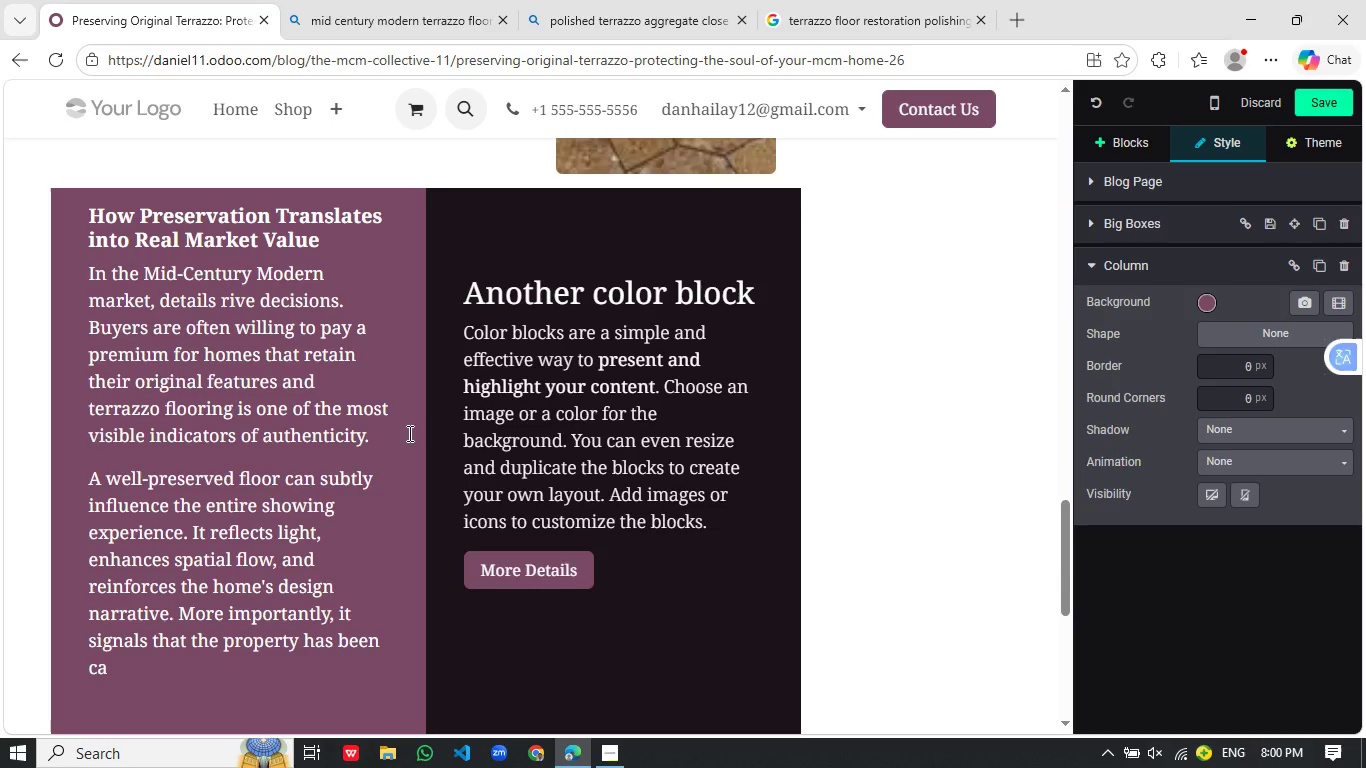 
type(red)
 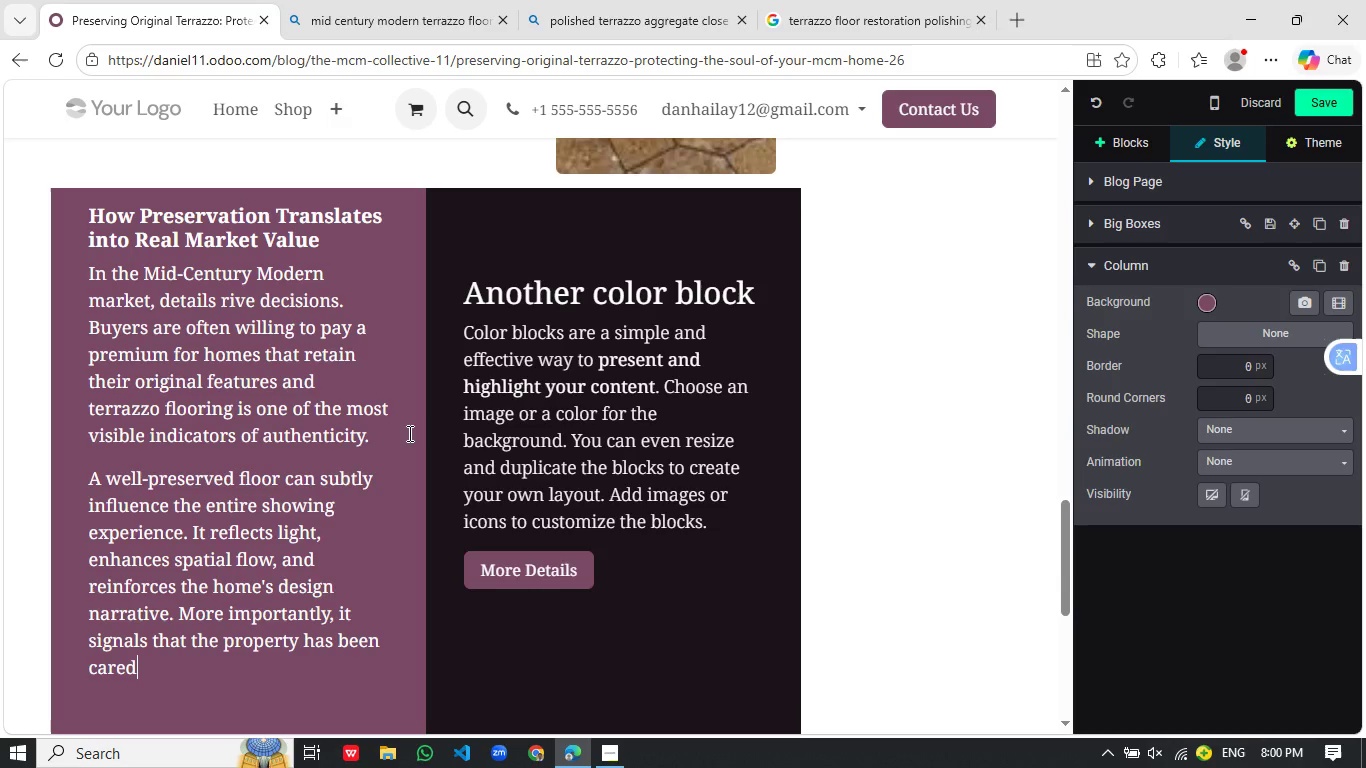 
type( for)
 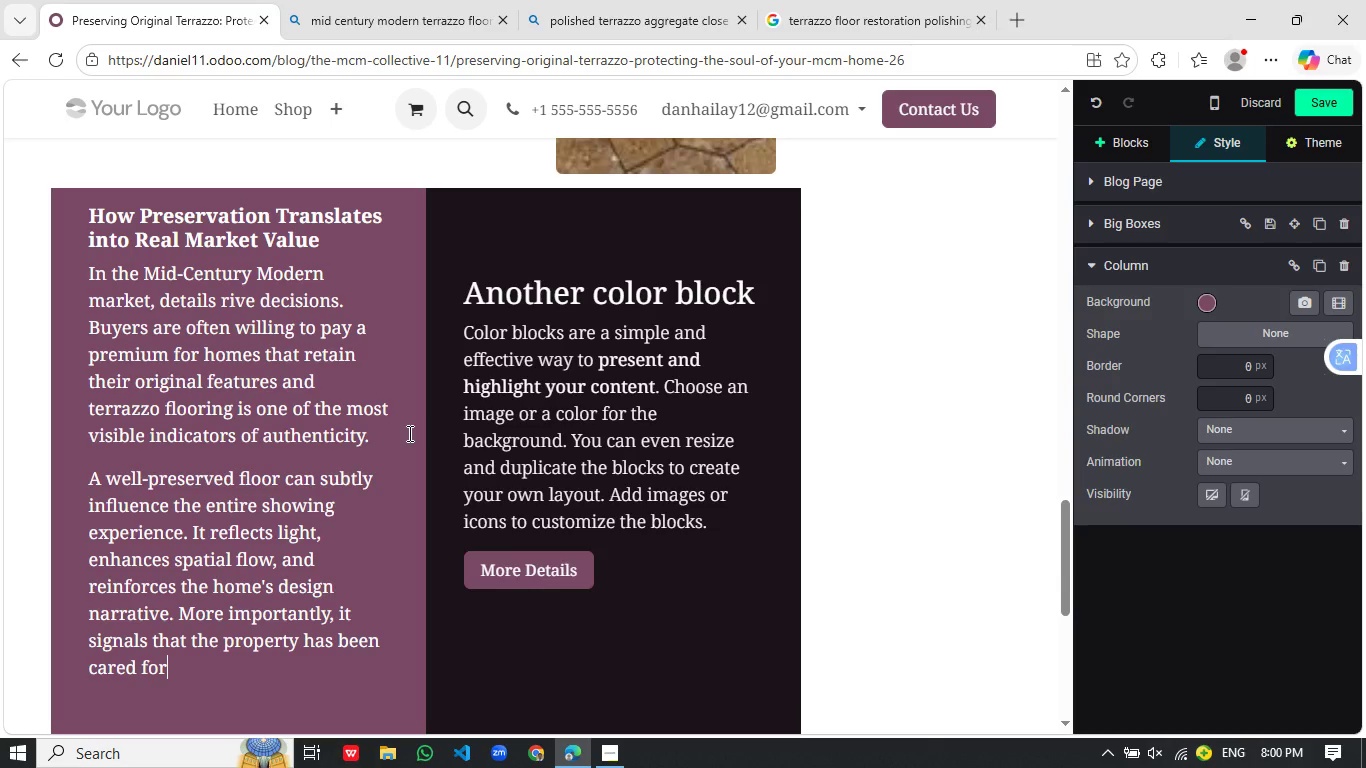 
wait(5.98)
 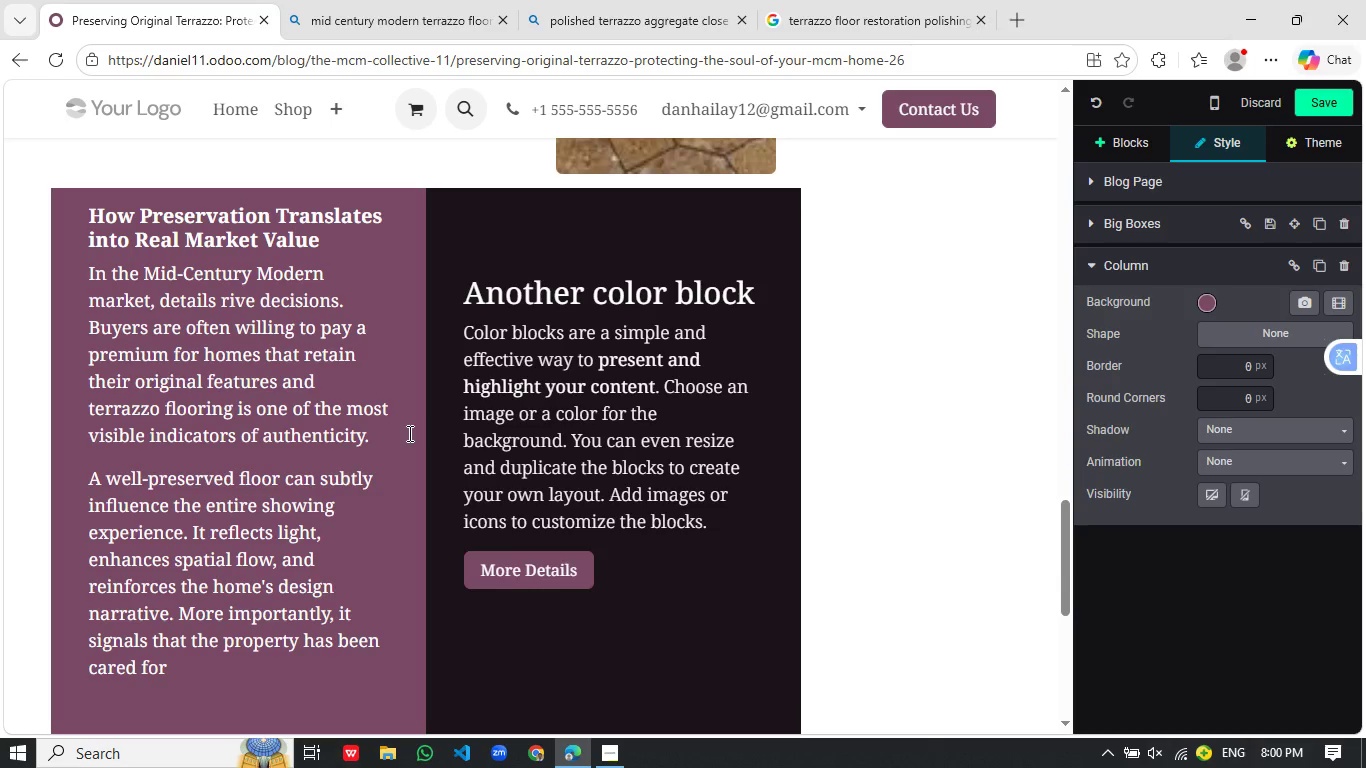 
type(with )
key(Backspace)
key(Backspace)
key(Backspace)
key(Backspace)
key(Backspace)
key(Backspace)
type( with intention)
 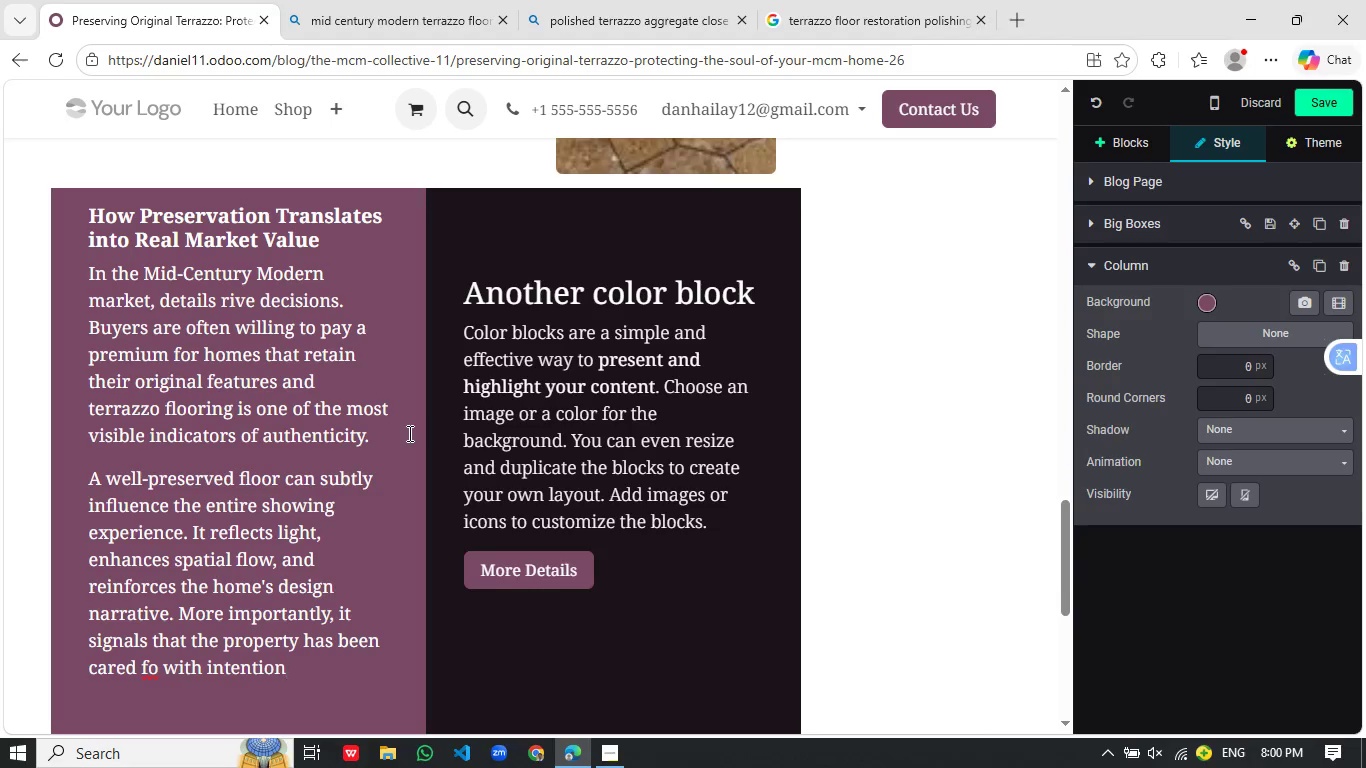 
hold_key(key=ArrowLeft, duration=0.7)
 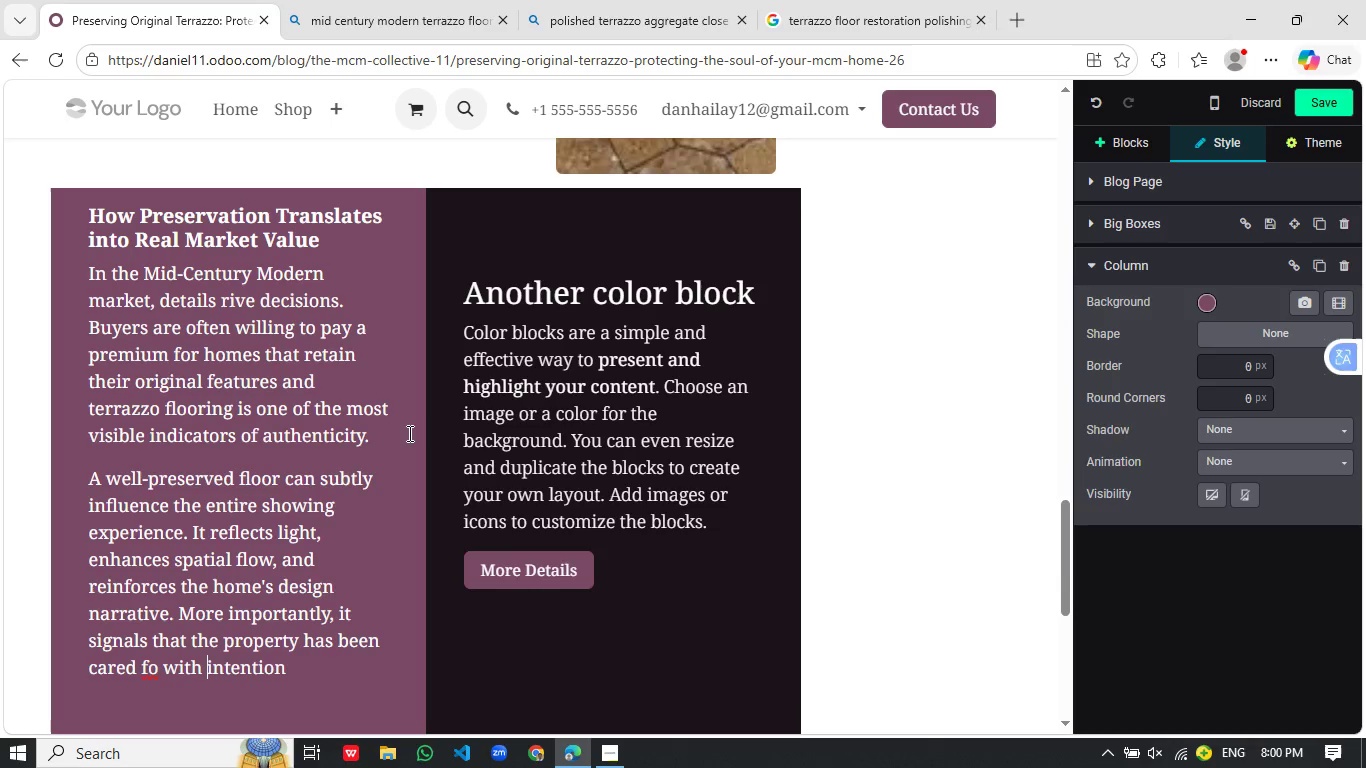 
key(ArrowLeft)
 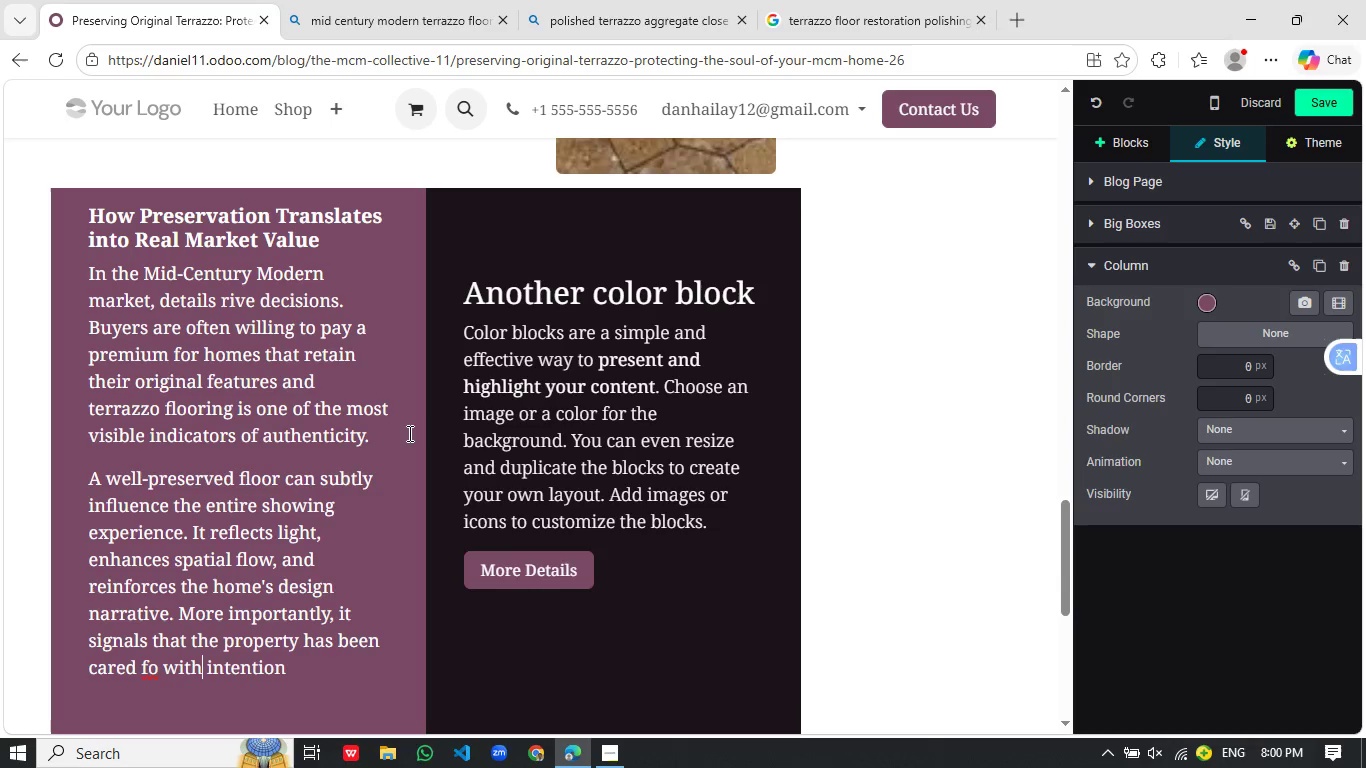 
key(ArrowLeft)
 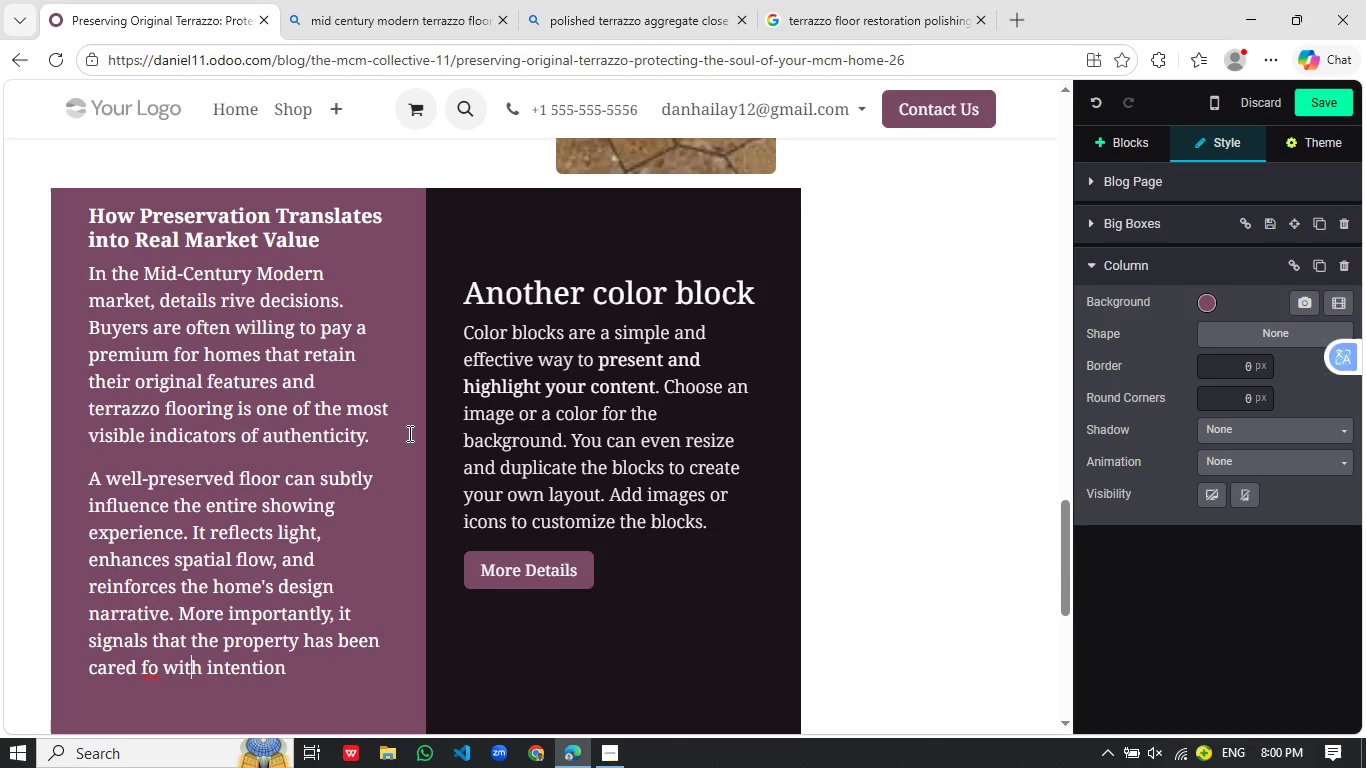 
key(ArrowLeft)
 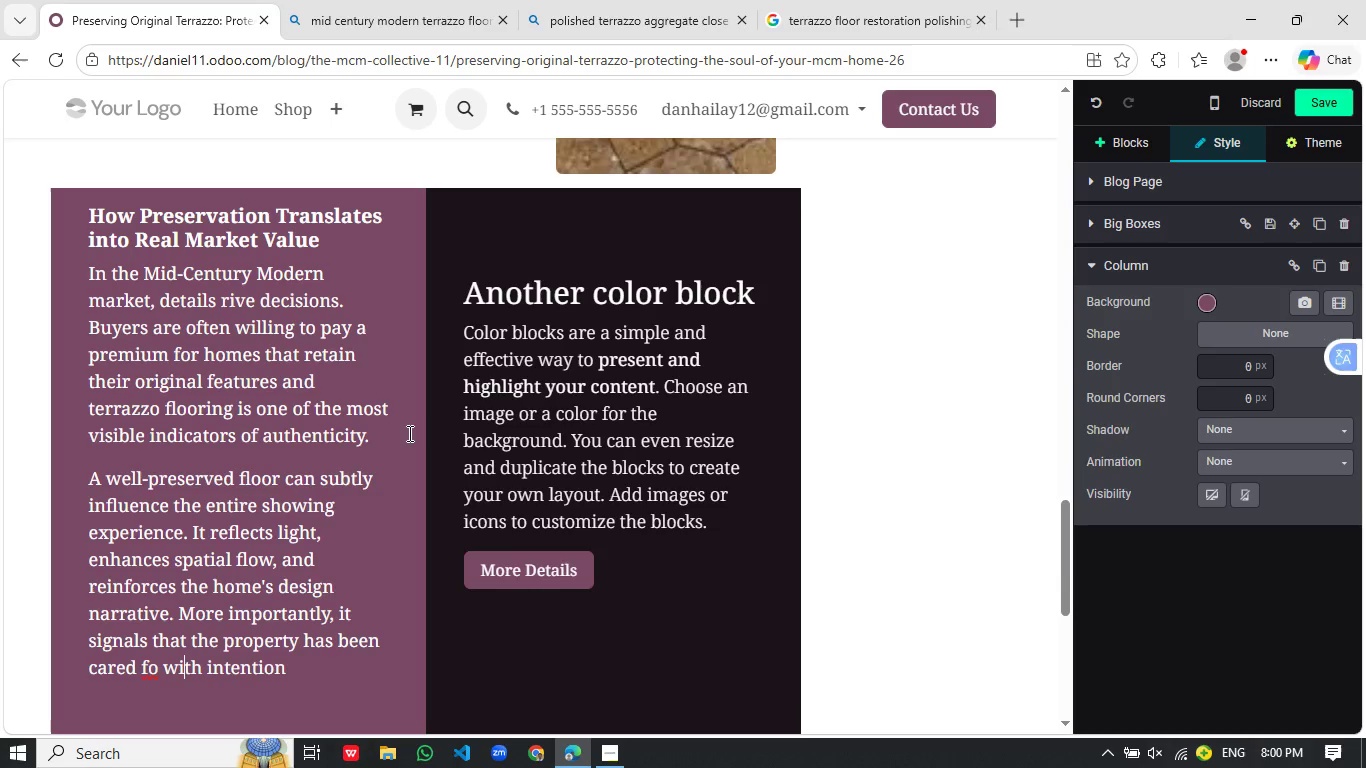 
key(ArrowLeft)
 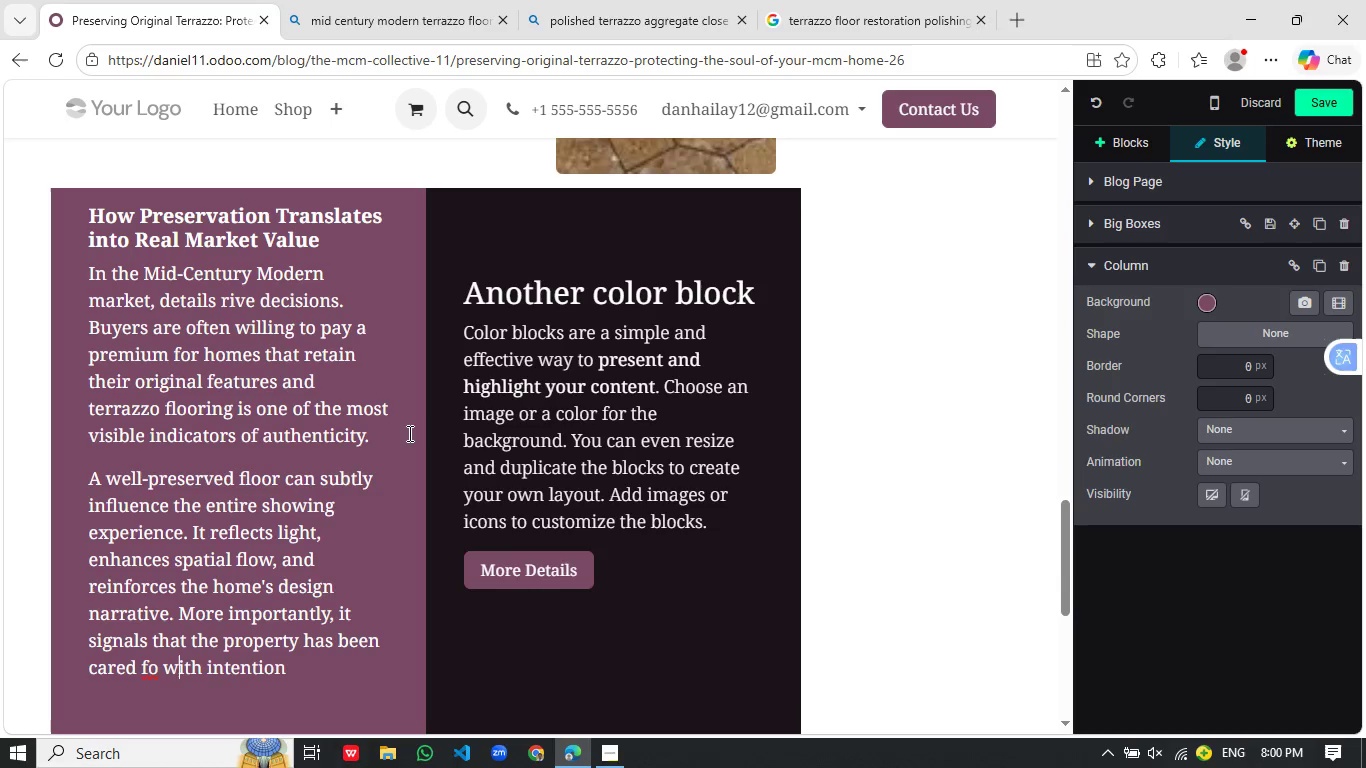 
key(ArrowLeft)
 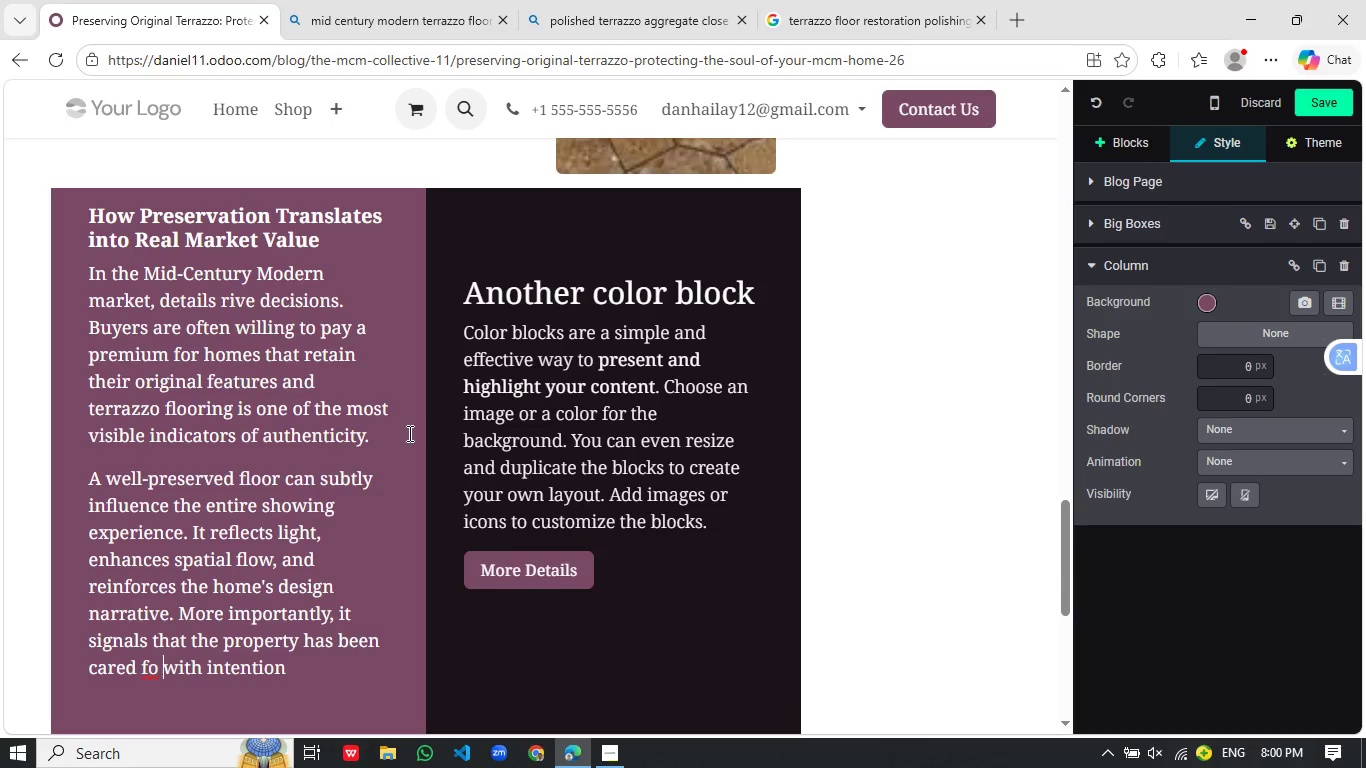 
key(ArrowLeft)
 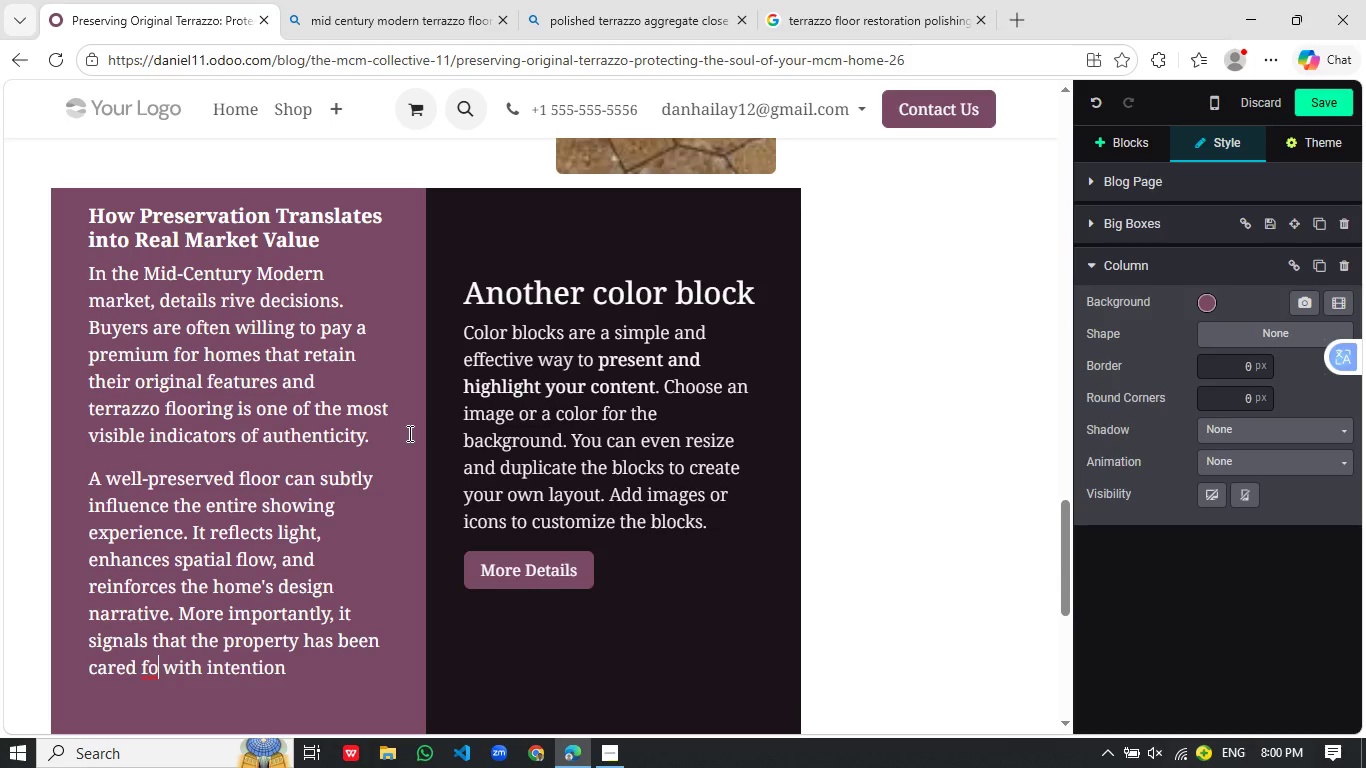 
key(ArrowLeft)
 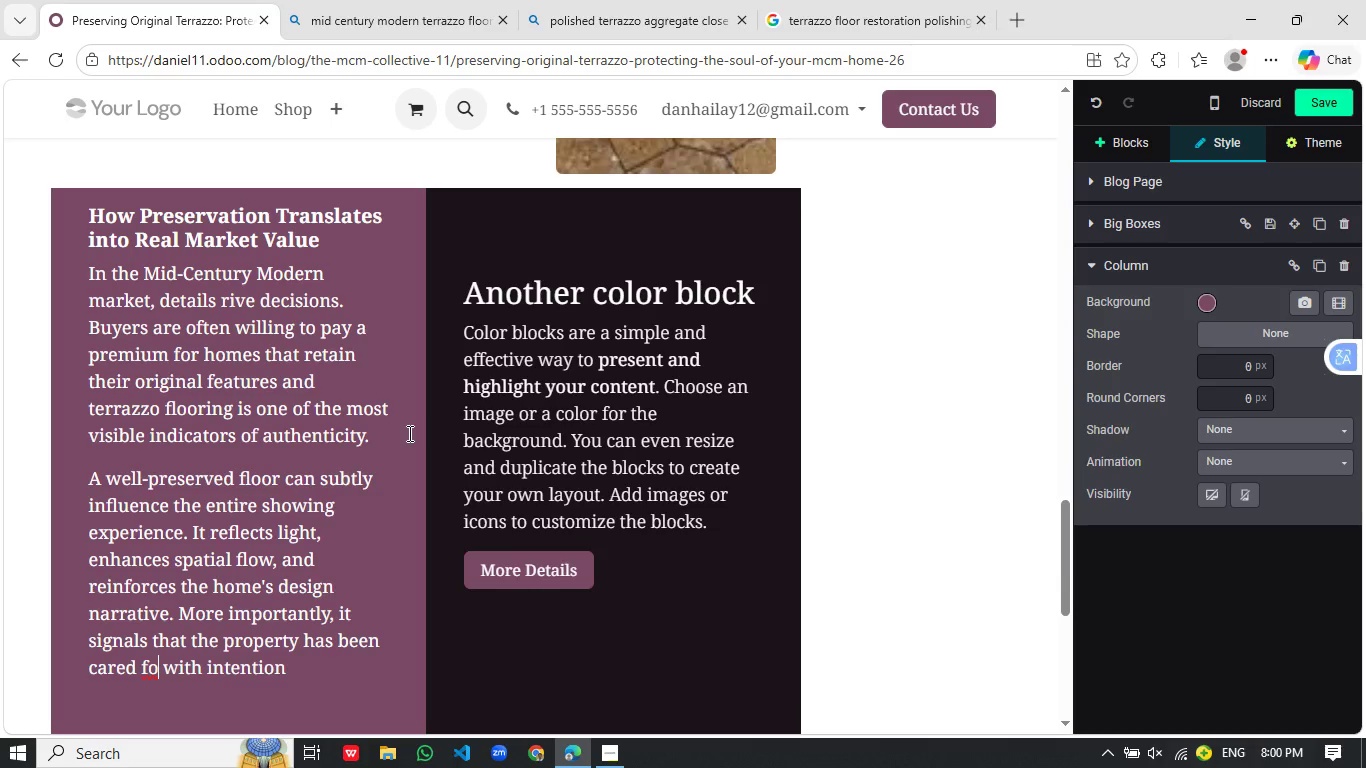 
key(R)
 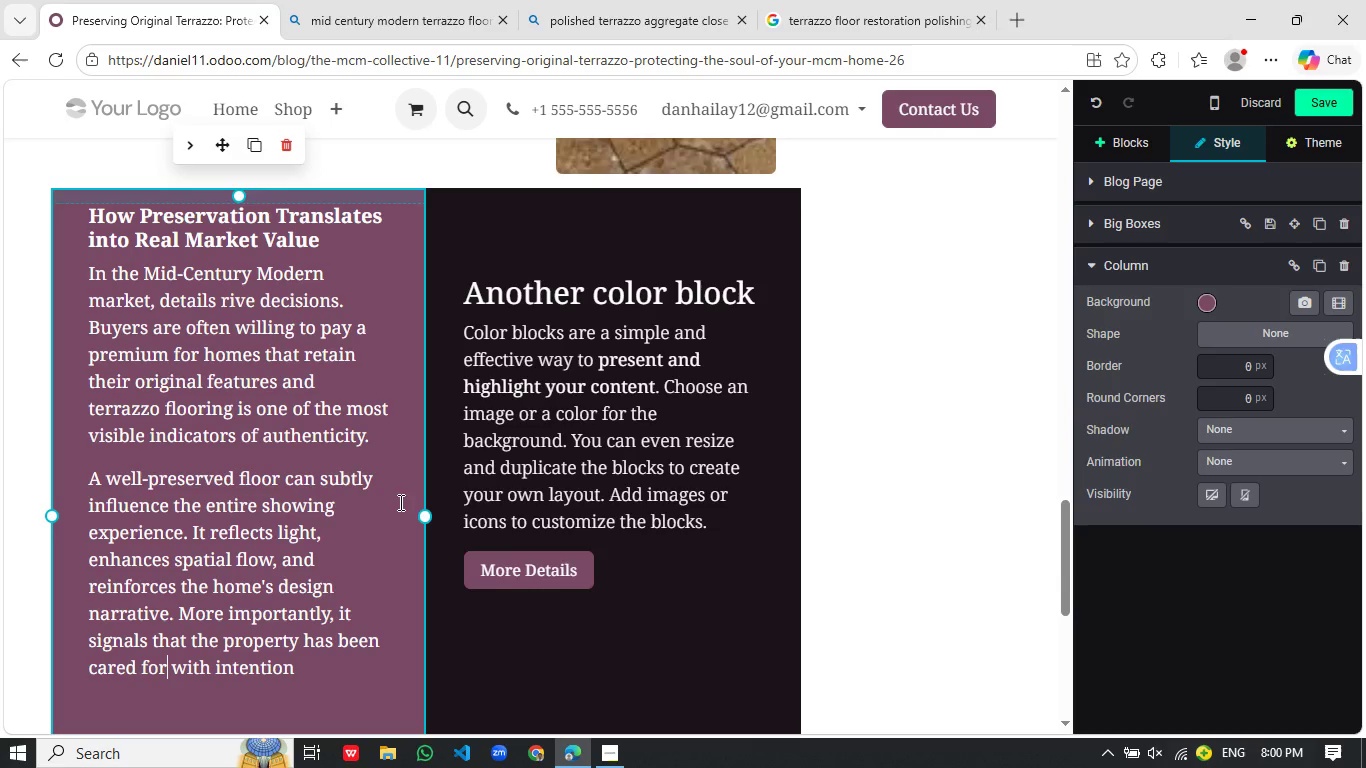 
wait(9.38)
 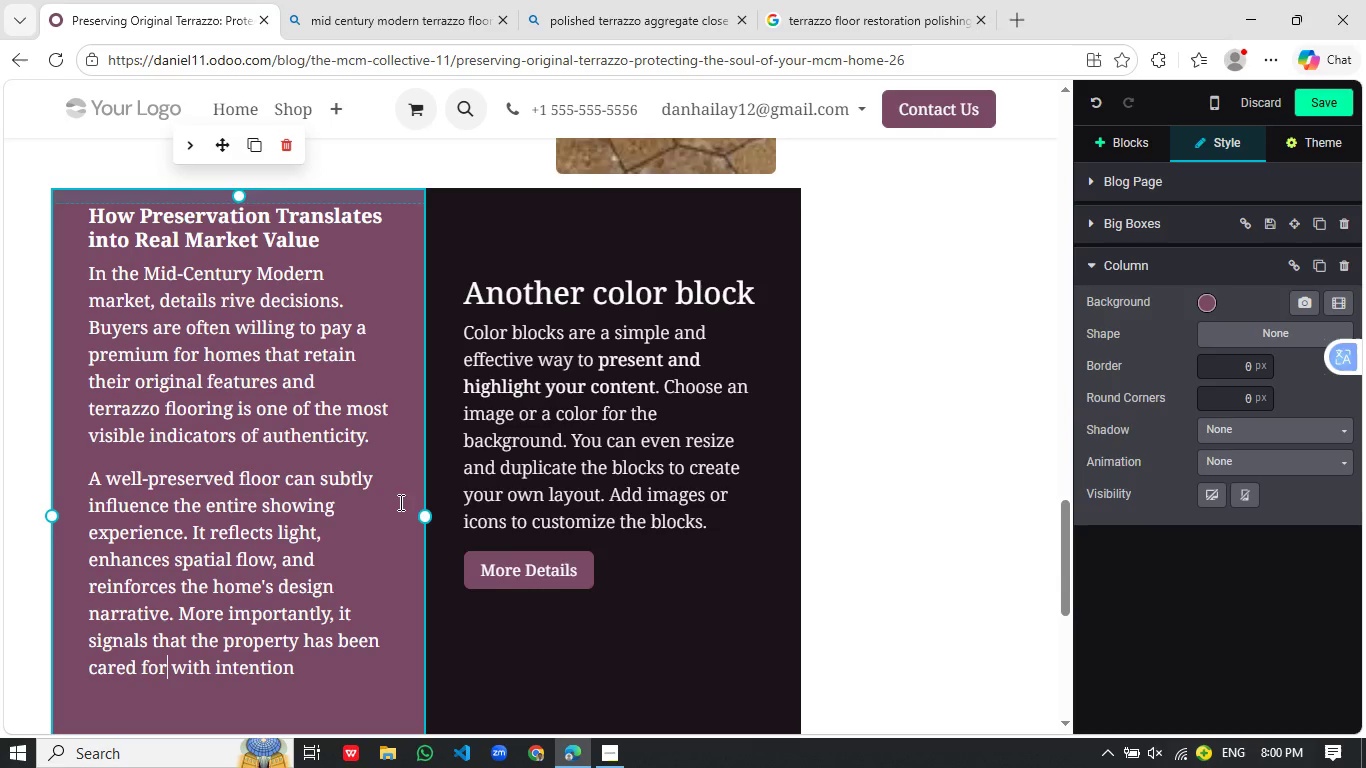 
left_click_drag(start_coordinate=[665, 581], to_coordinate=[466, 289])
 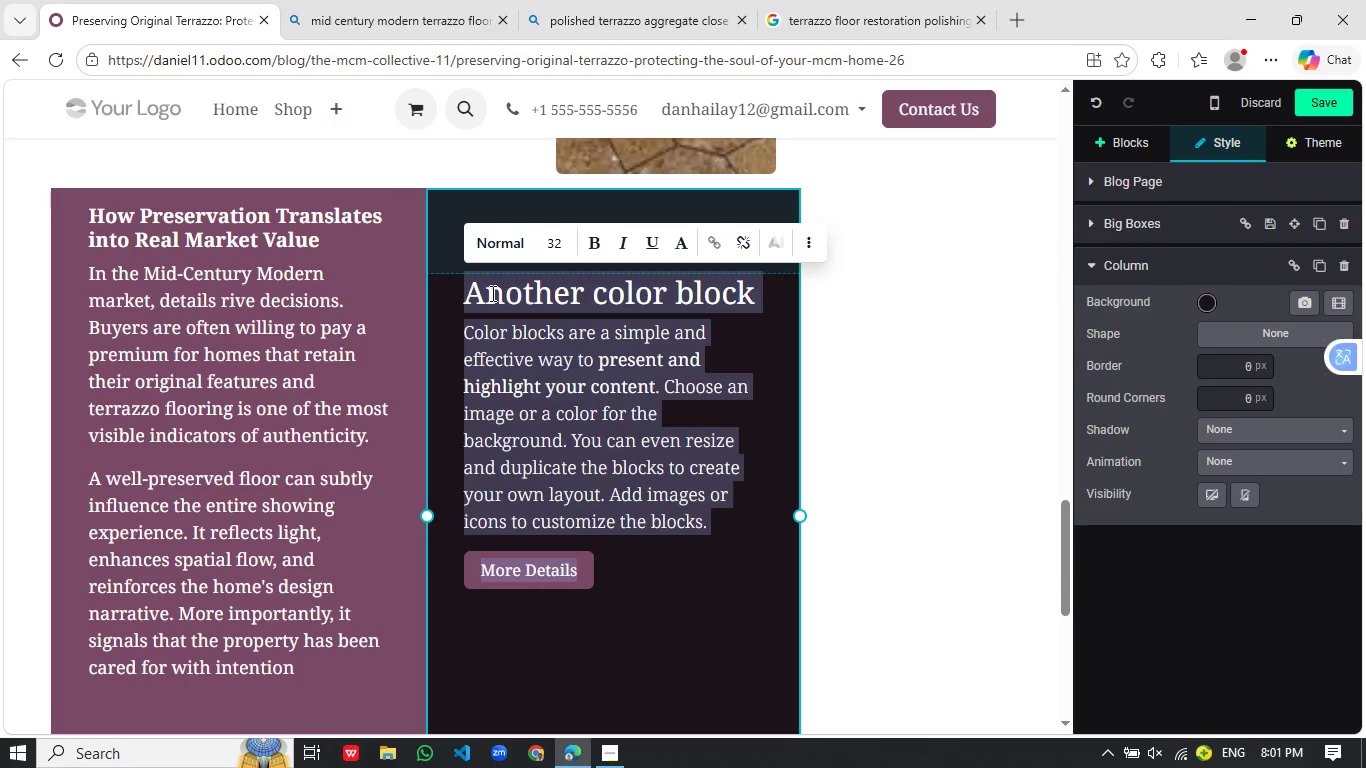 
key(Backspace)
 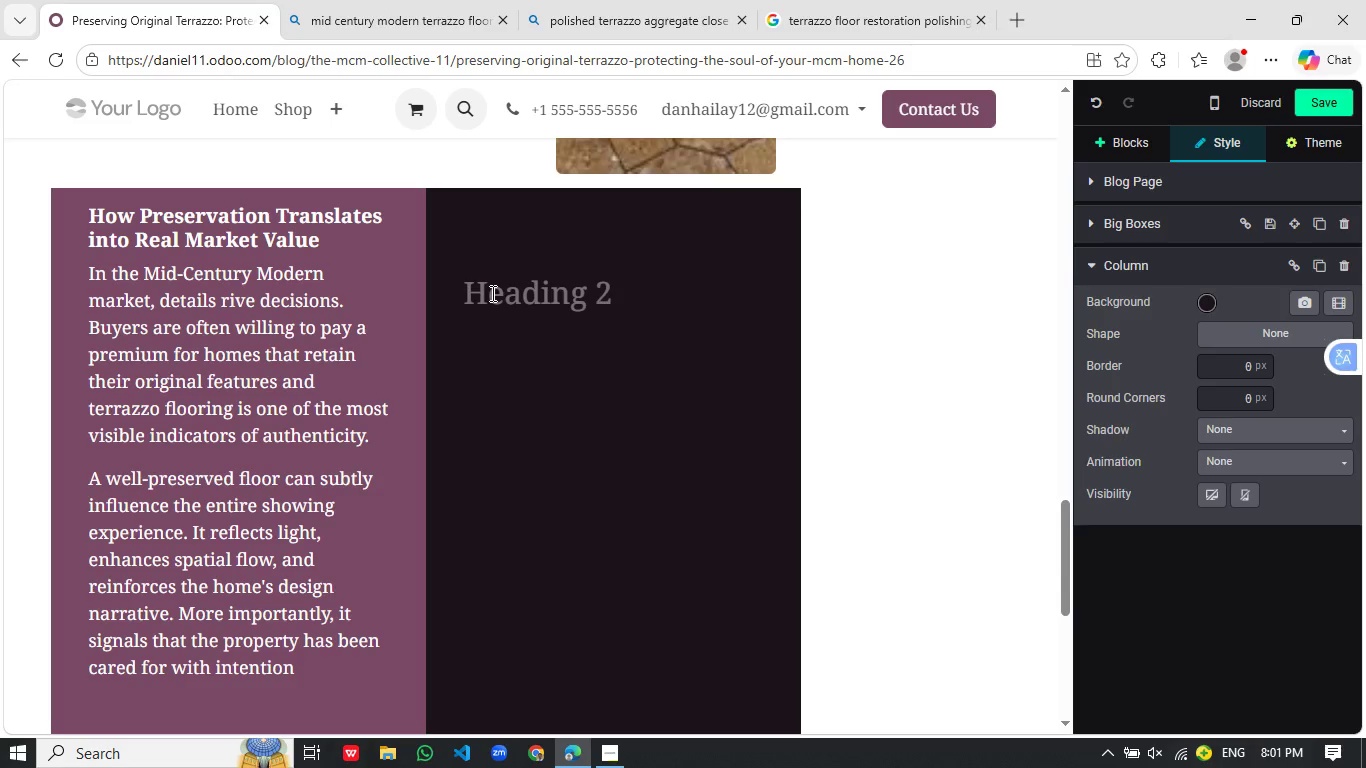 
type(Practical Steps to Prepare Terrazzo Before Listing)
 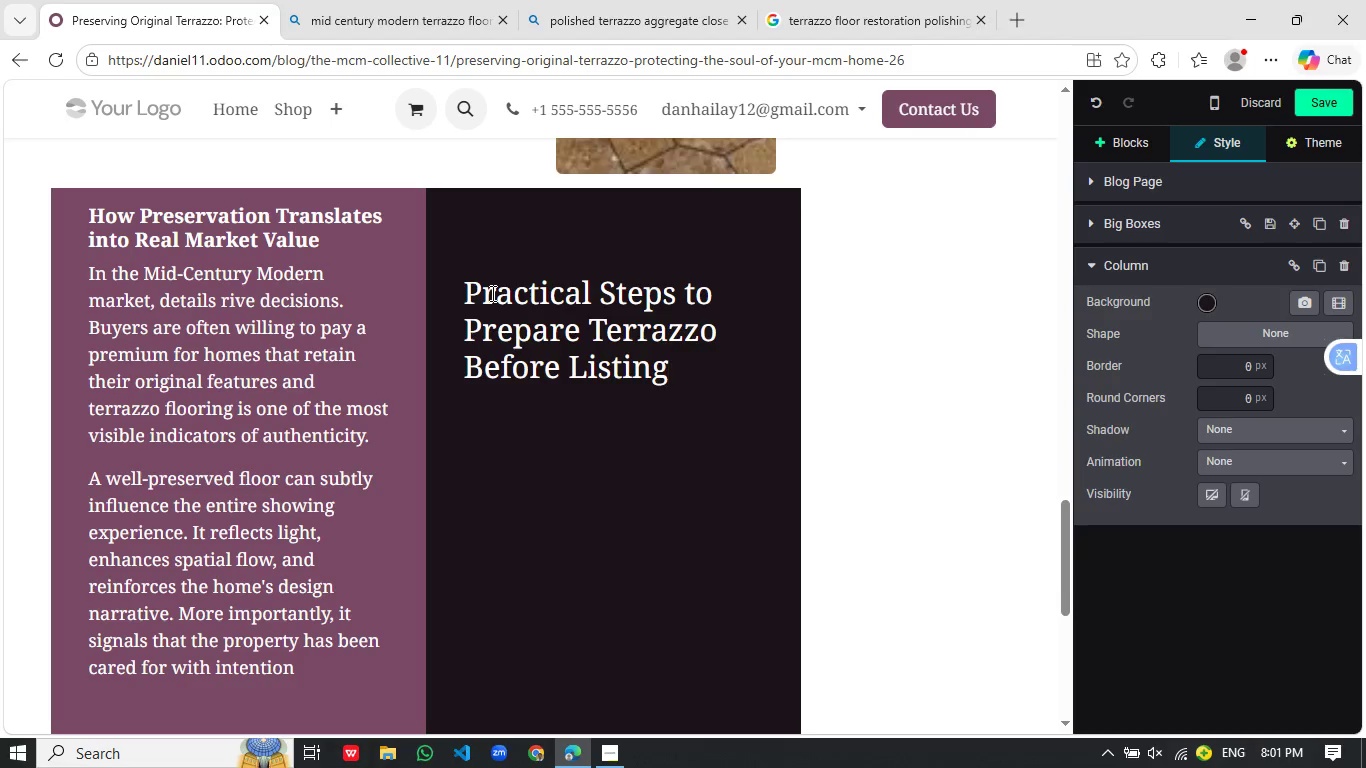 
left_click_drag(start_coordinate=[636, 265], to_coordinate=[644, 282])
 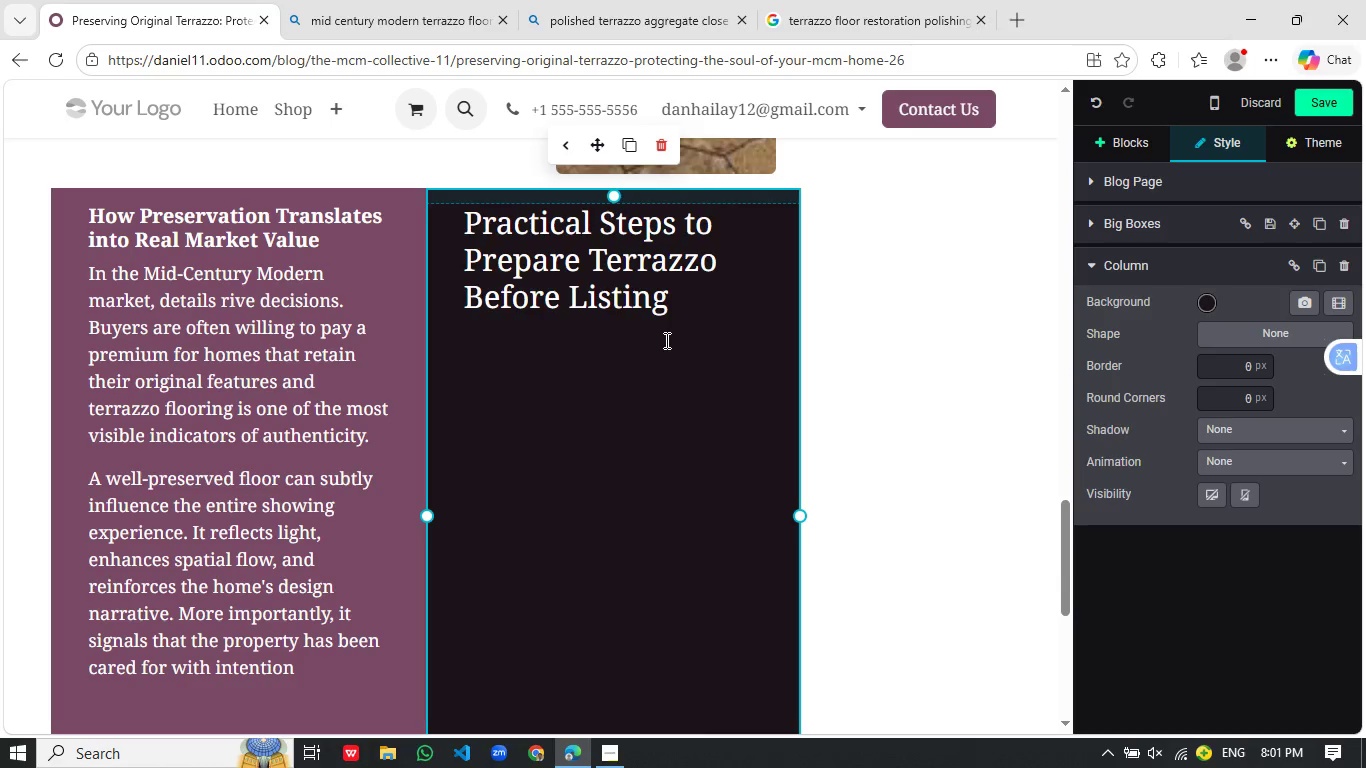 
left_click([663, 341])
 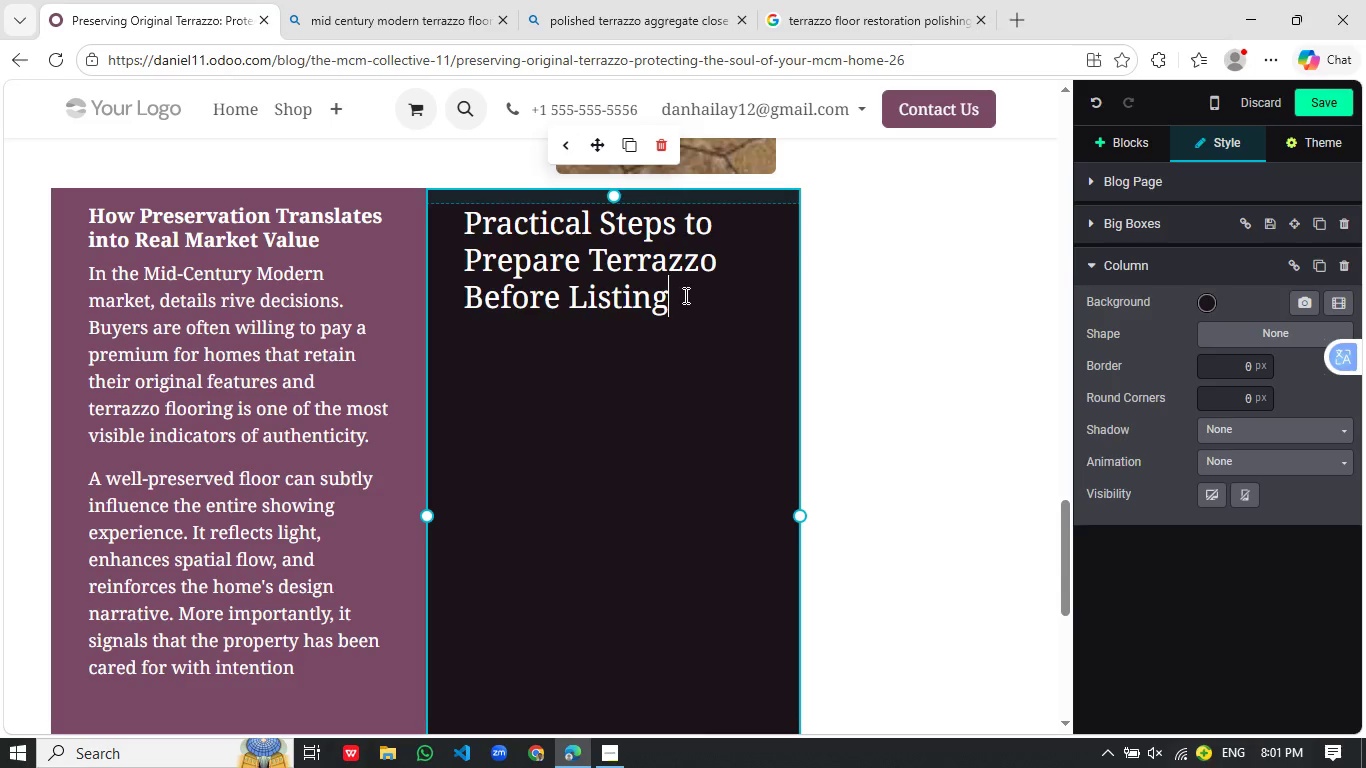 
left_click_drag(start_coordinate=[682, 295], to_coordinate=[470, 226])
 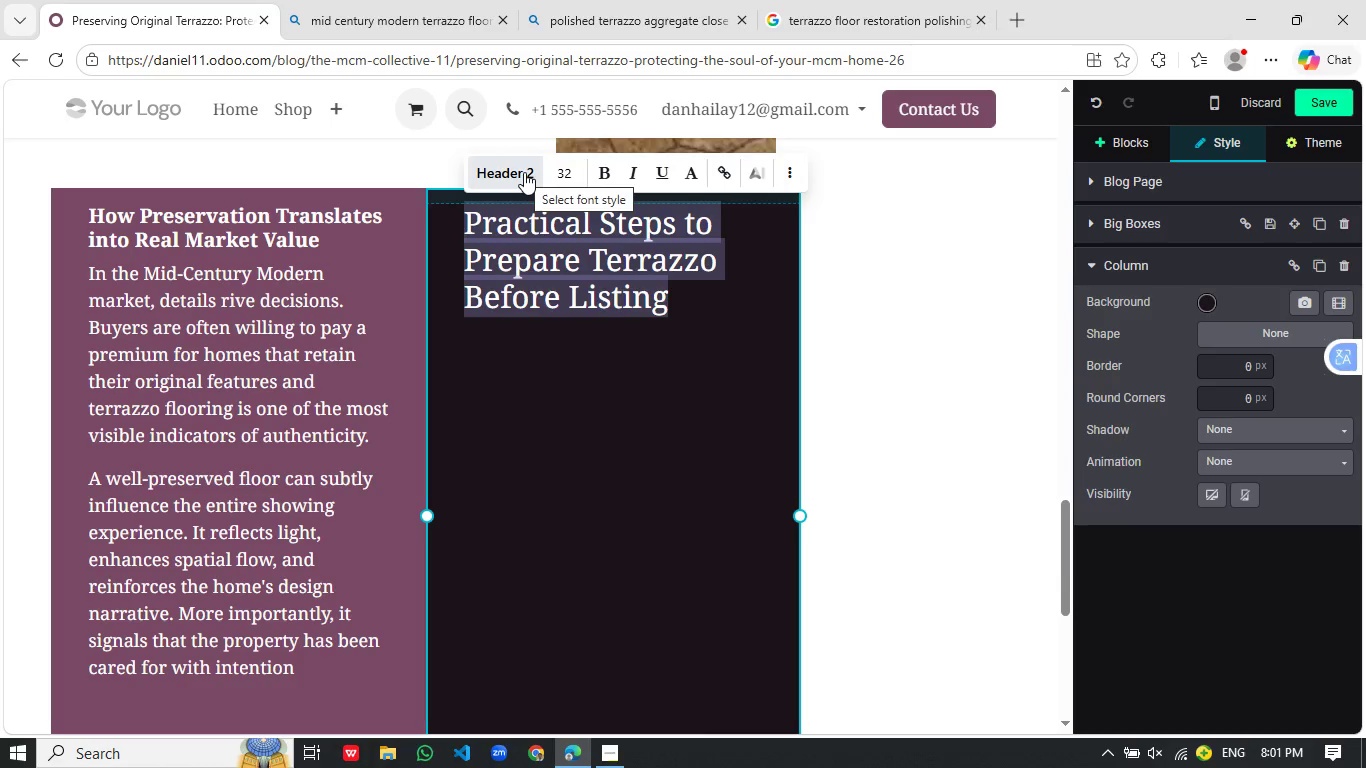 
left_click([524, 172])
 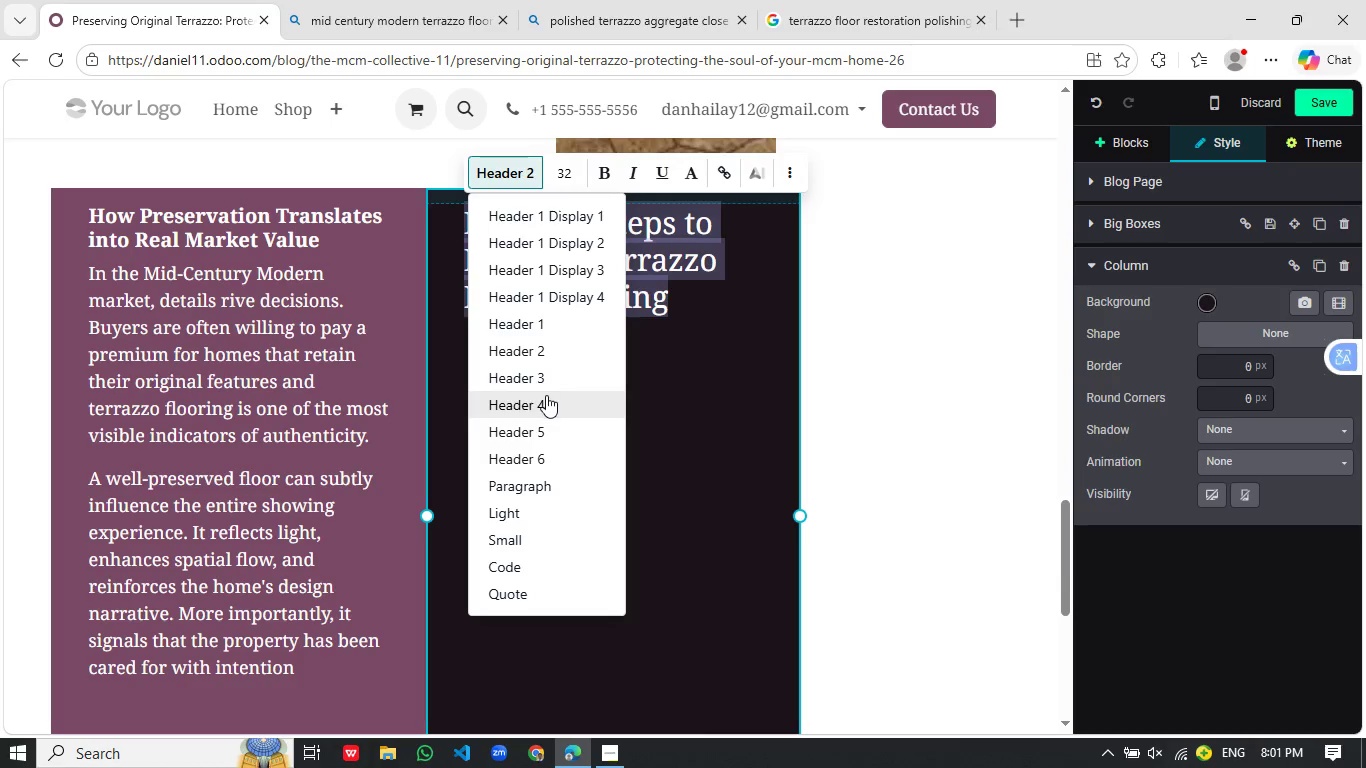 
left_click([545, 402])
 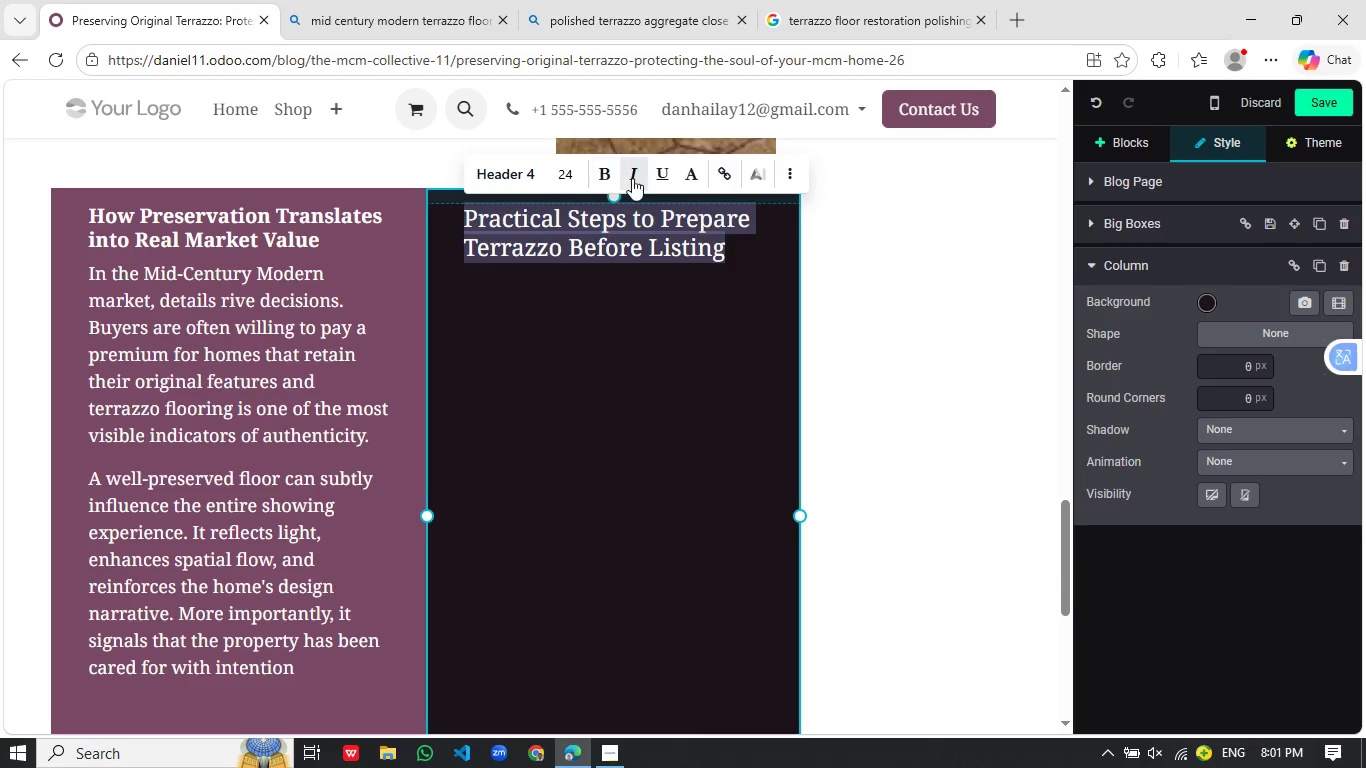 
left_click([607, 174])
 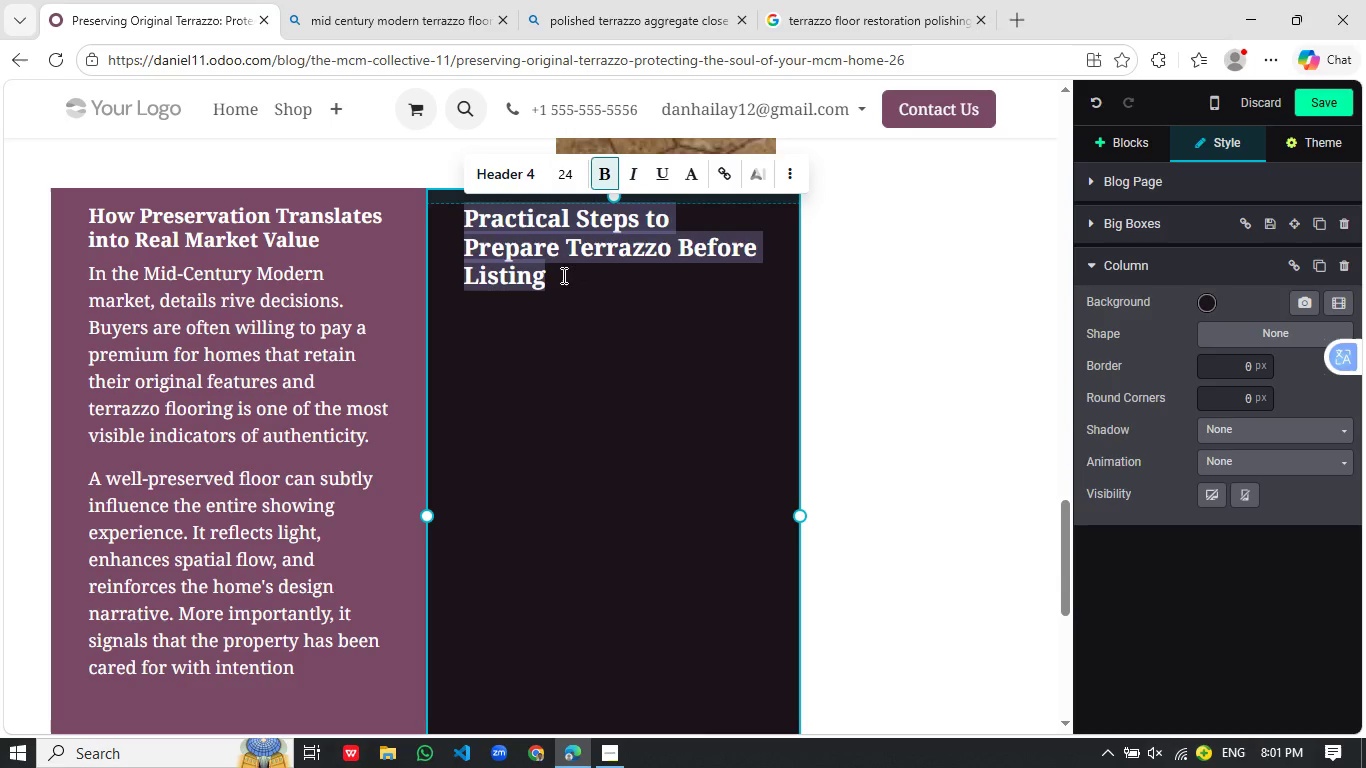 
left_click([562, 275])
 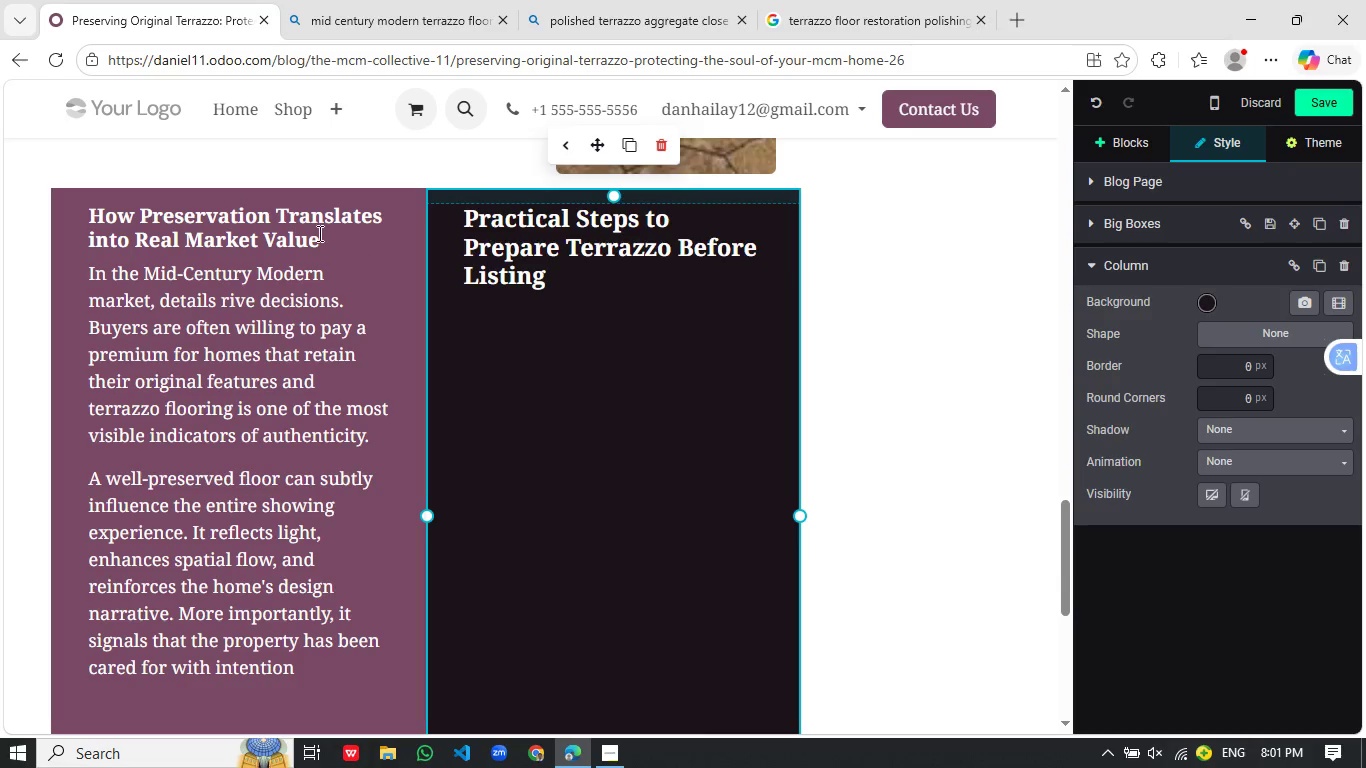 
double_click([289, 220])
 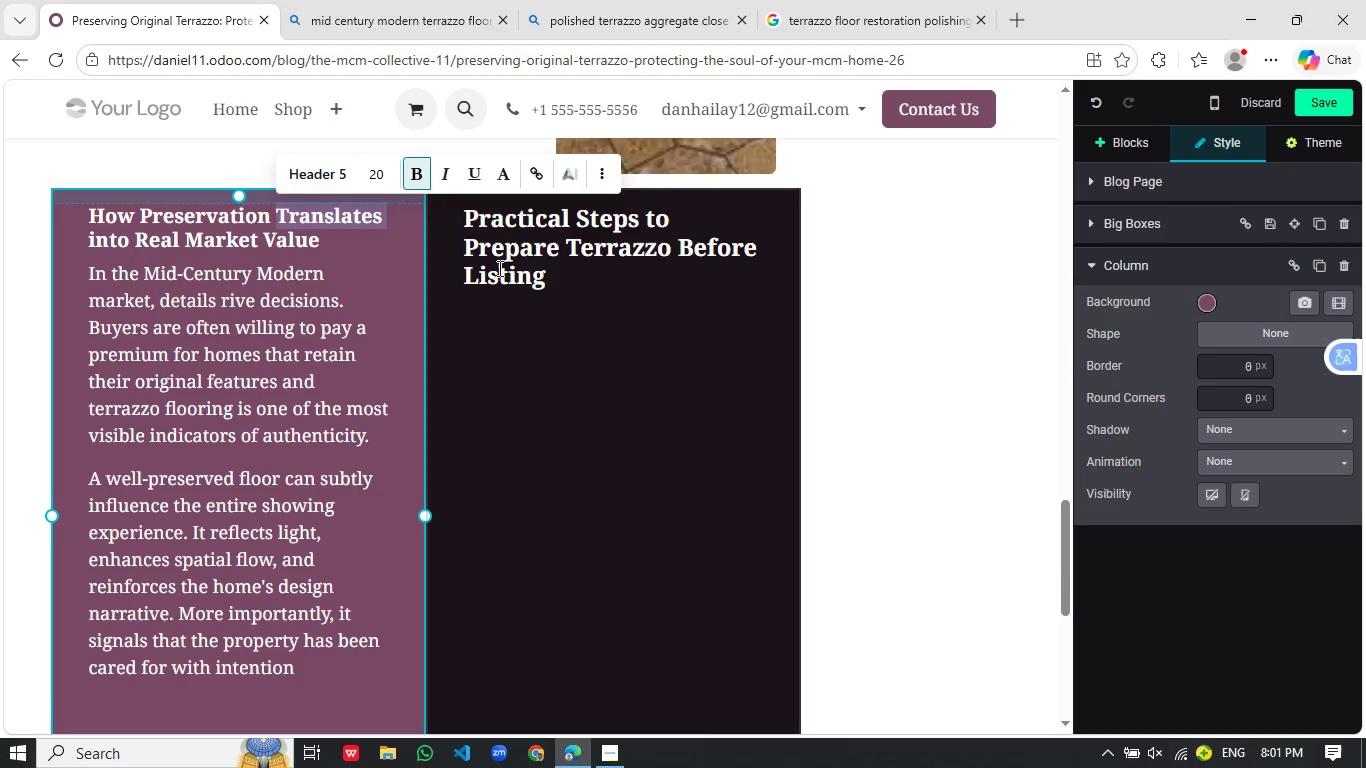 
left_click([548, 277])
 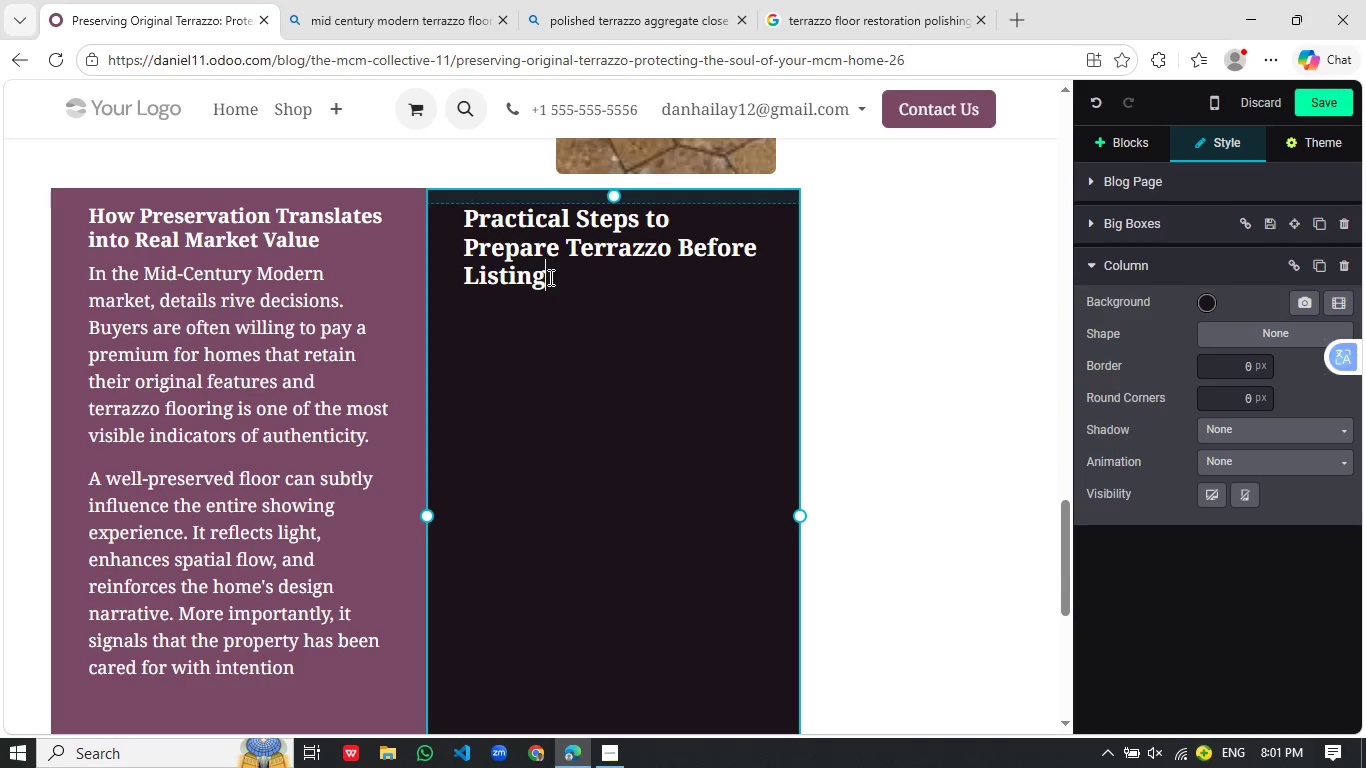 
left_click_drag(start_coordinate=[549, 277], to_coordinate=[461, 231])
 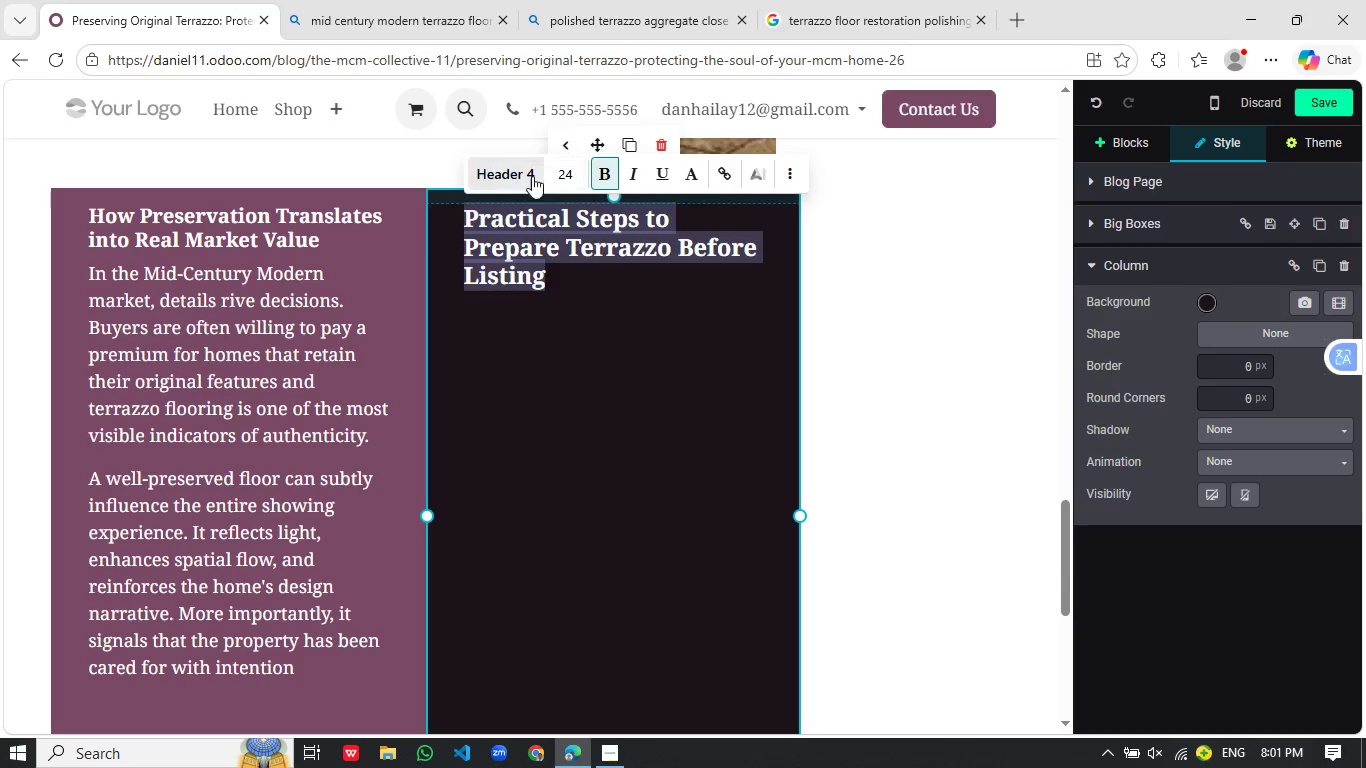 
left_click([510, 172])
 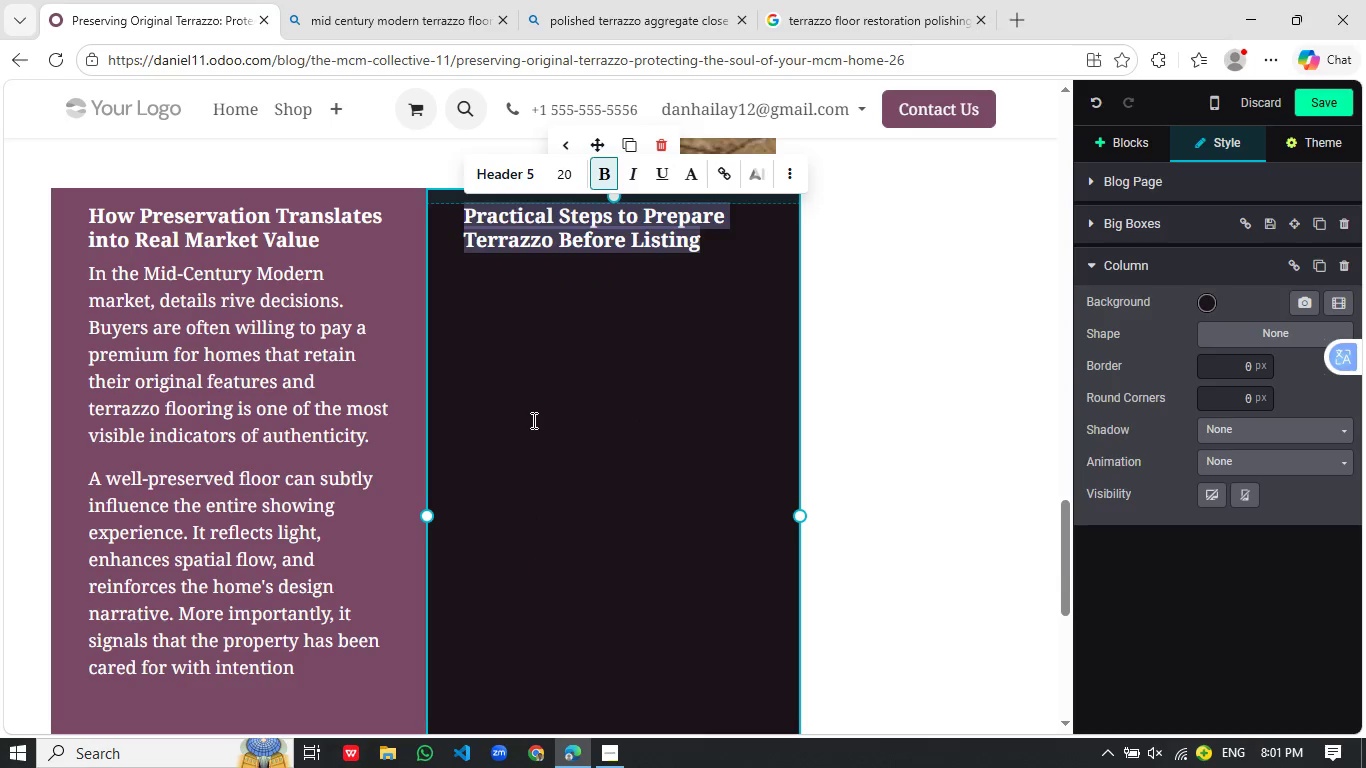 
left_click([566, 273])
 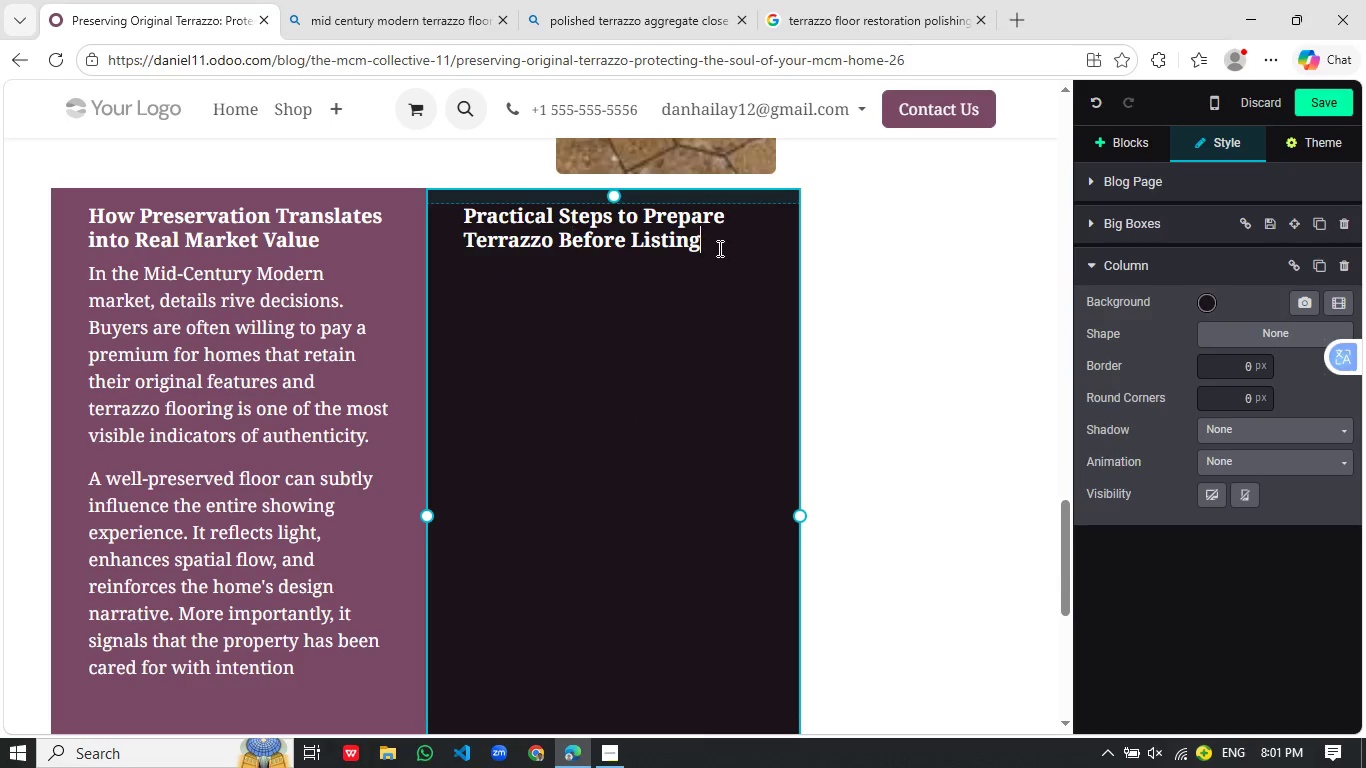 
left_click([718, 248])
 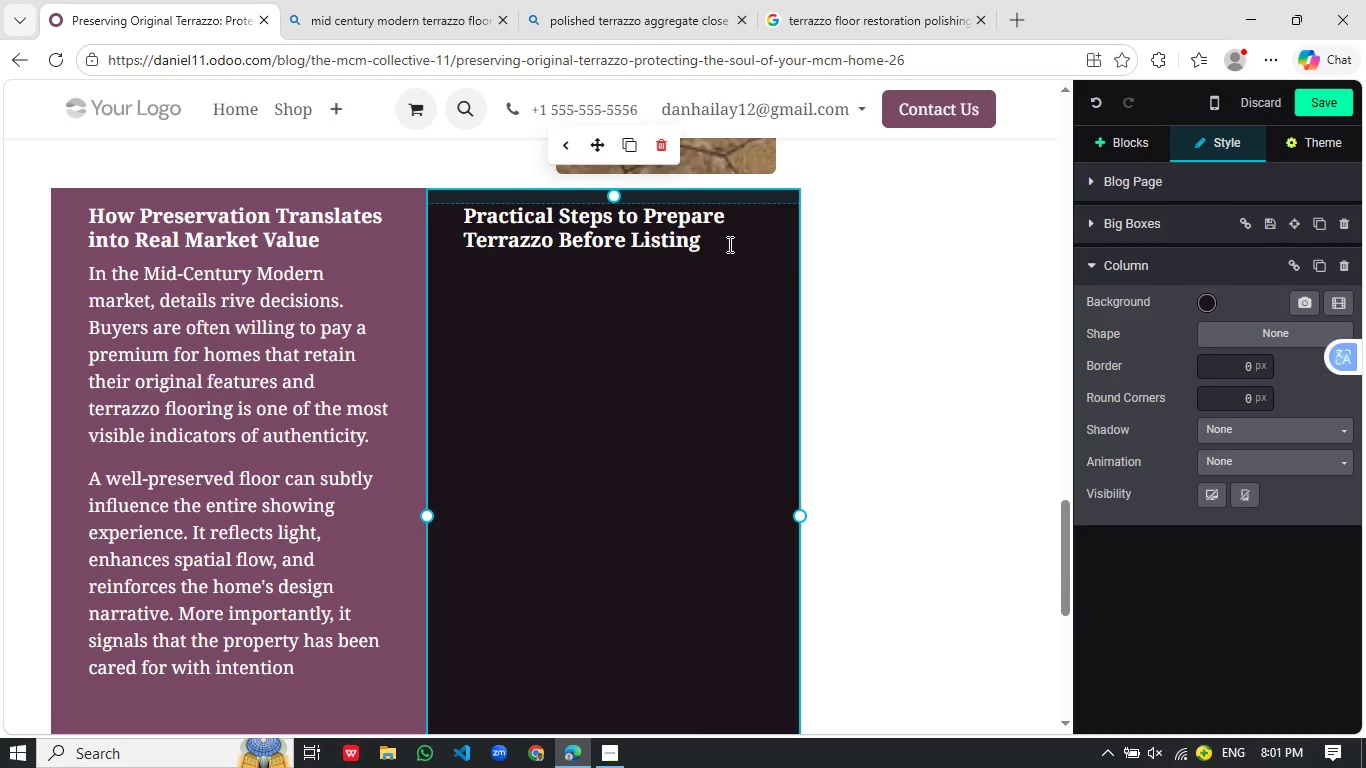 
key(Enter)
 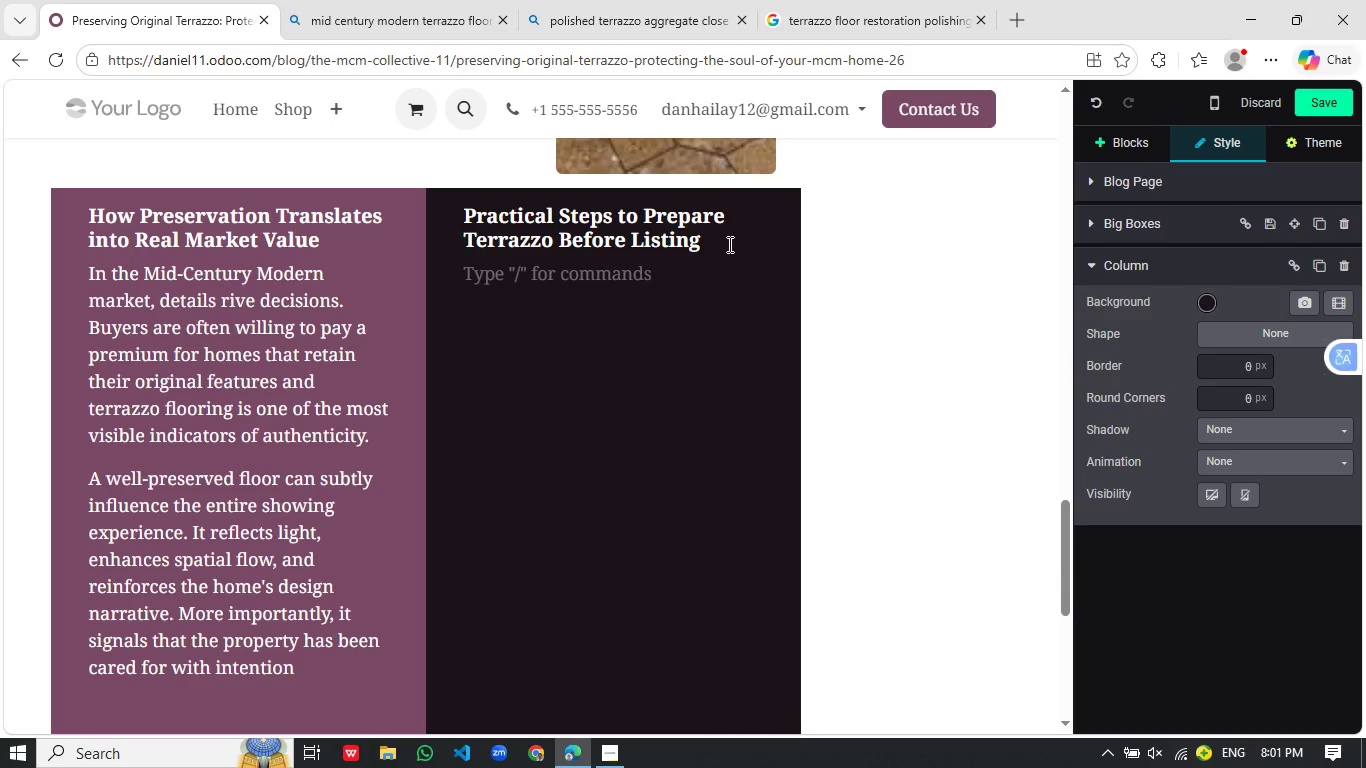 
type(If you want your terrazzo to stand out for the right reasons, focus on preparation:)
 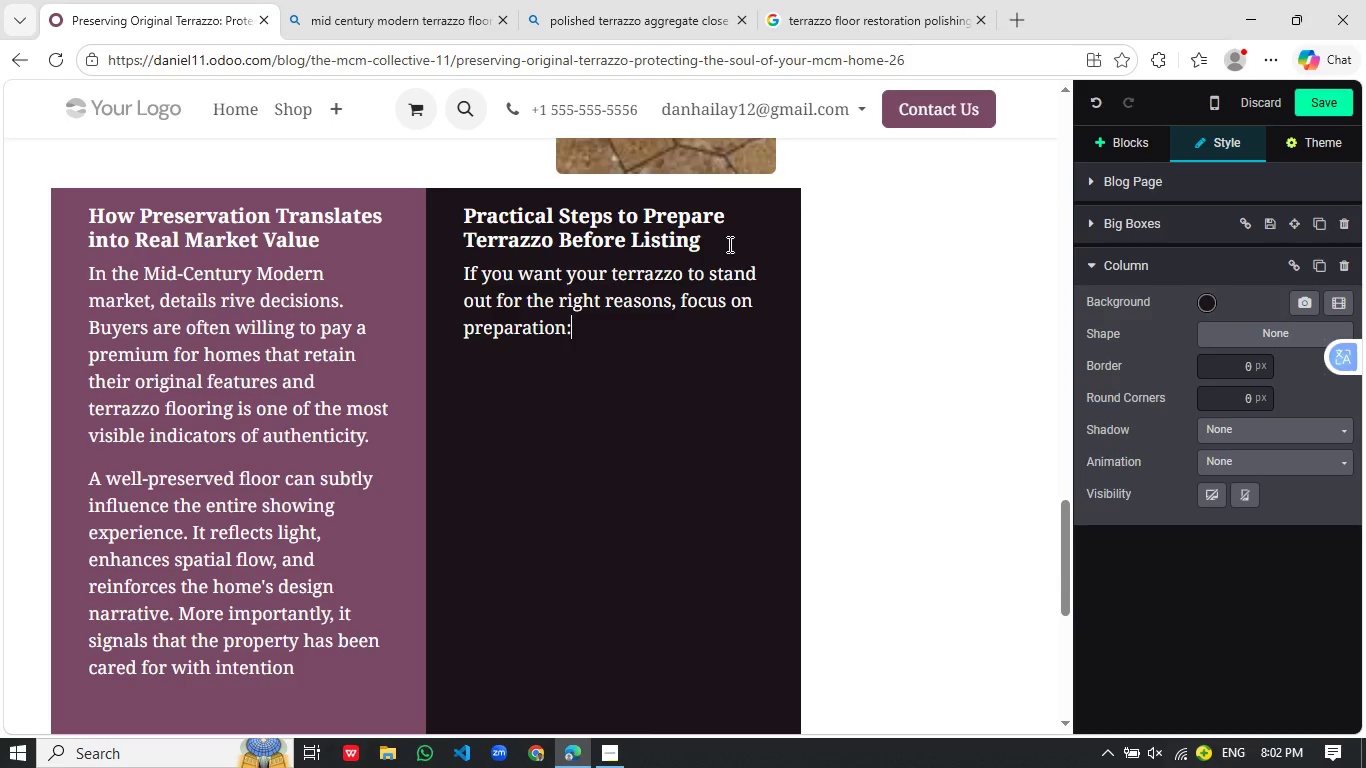 
key(Enter)
 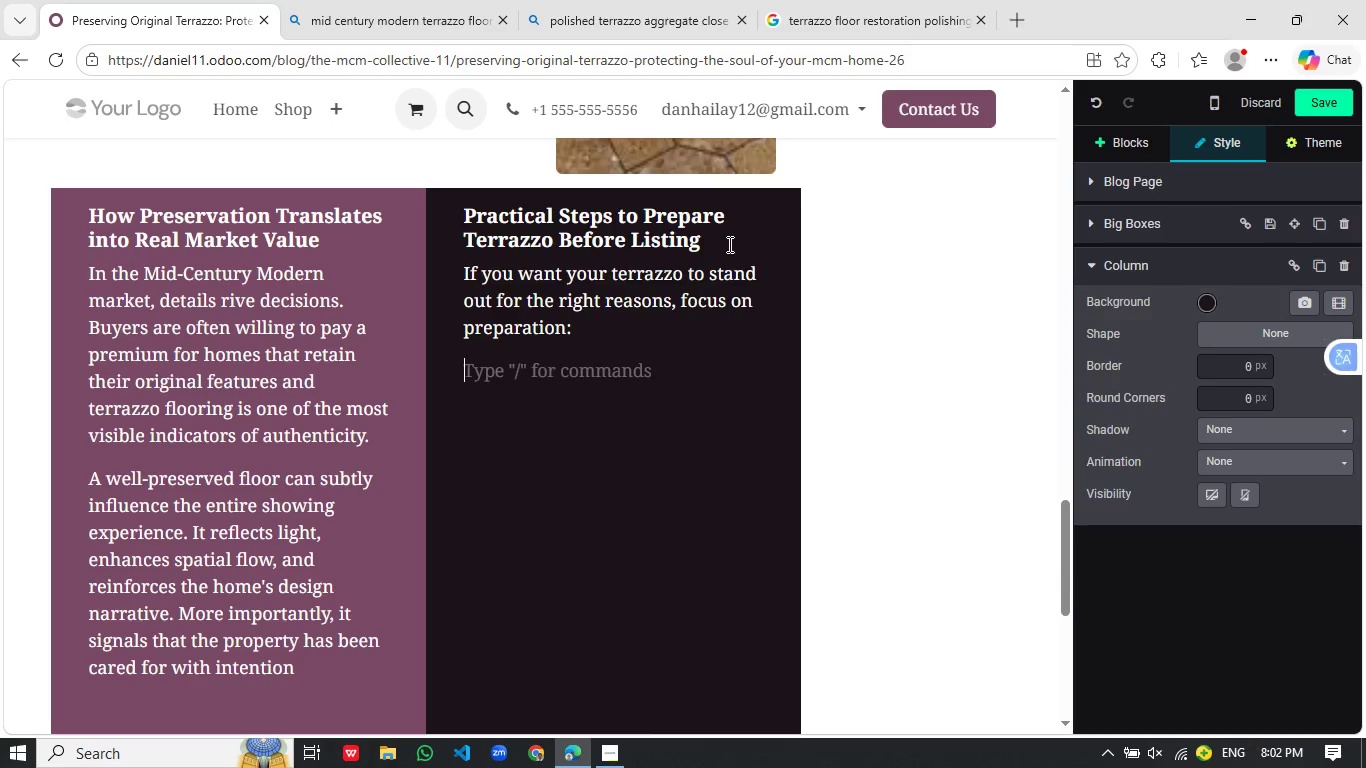 
key(Slash)
 